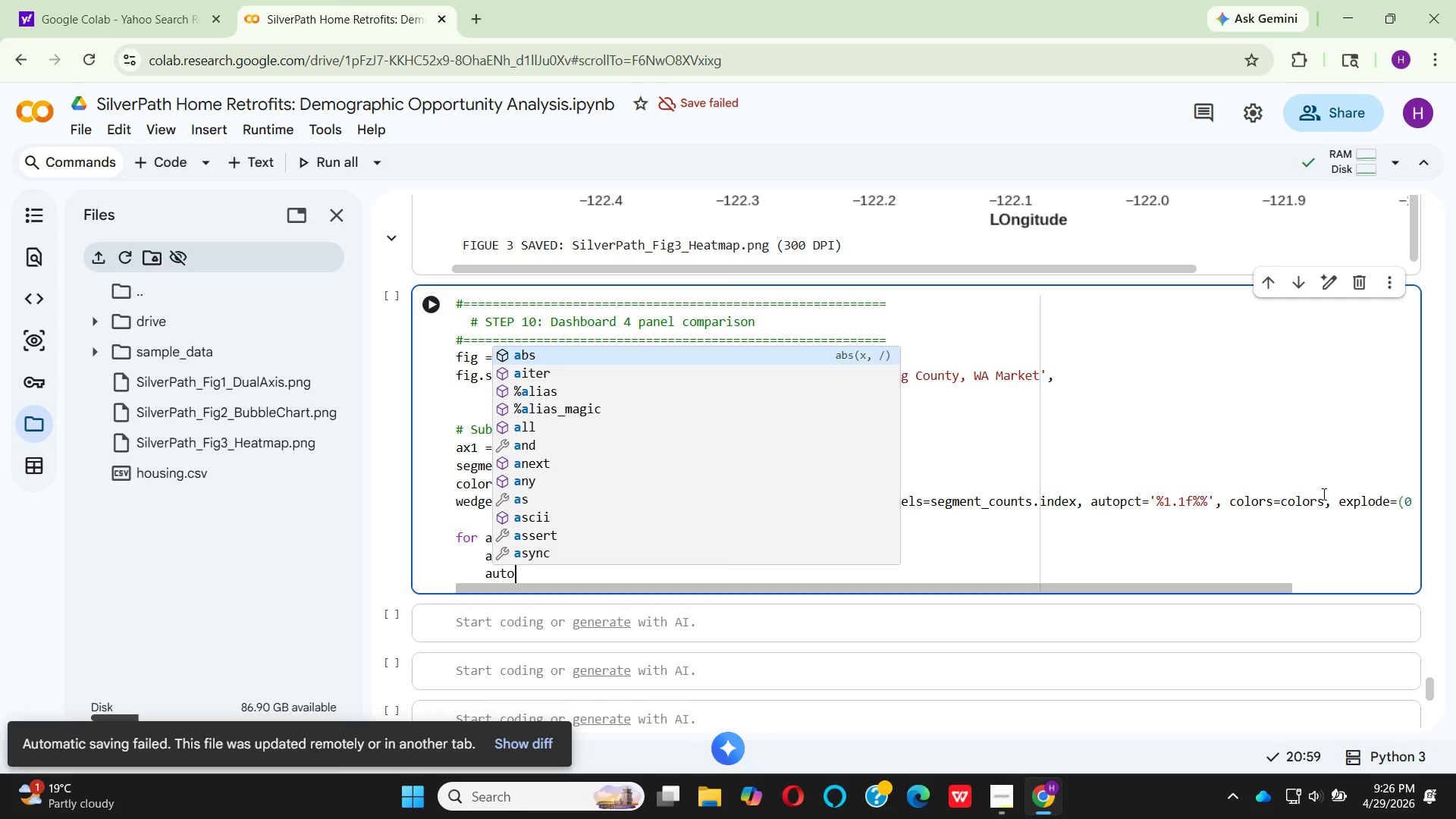 
hold_key(key=T, duration=0.31)
 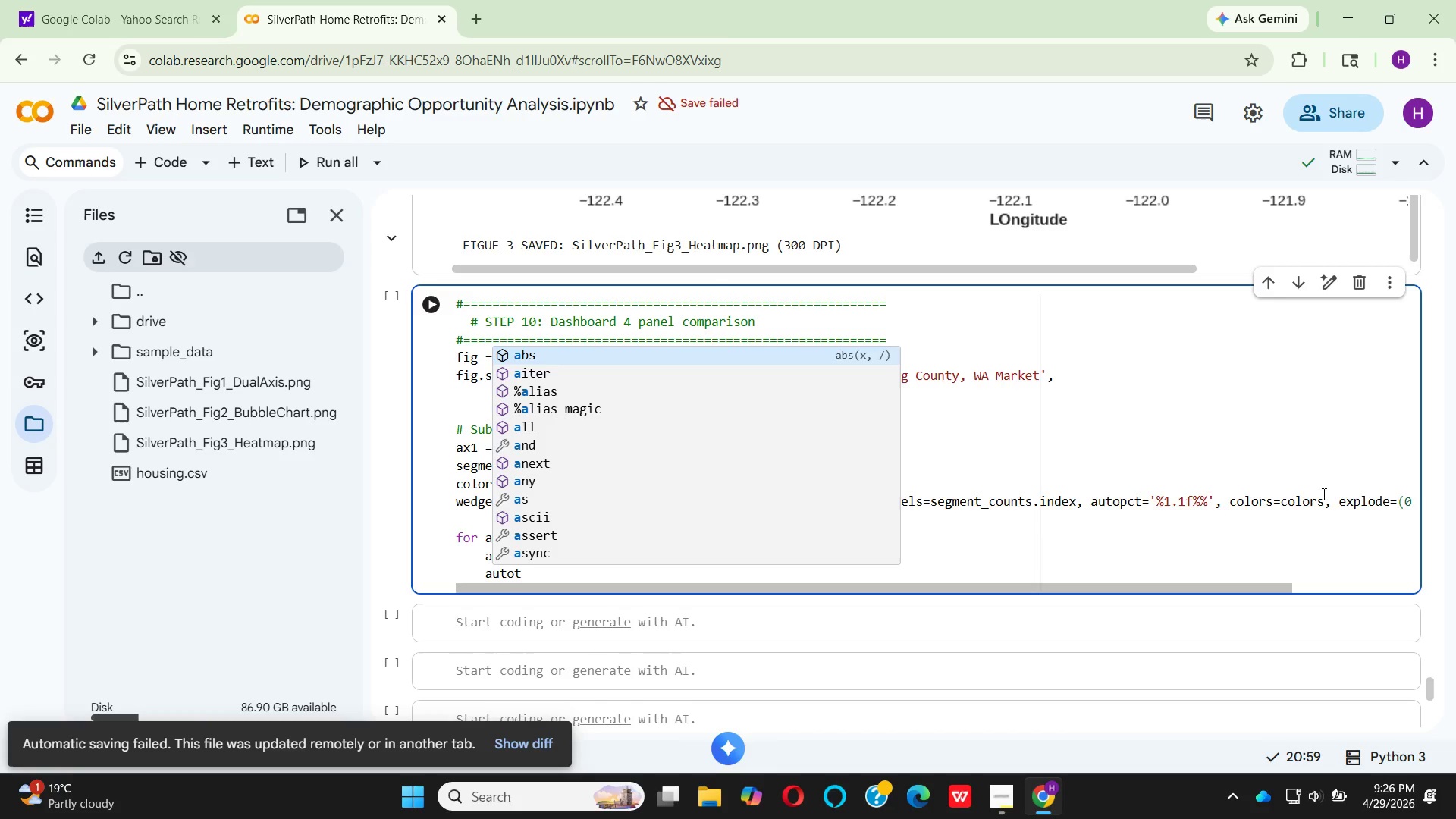 
type(ex)
 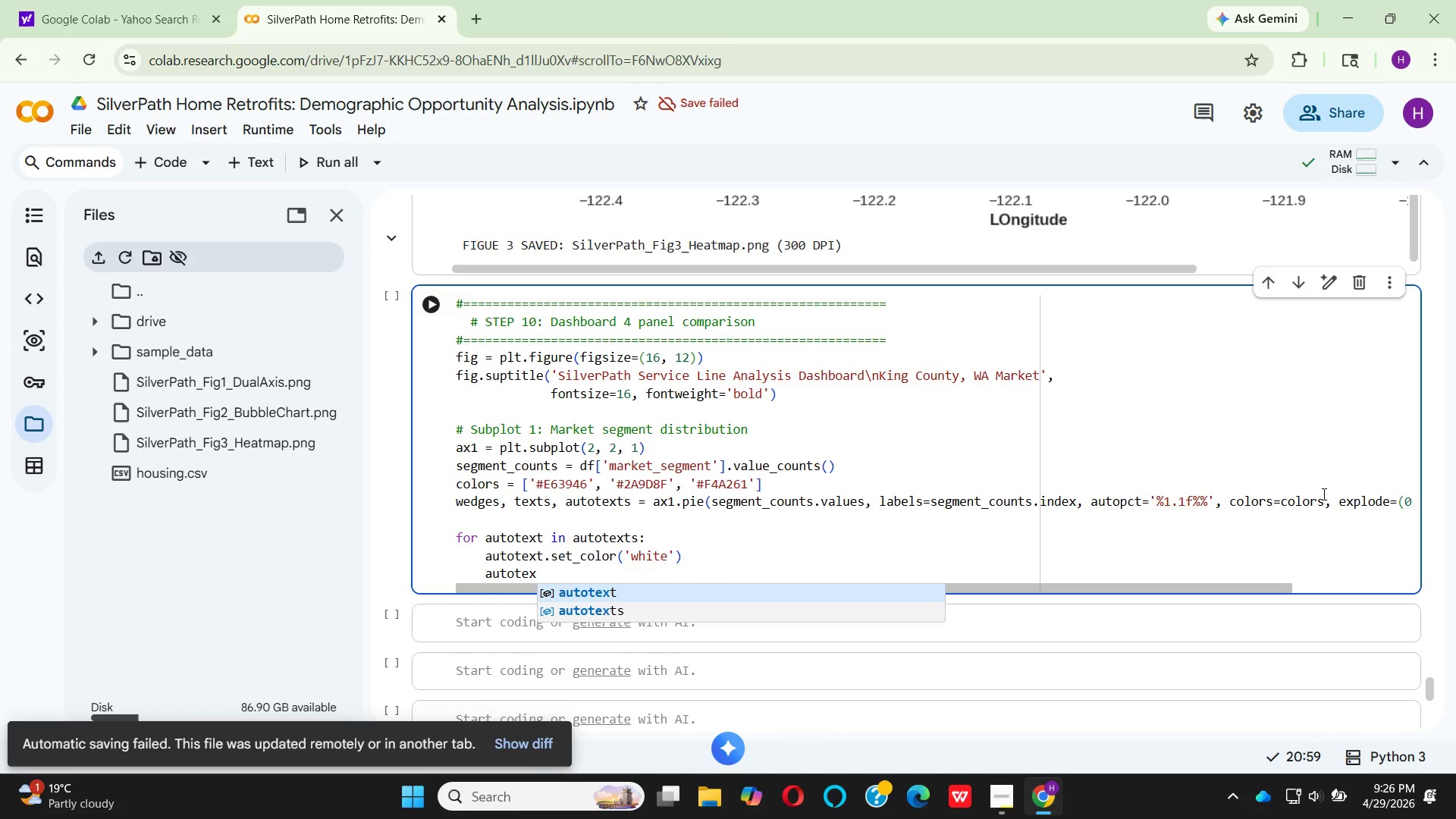 
key(T)
 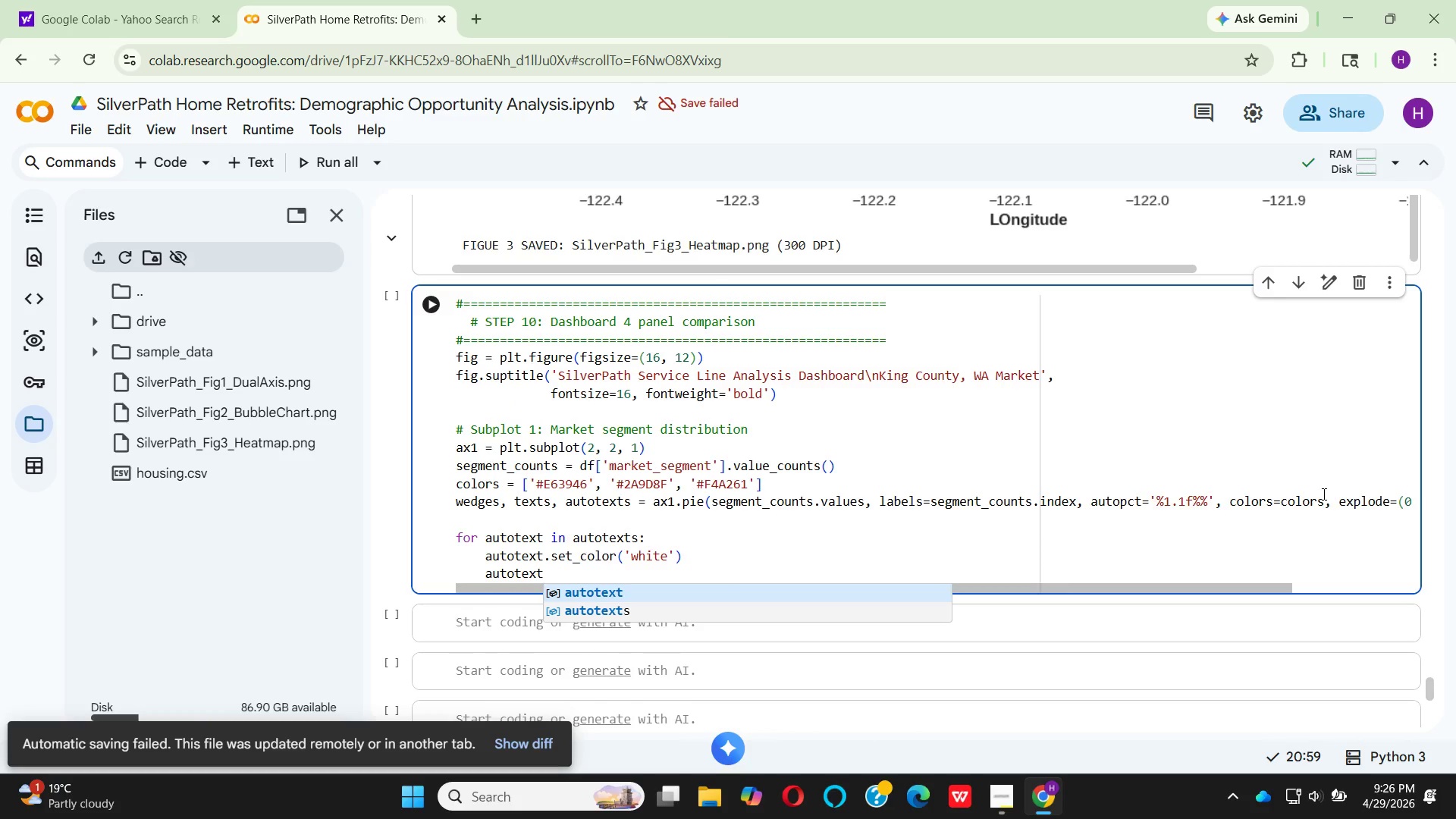 
key(Enter)
 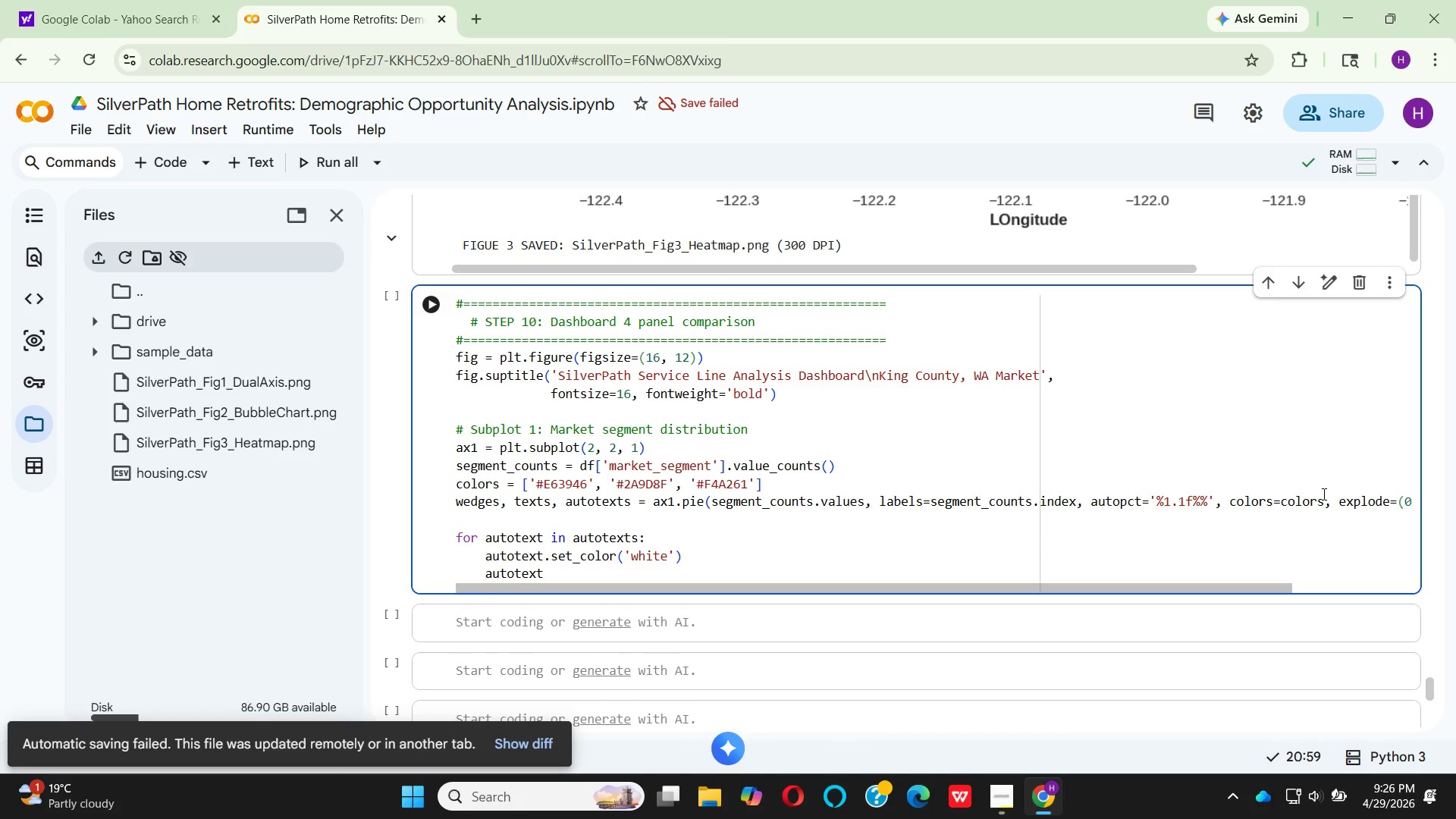 
type(.set_fo)
 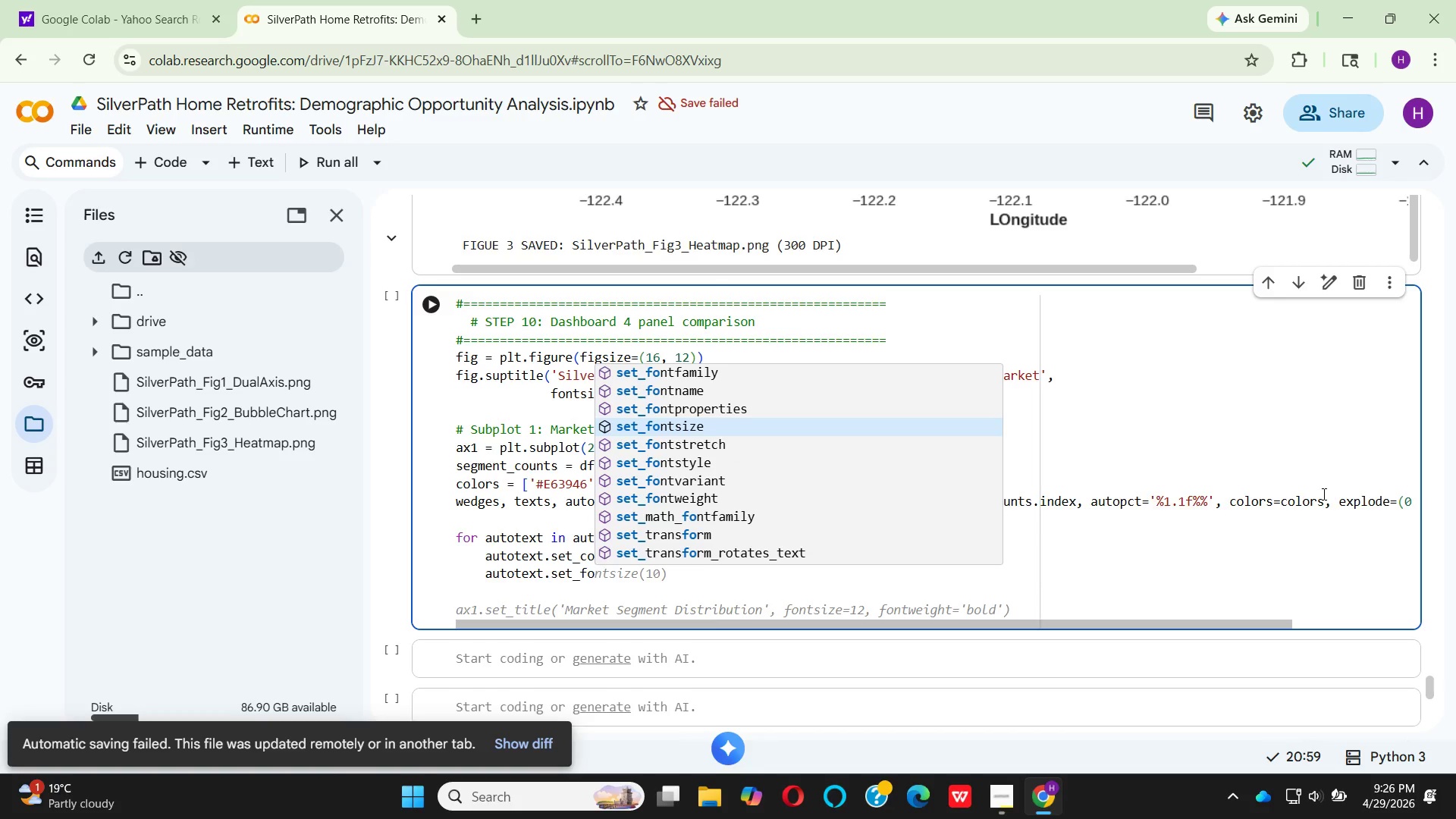 
key(Enter)
 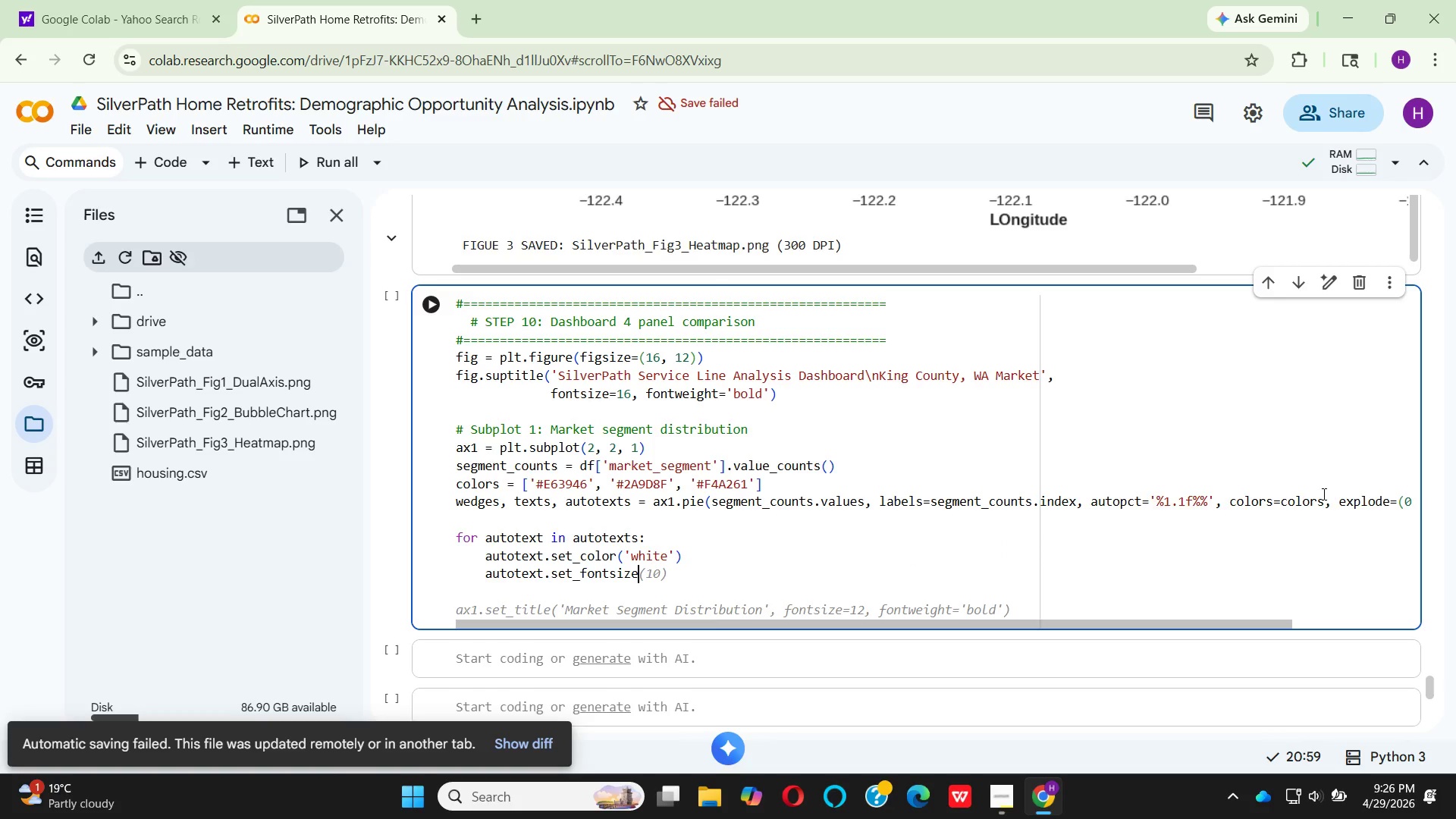 
type((10)
 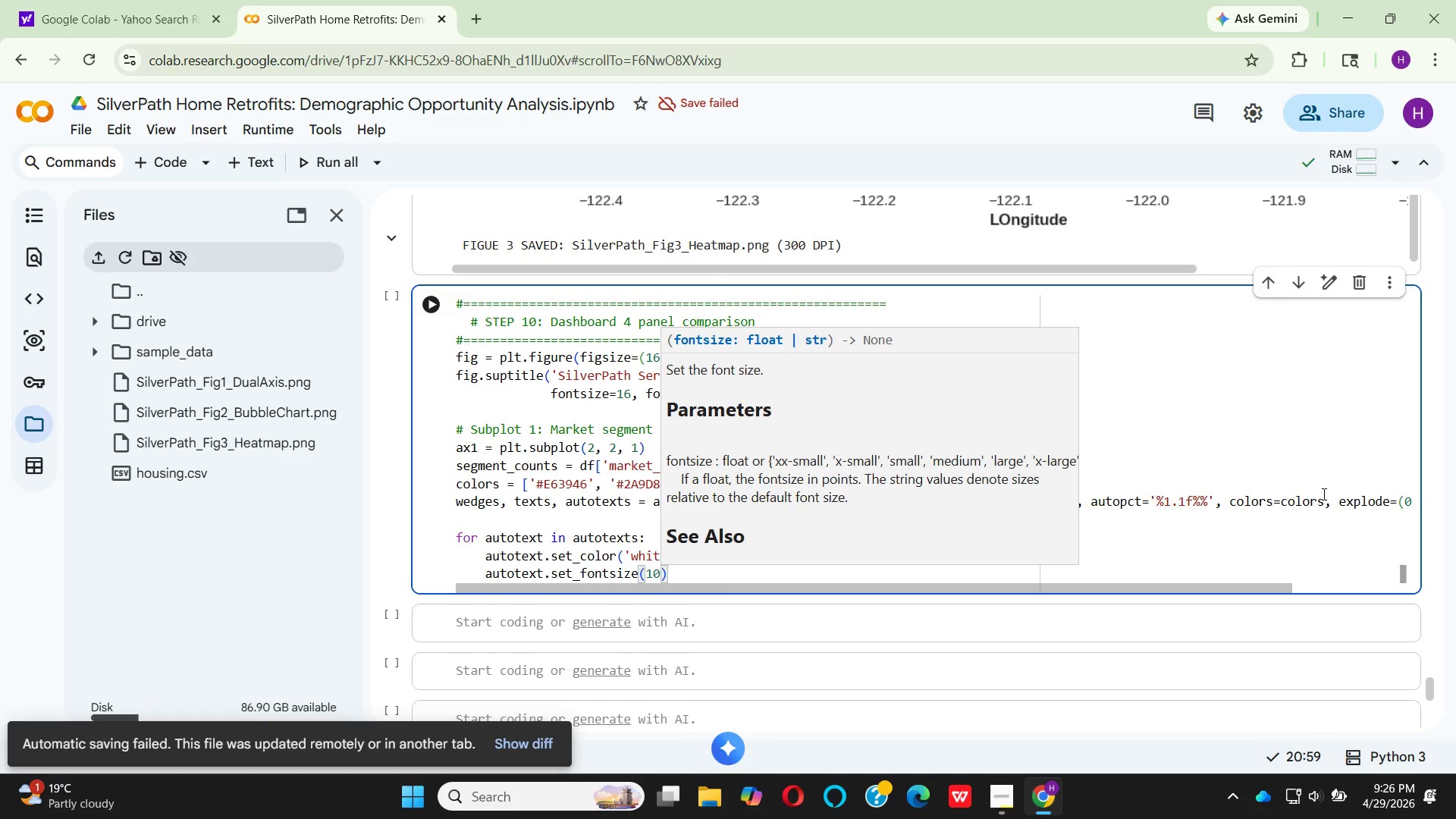 
key(ArrowRight)
 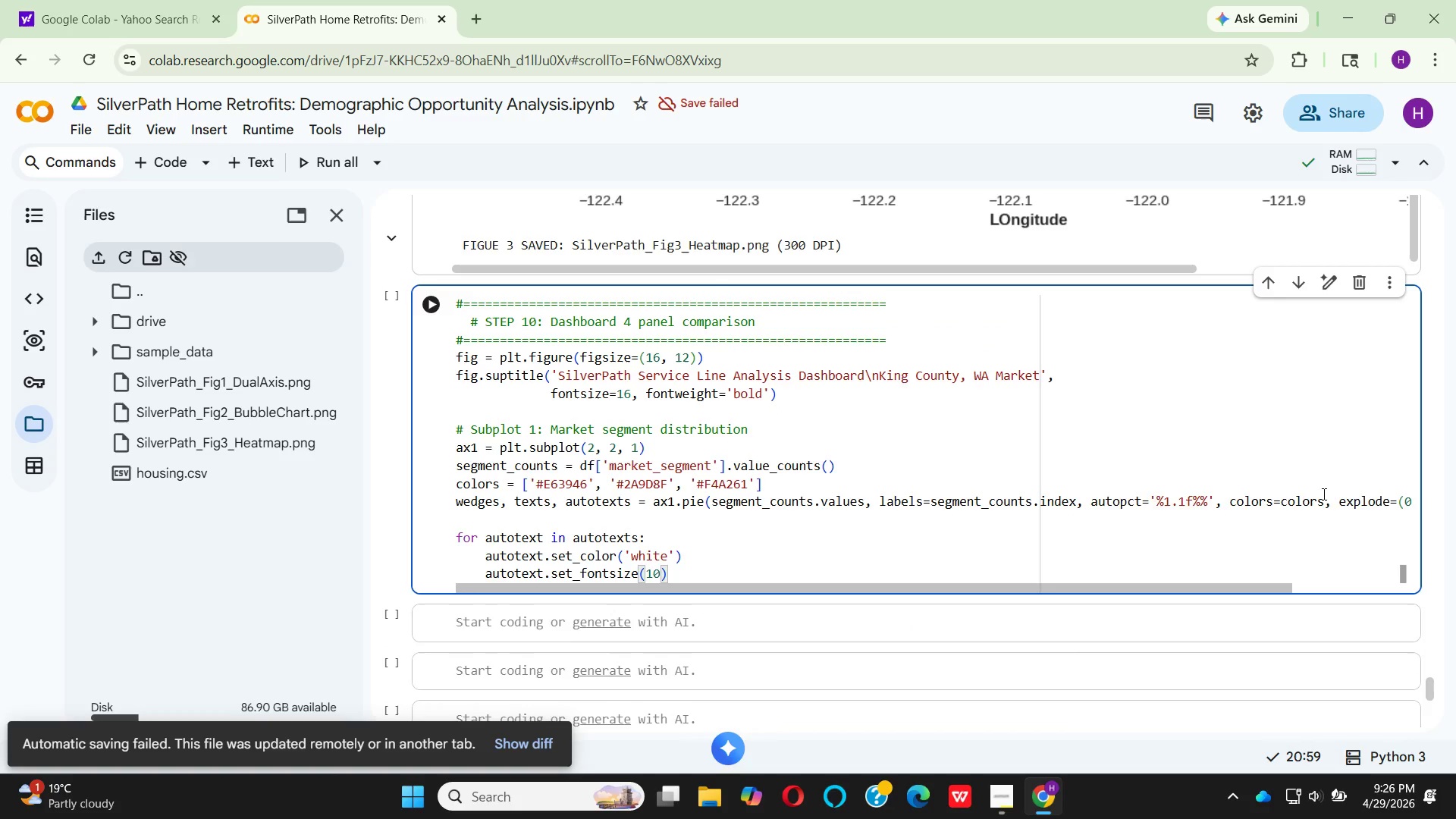 
key(Enter)
 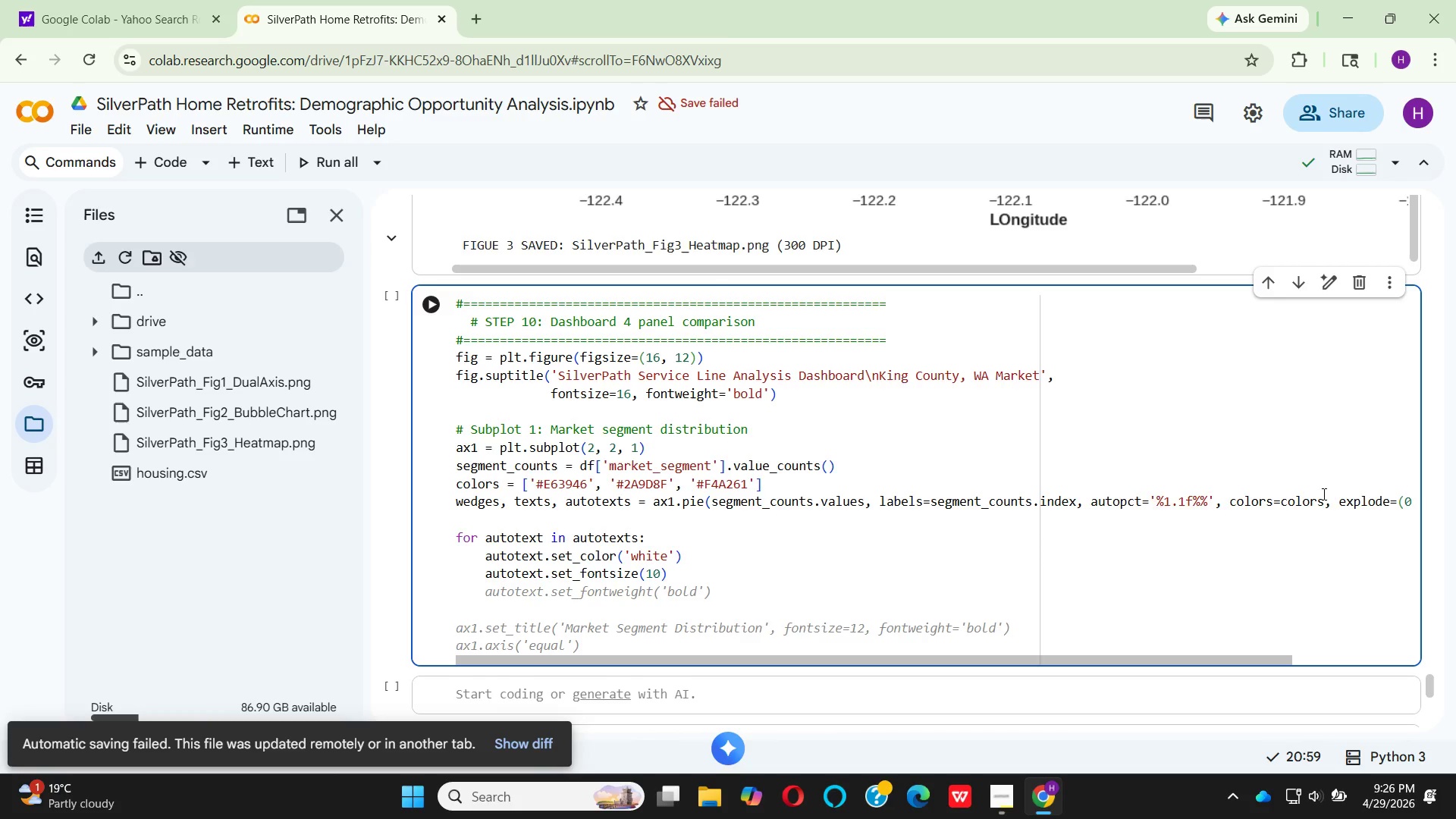 
wait(6.17)
 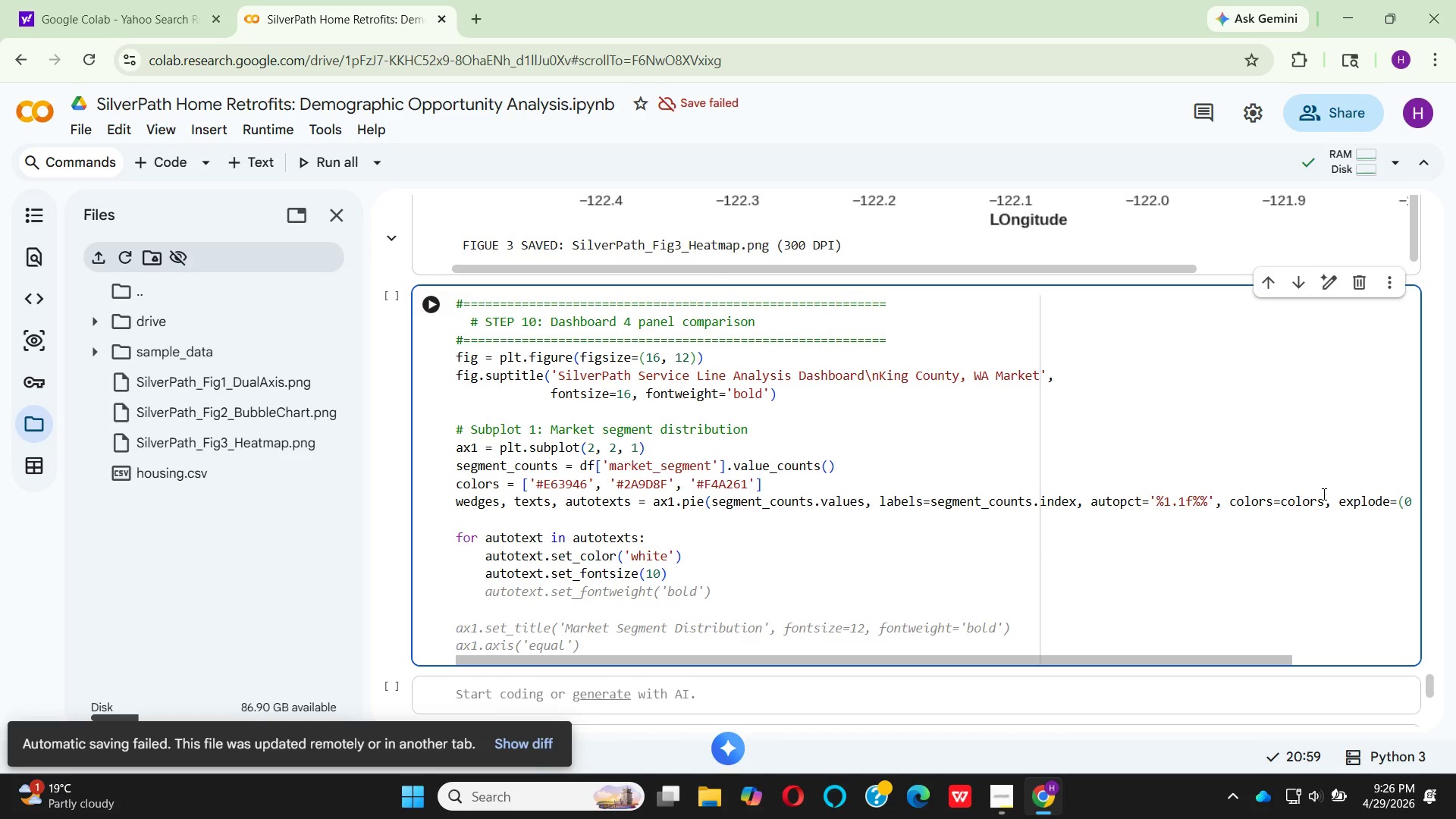 
key(Backspace)
 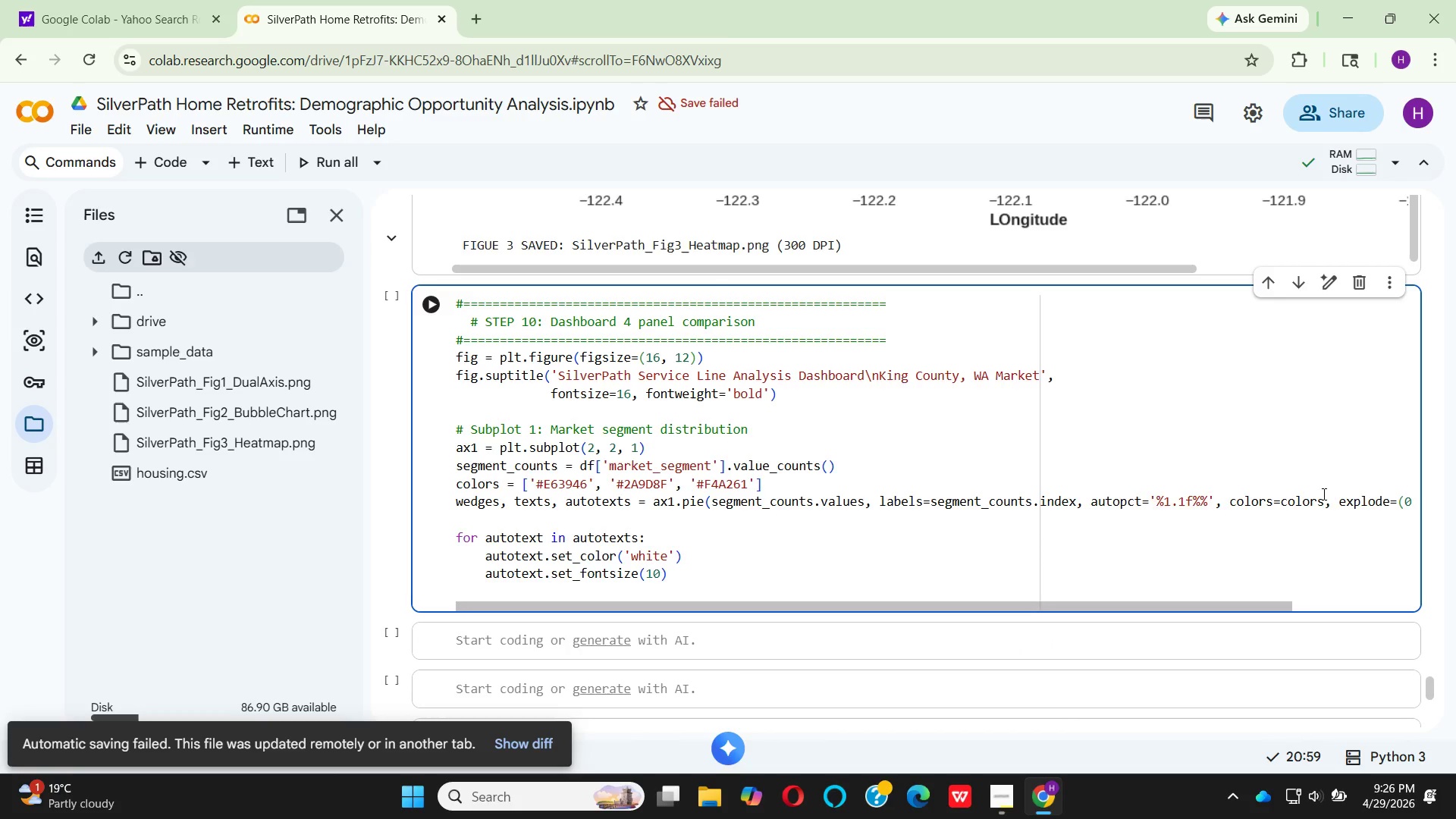 
key(Backspace)
 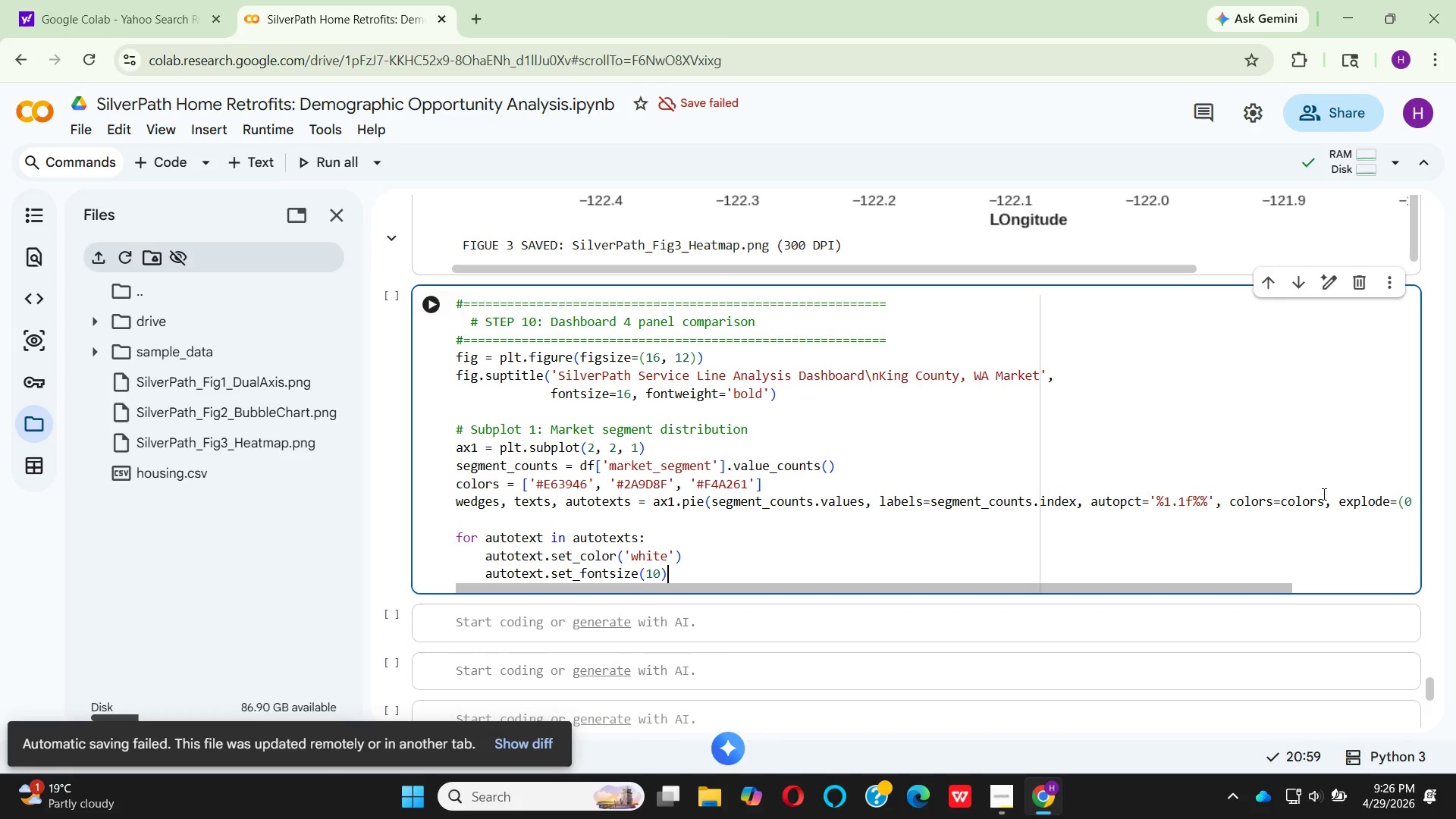 
key(Backspace)
 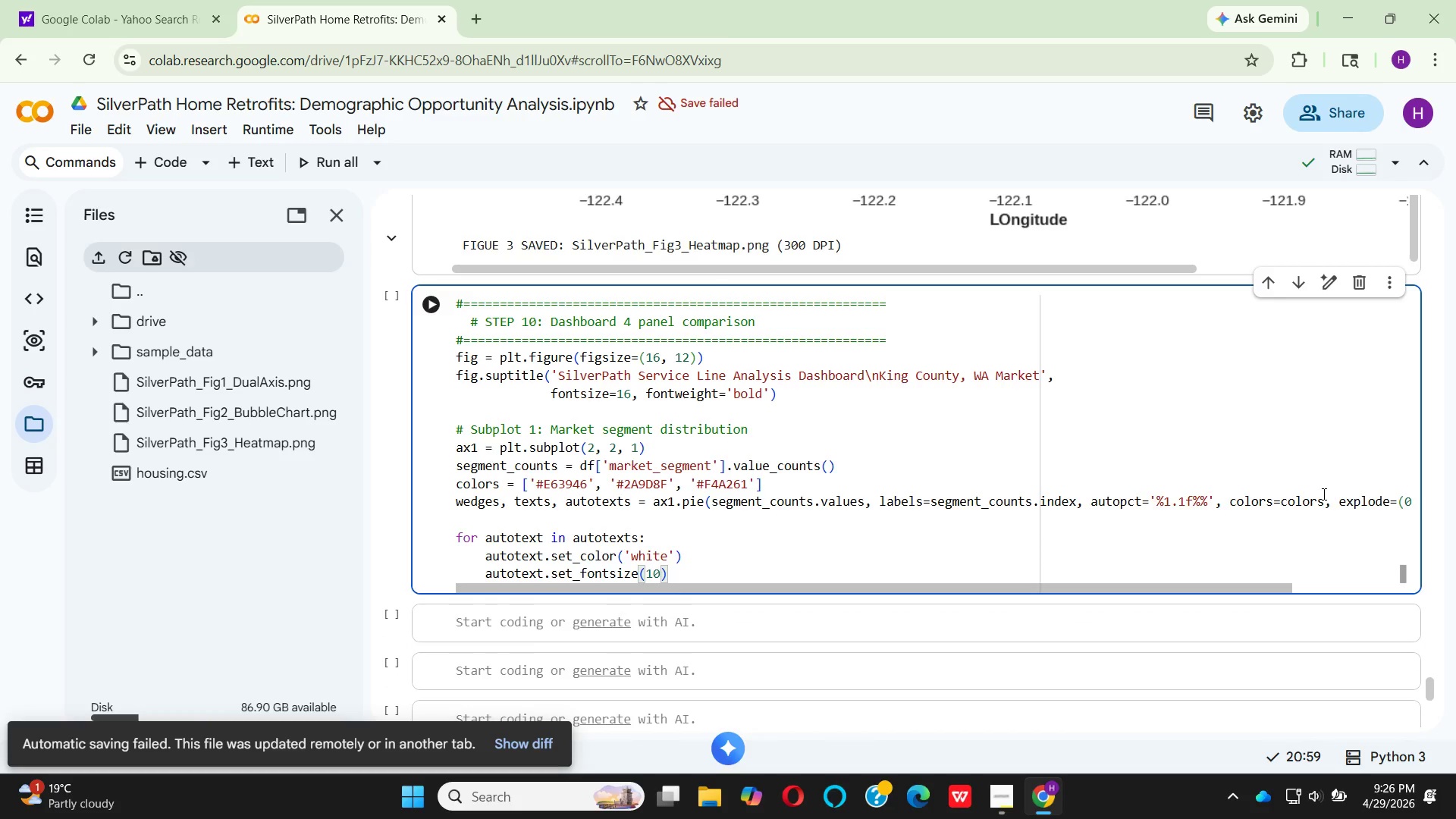 
key(ArrowRight)
 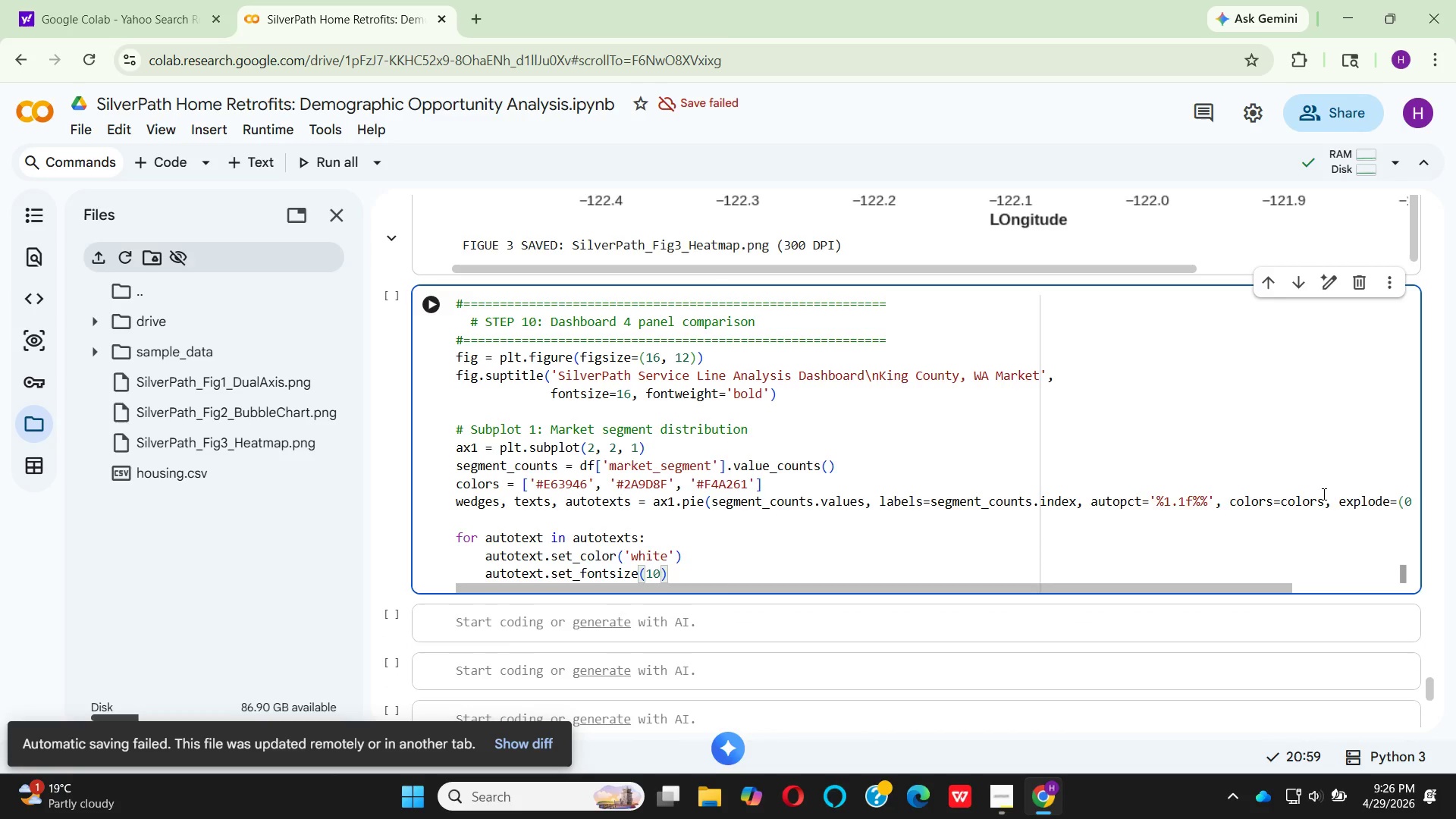 
key(Backspace)
key(Backspace)
key(Backspace)
key(Backspace)
key(Backspace)
key(Backspace)
key(Backspace)
key(Backspace)
type(ww)
key(Backspace)
type(eight('bold)
 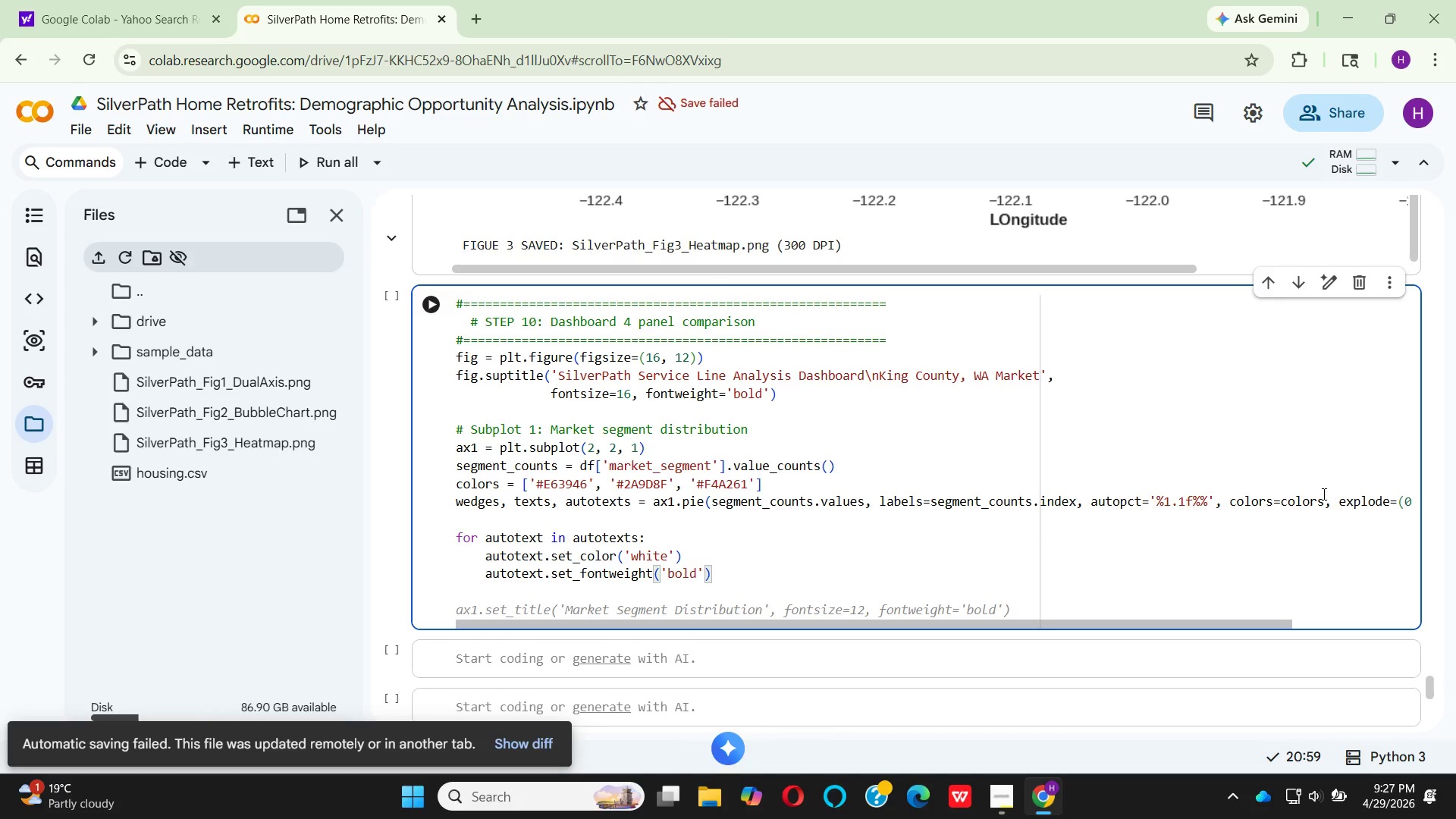 
key(ArrowRight)
 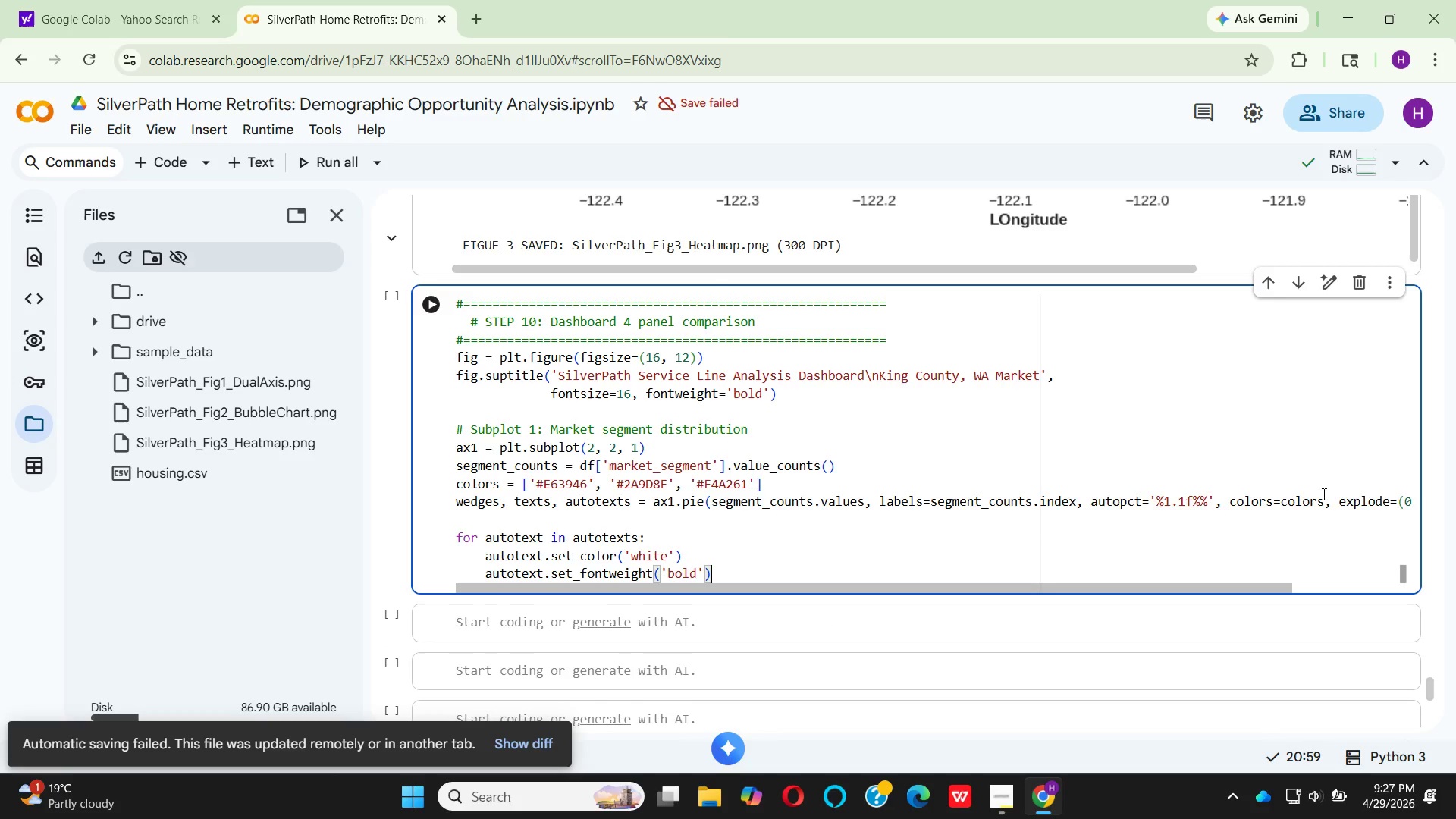 
key(ArrowRight)
 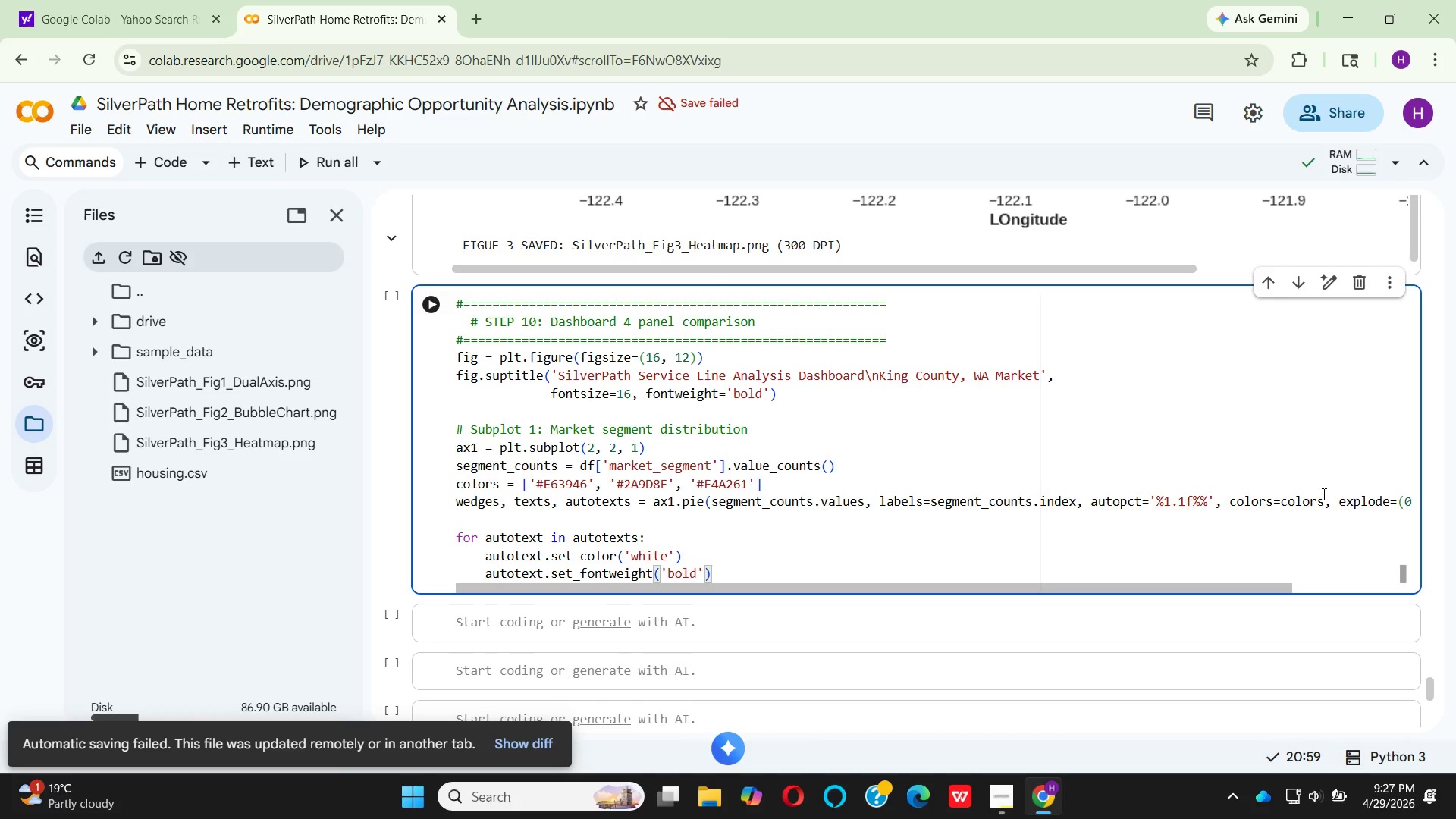 
key(Enter)
 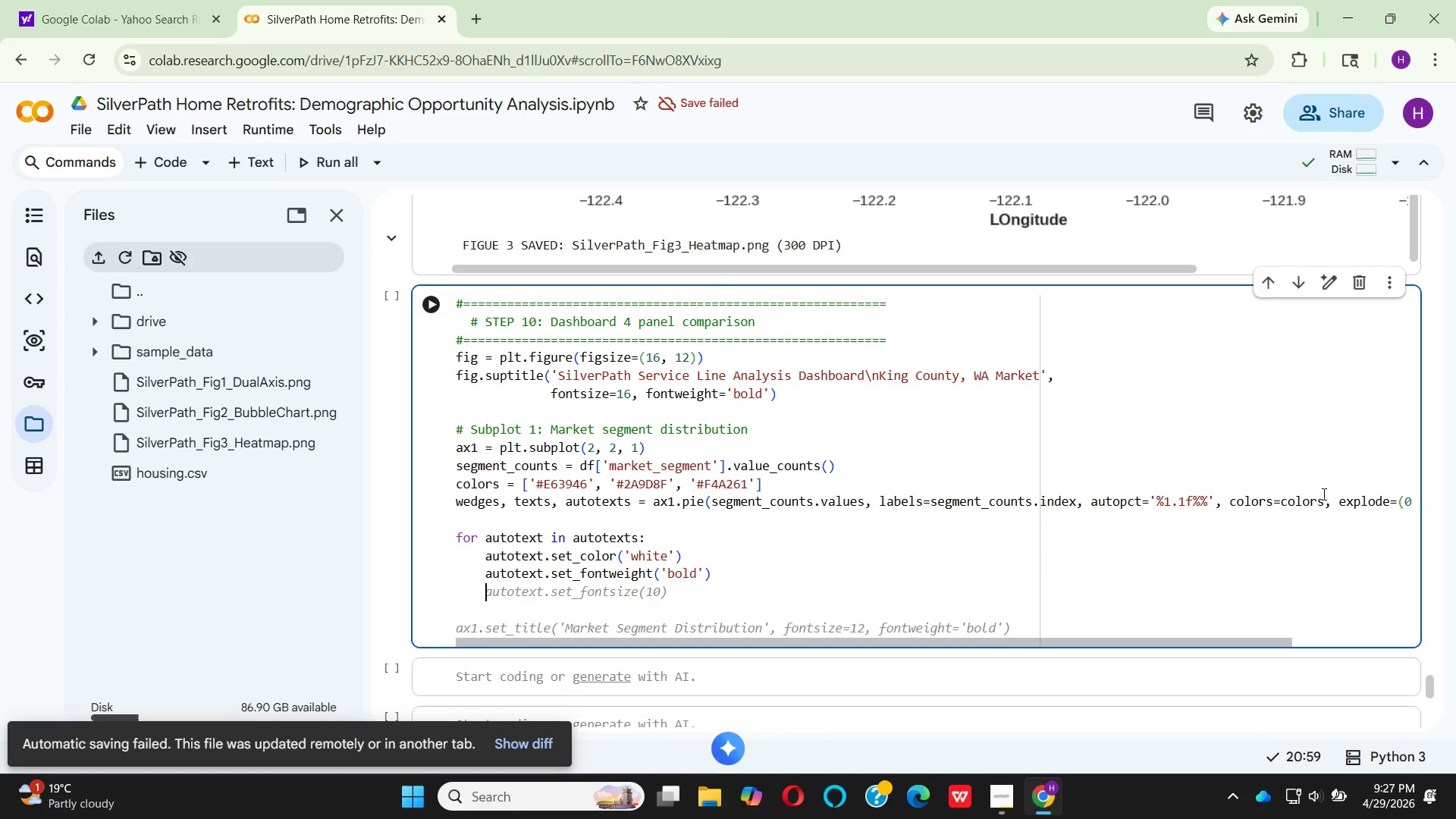 
key(Backspace)
key(Backspace)
type(ax1.set_)
 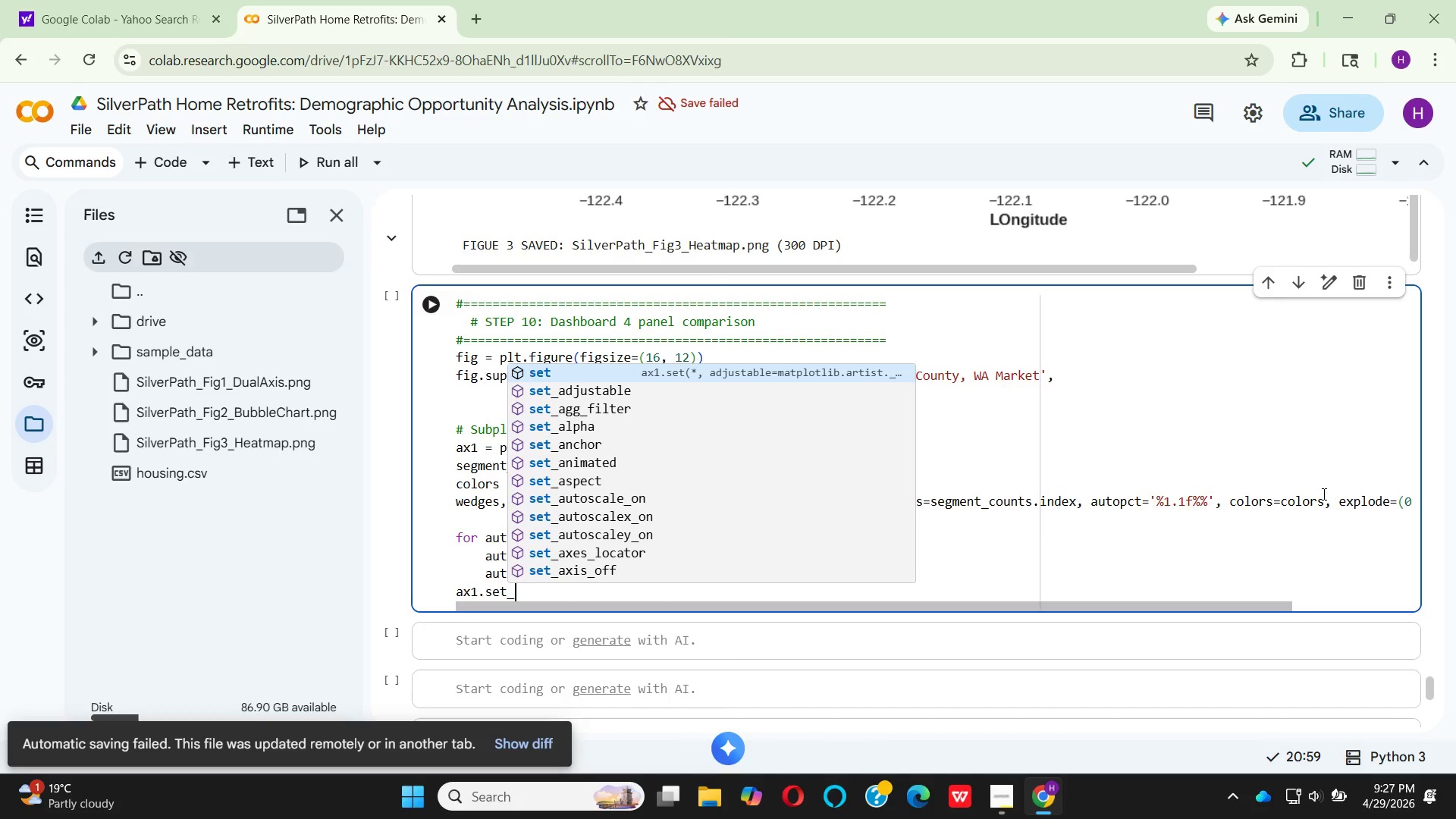 
type(ti)
 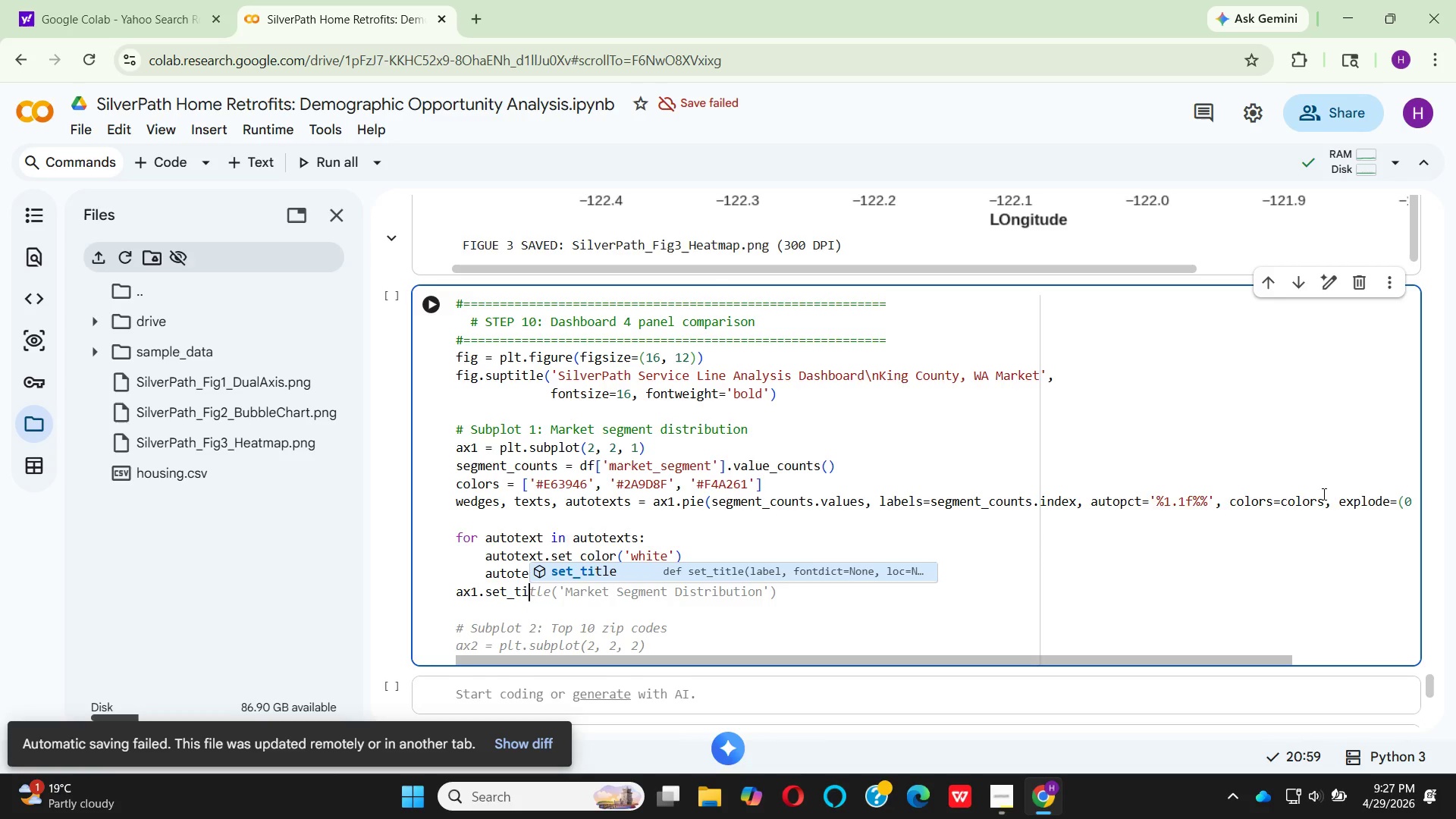 
key(Enter)
 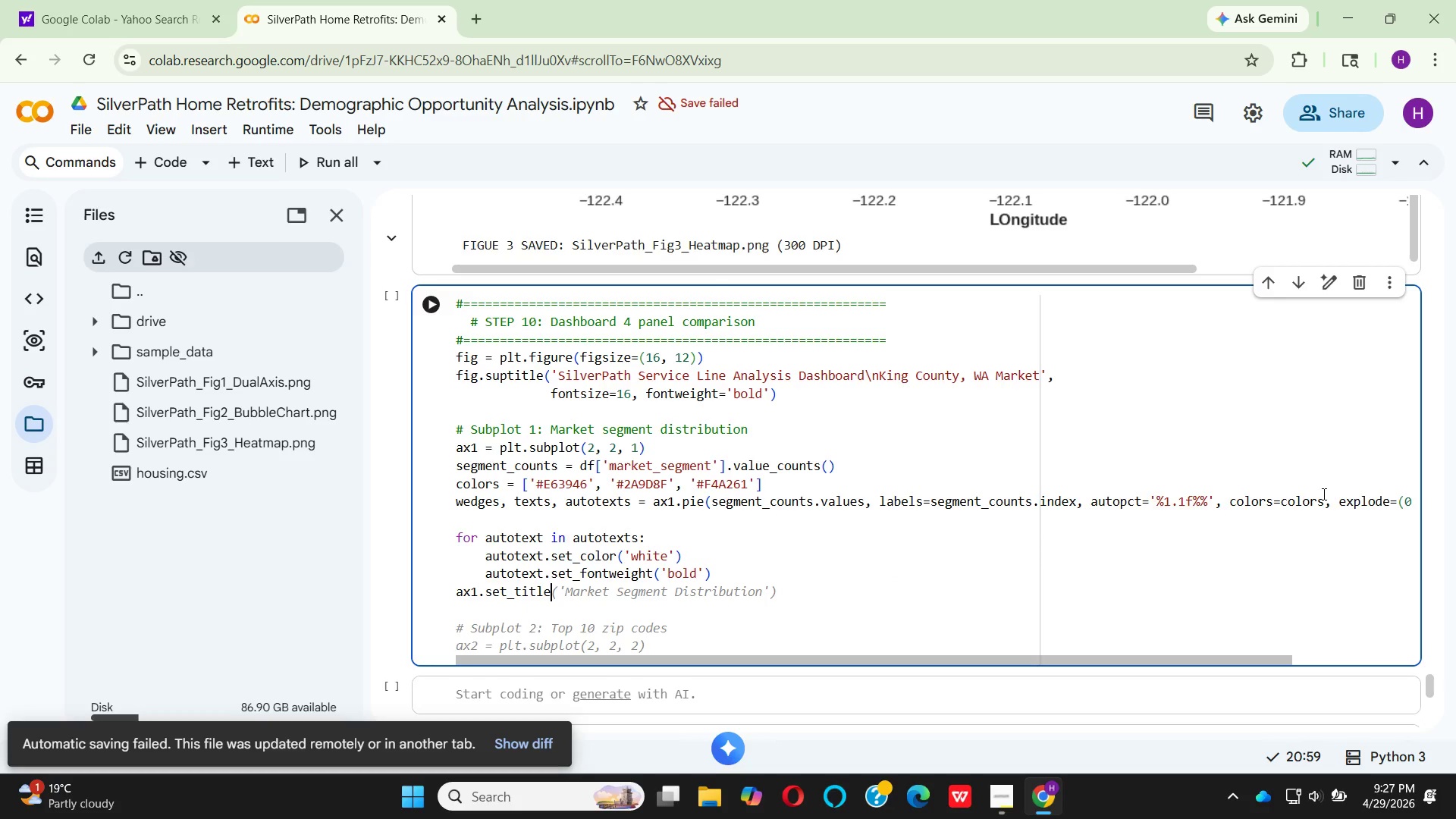 
key(Shift+9)
 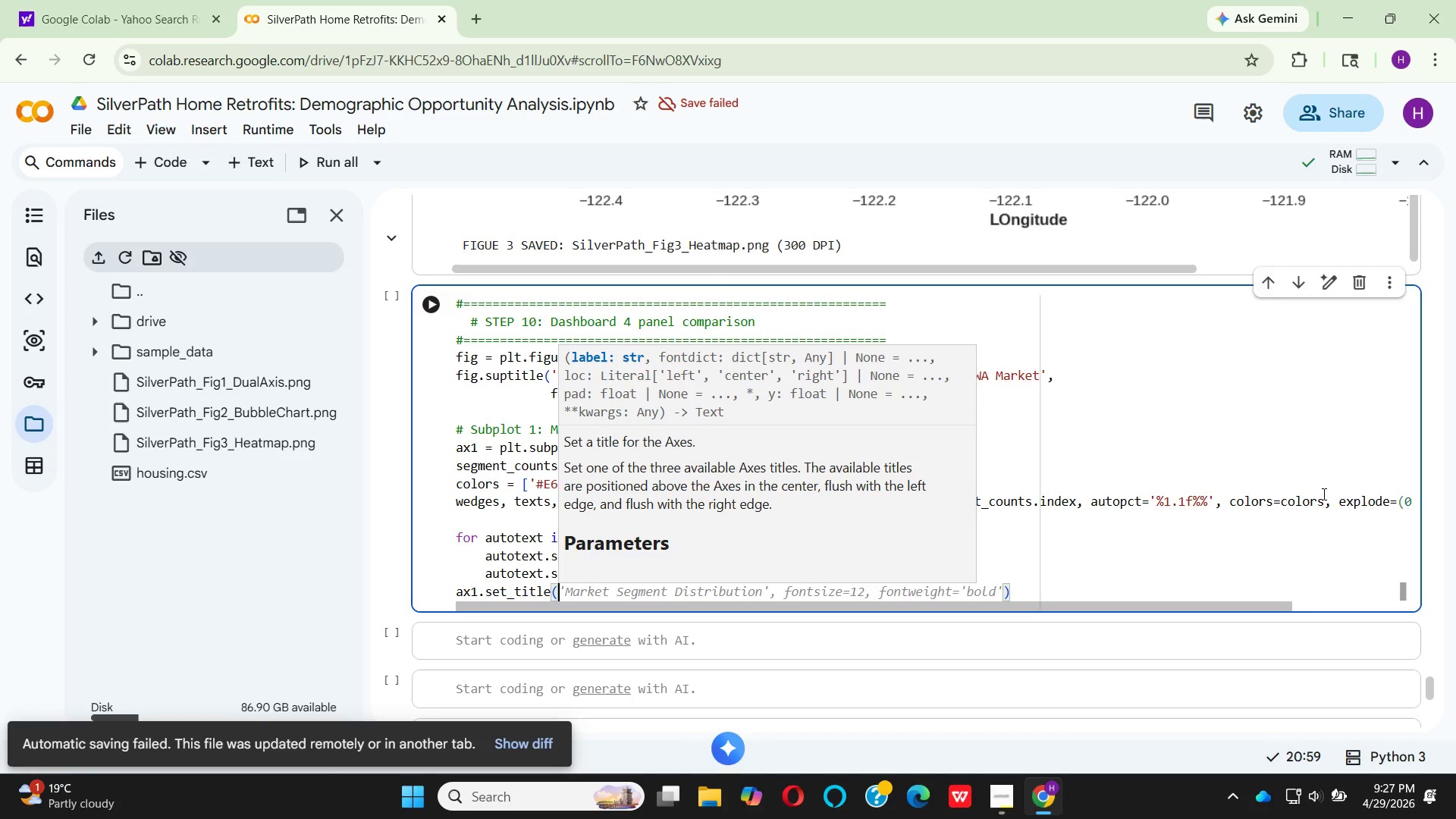 
type('Market segment Distriution)
 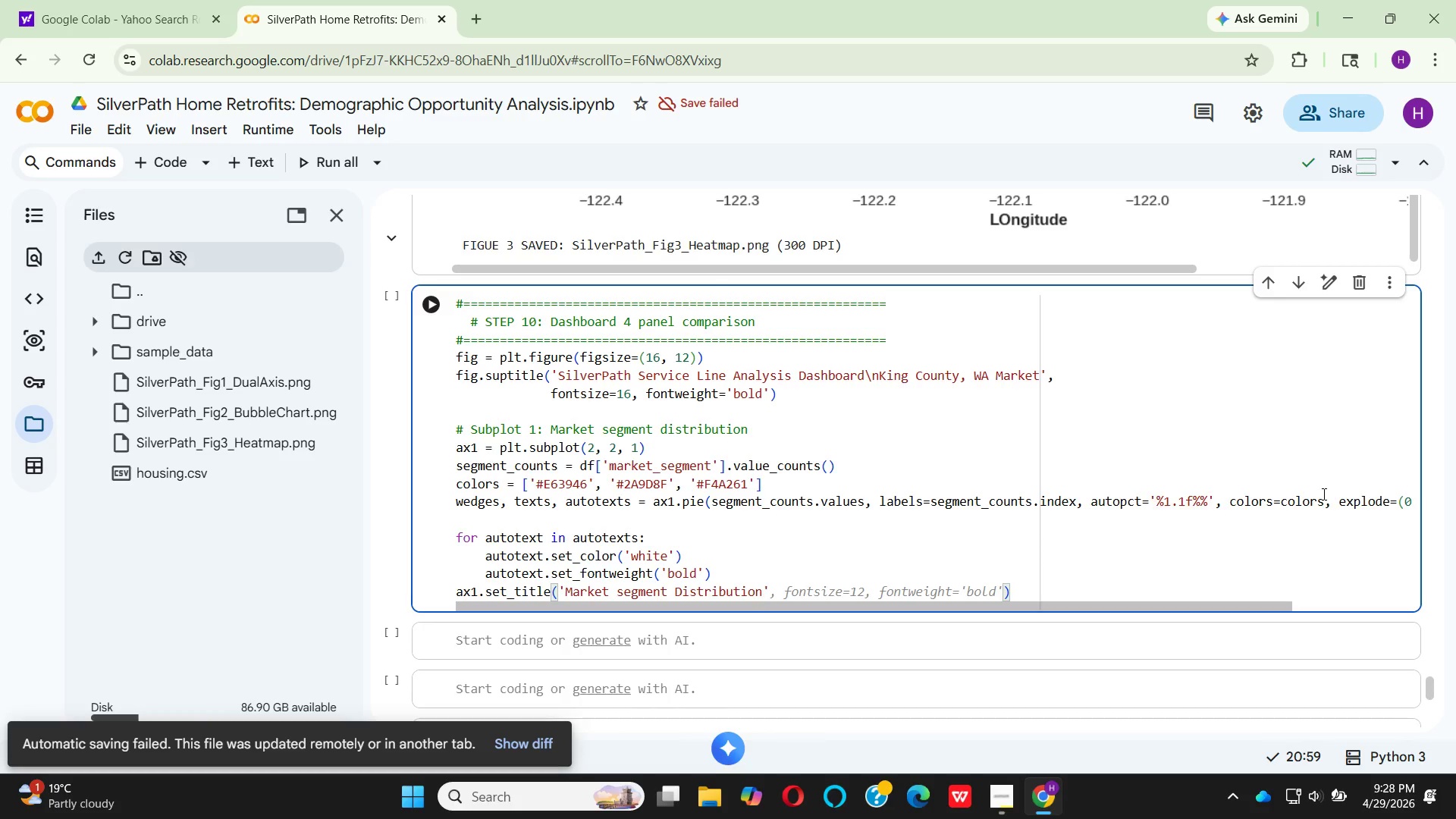 
hold_key(key=B, duration=0.31)
 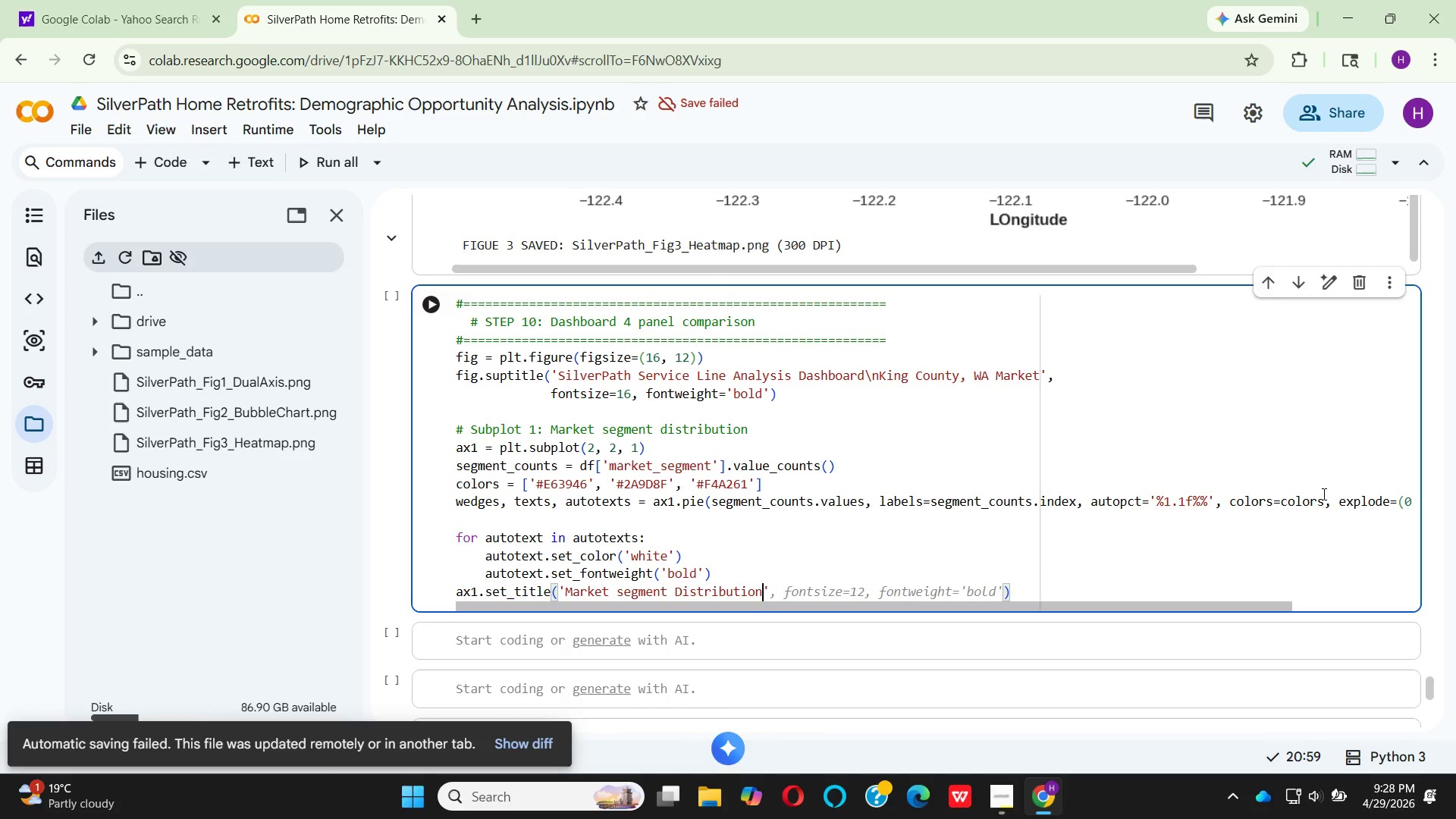 
key(ArrowRight)
 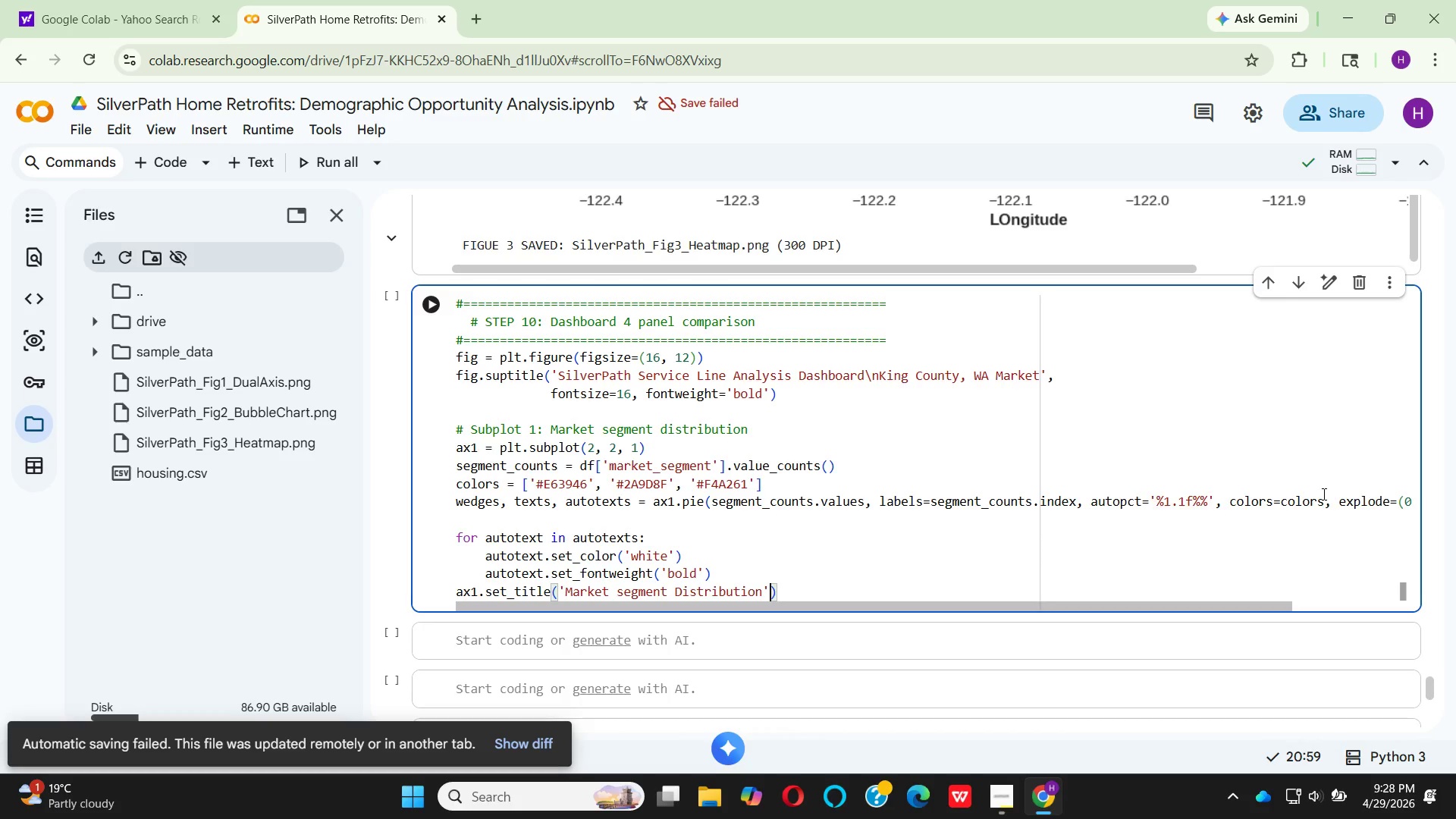 
key(Comma)
 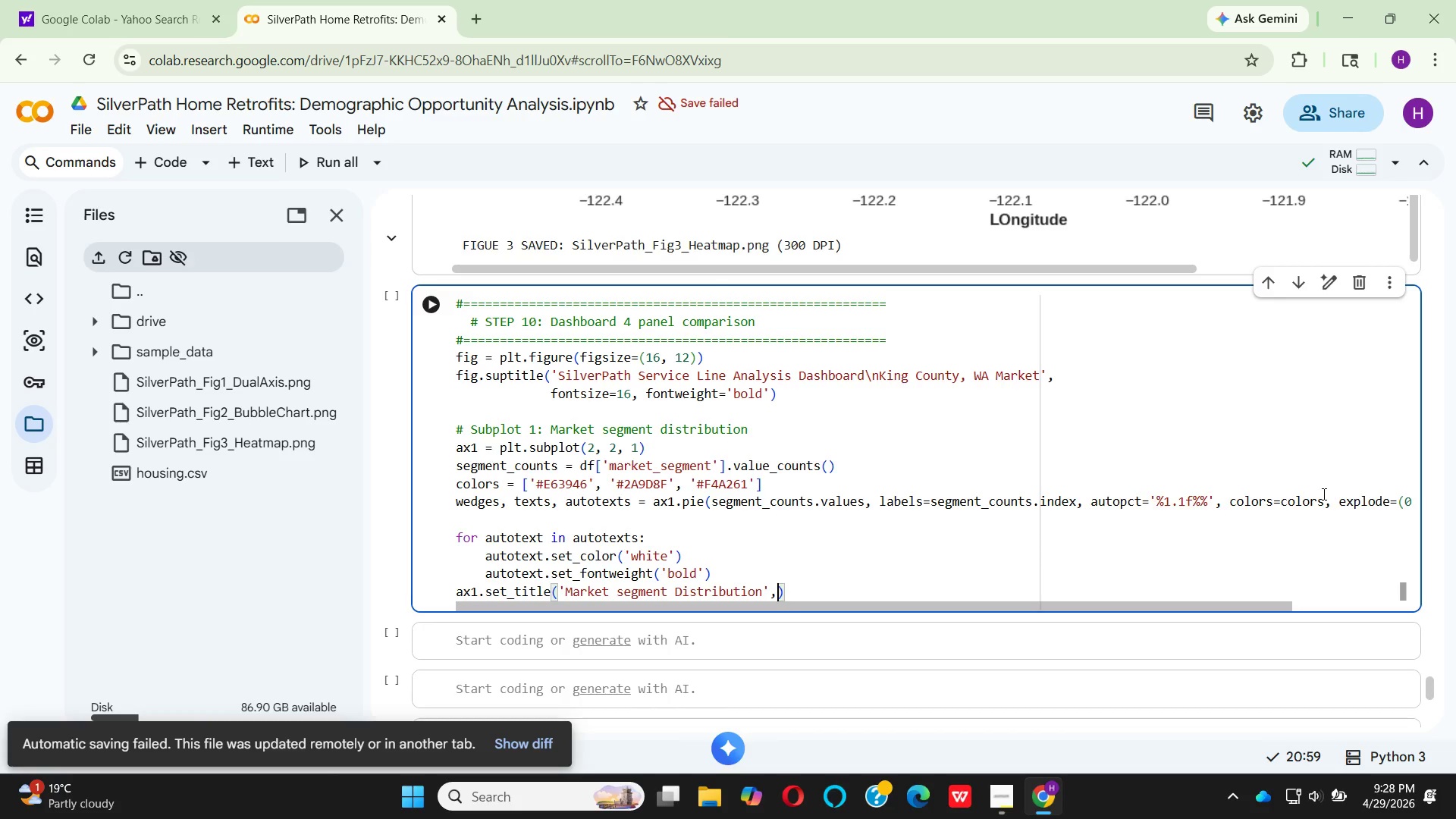 
key(Space)
 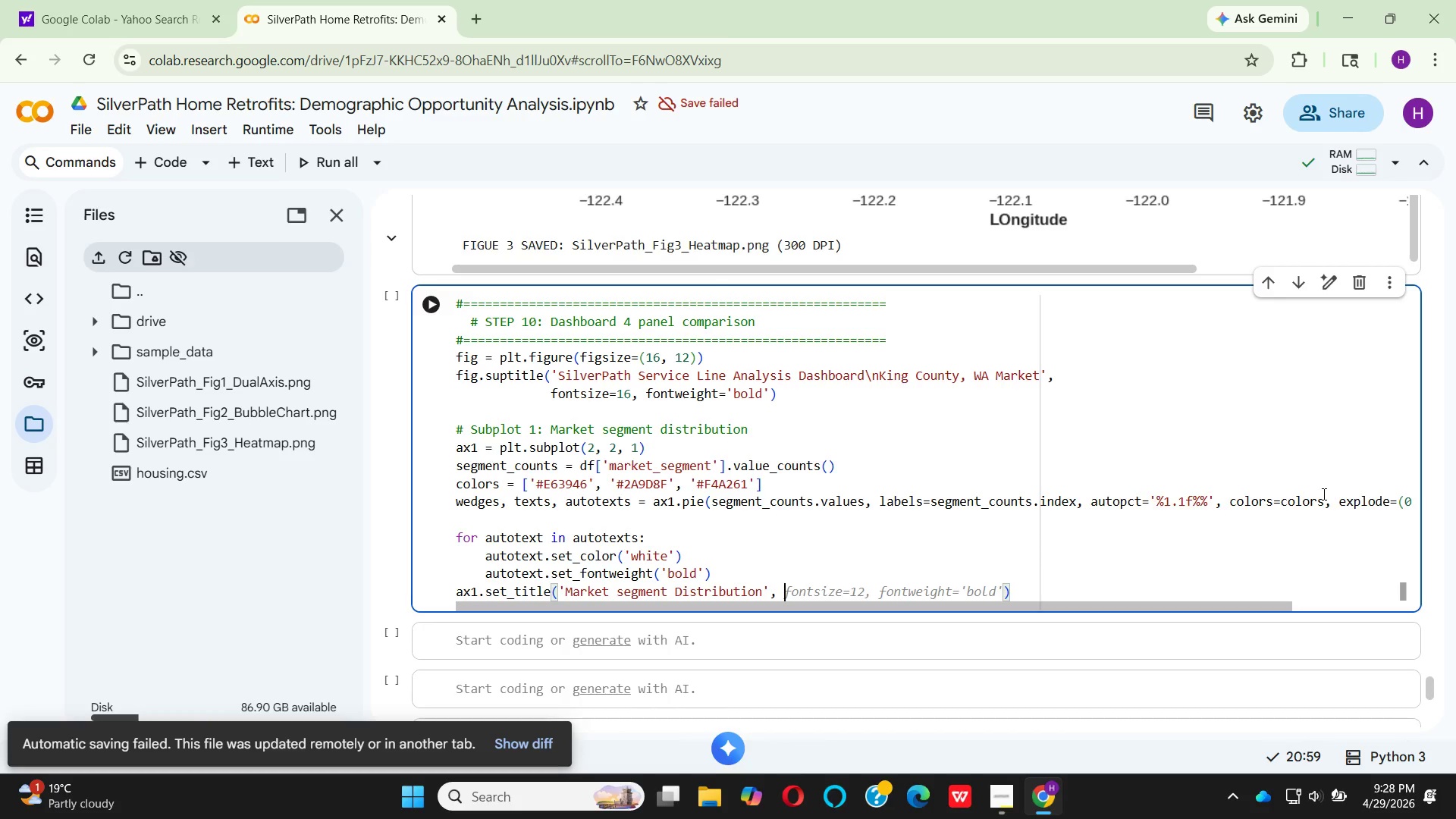 
type(font)
 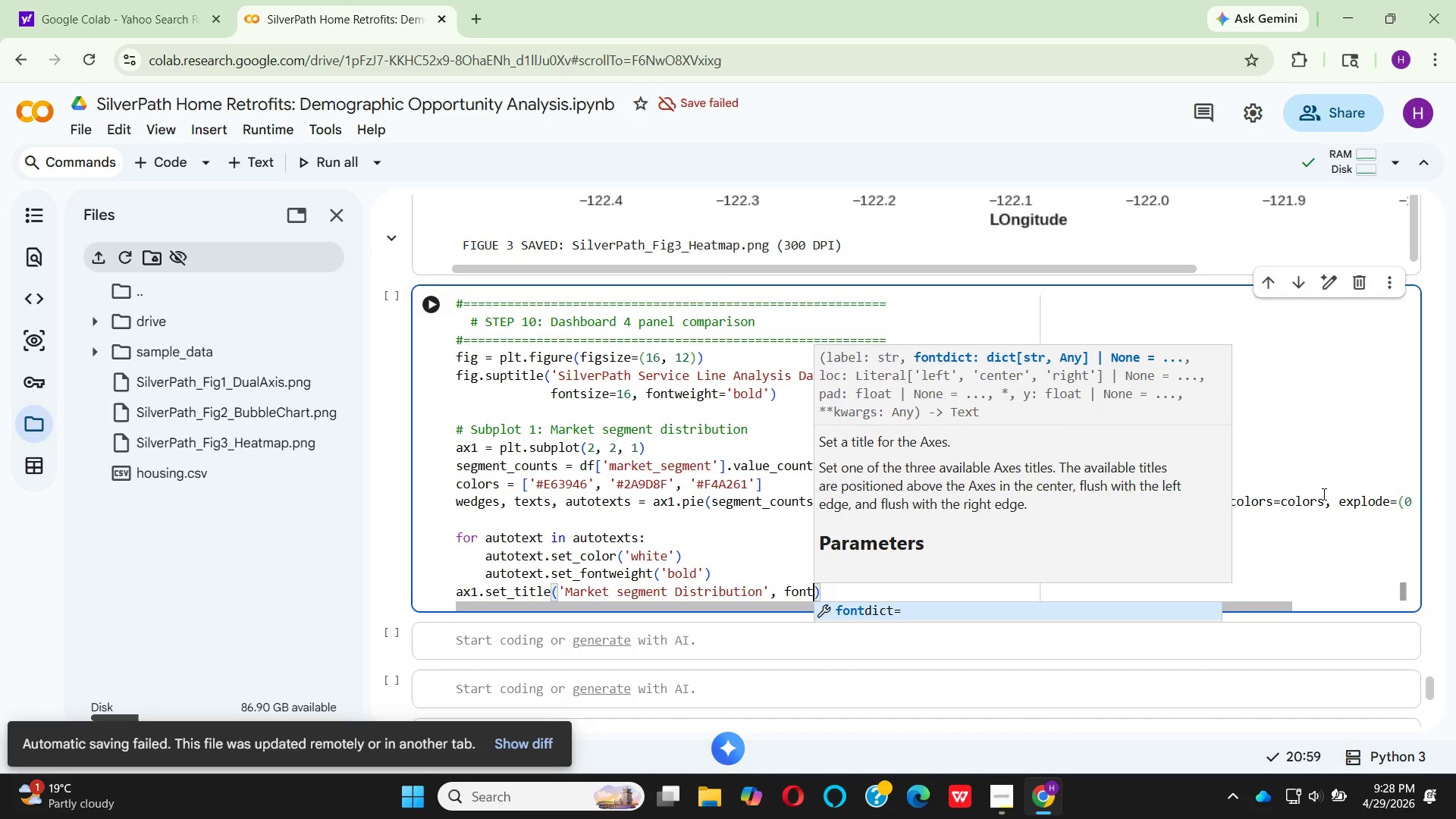 
type(size=12, )
 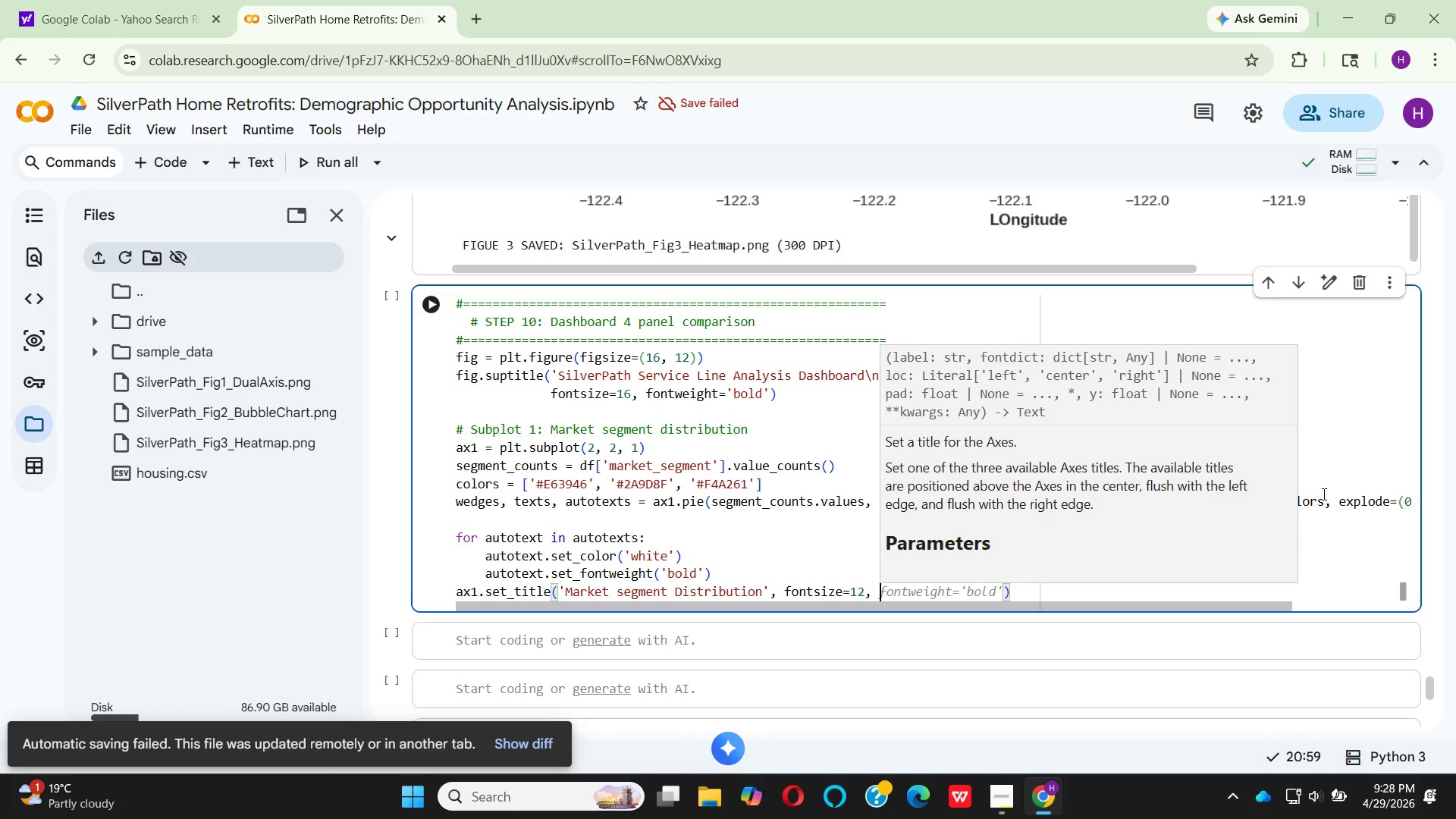 
wait(21.17)
 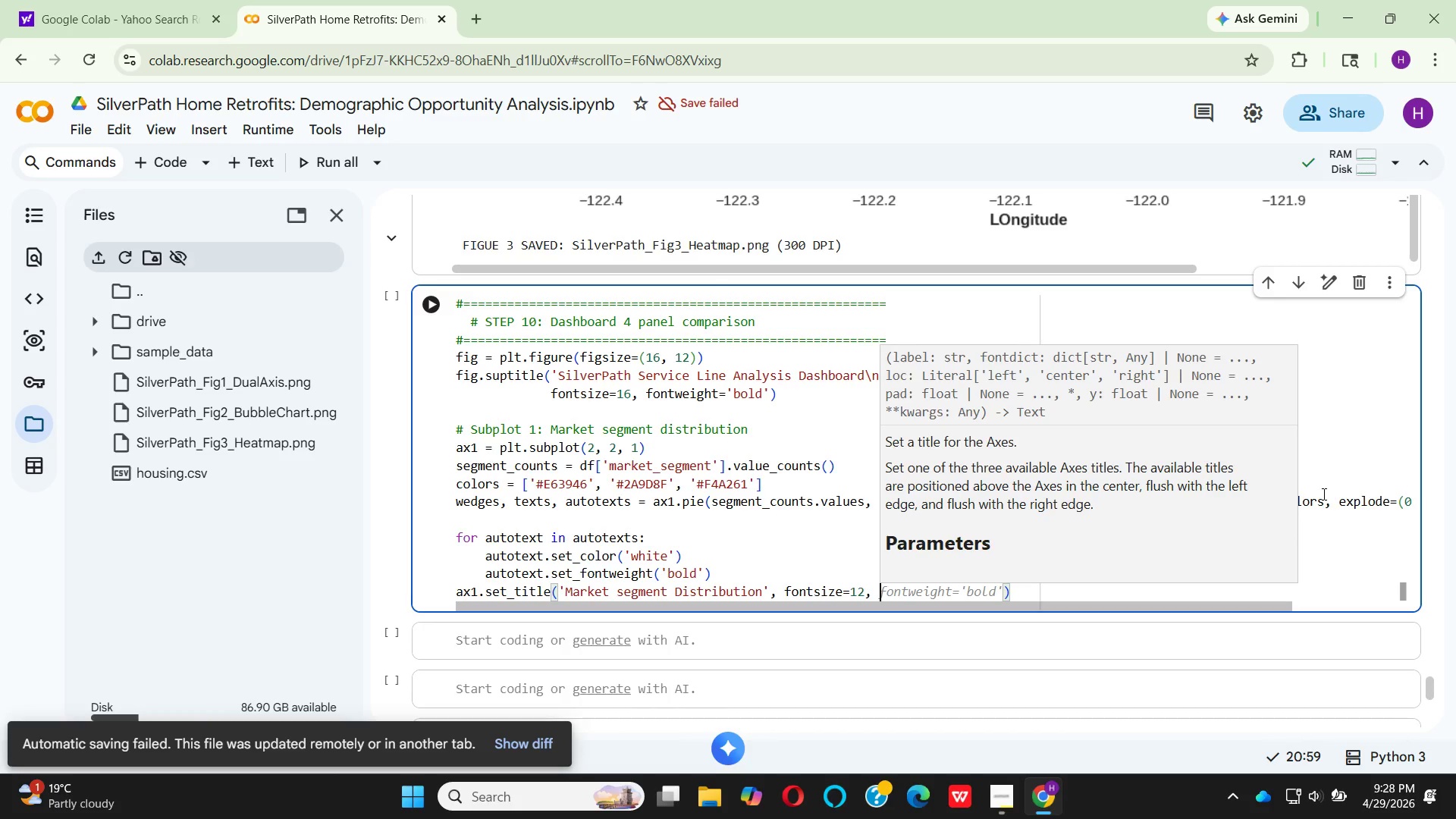 
type(font)
 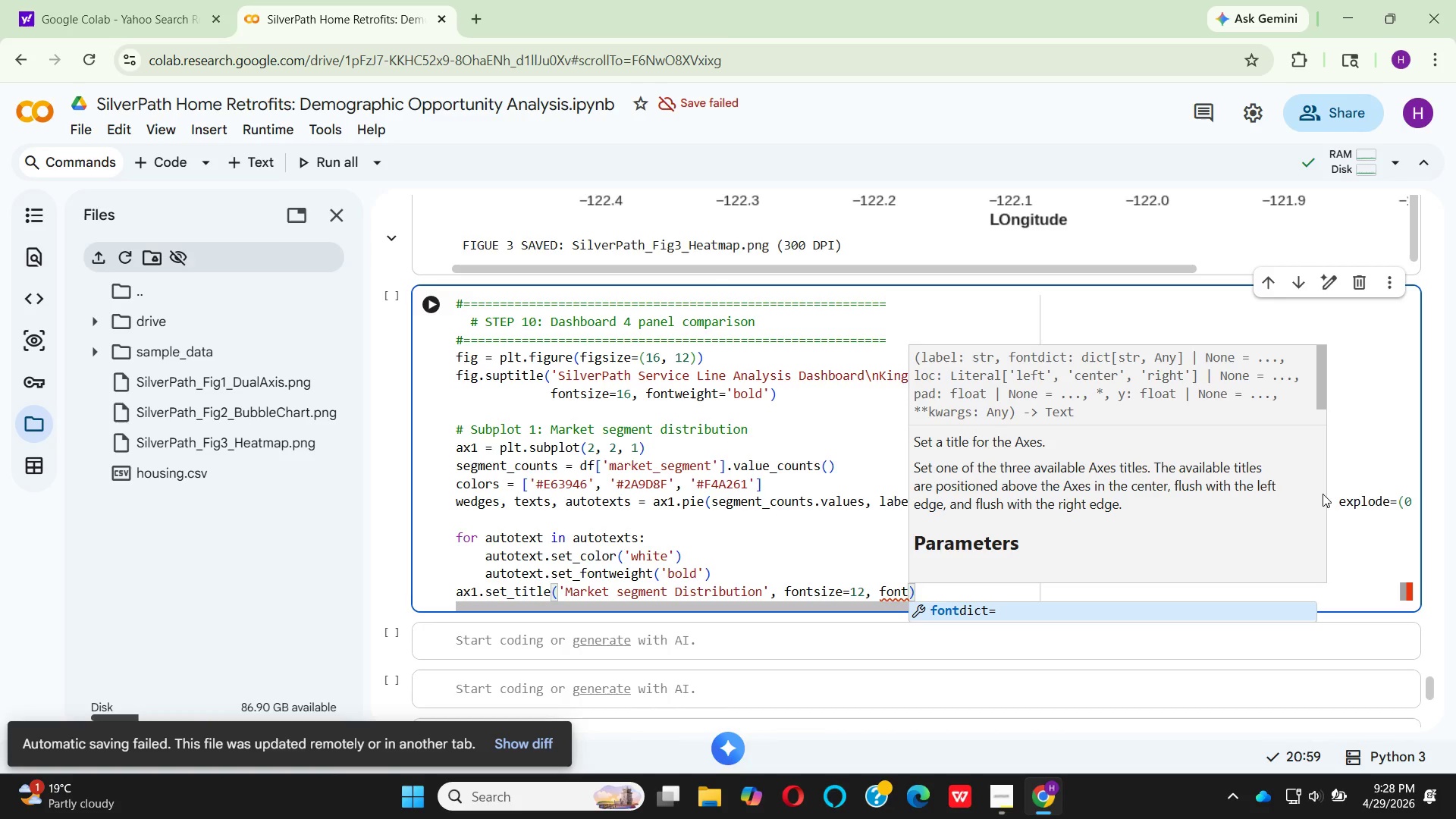 
type(weight)
 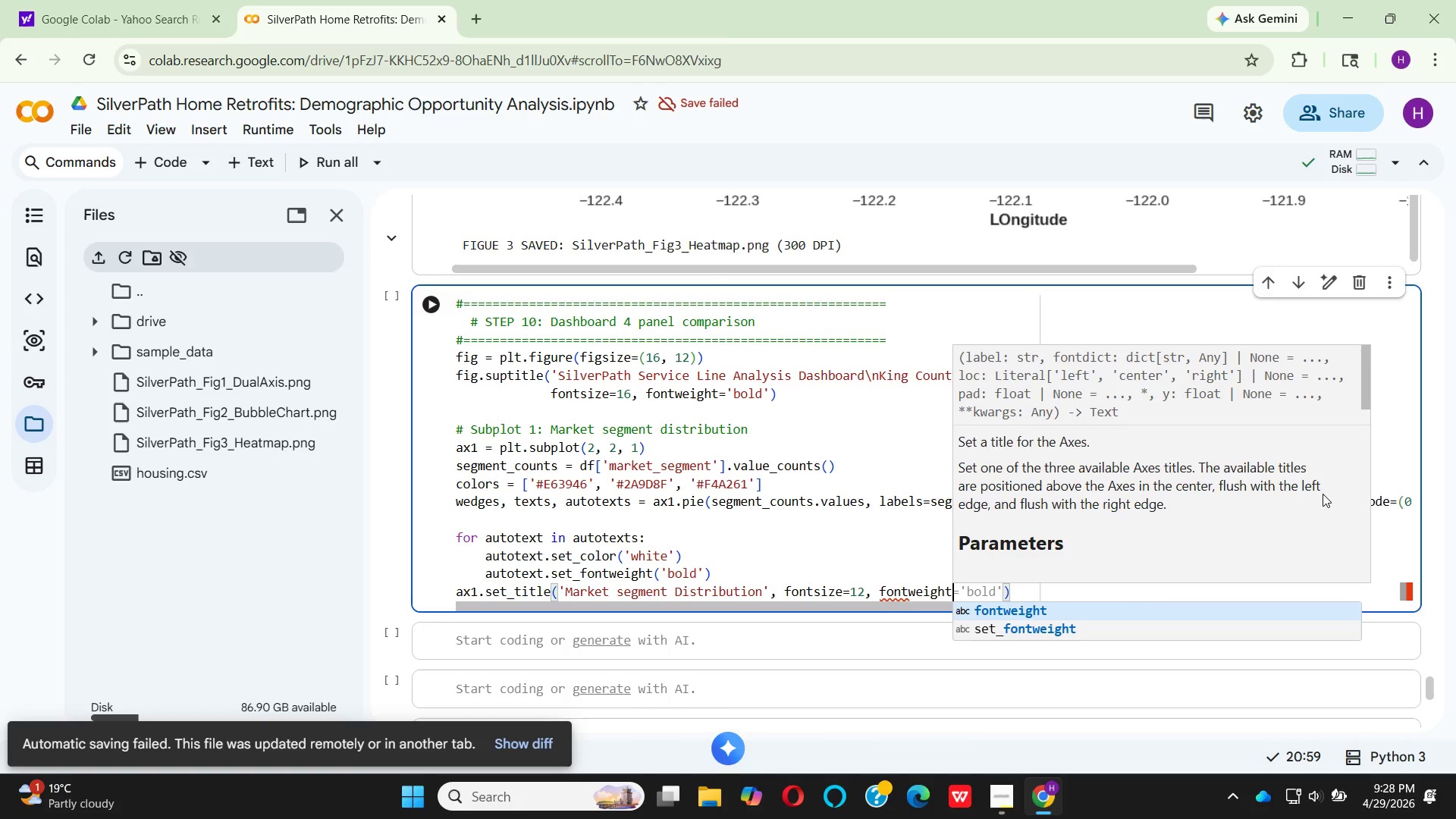 
key(Enter)
 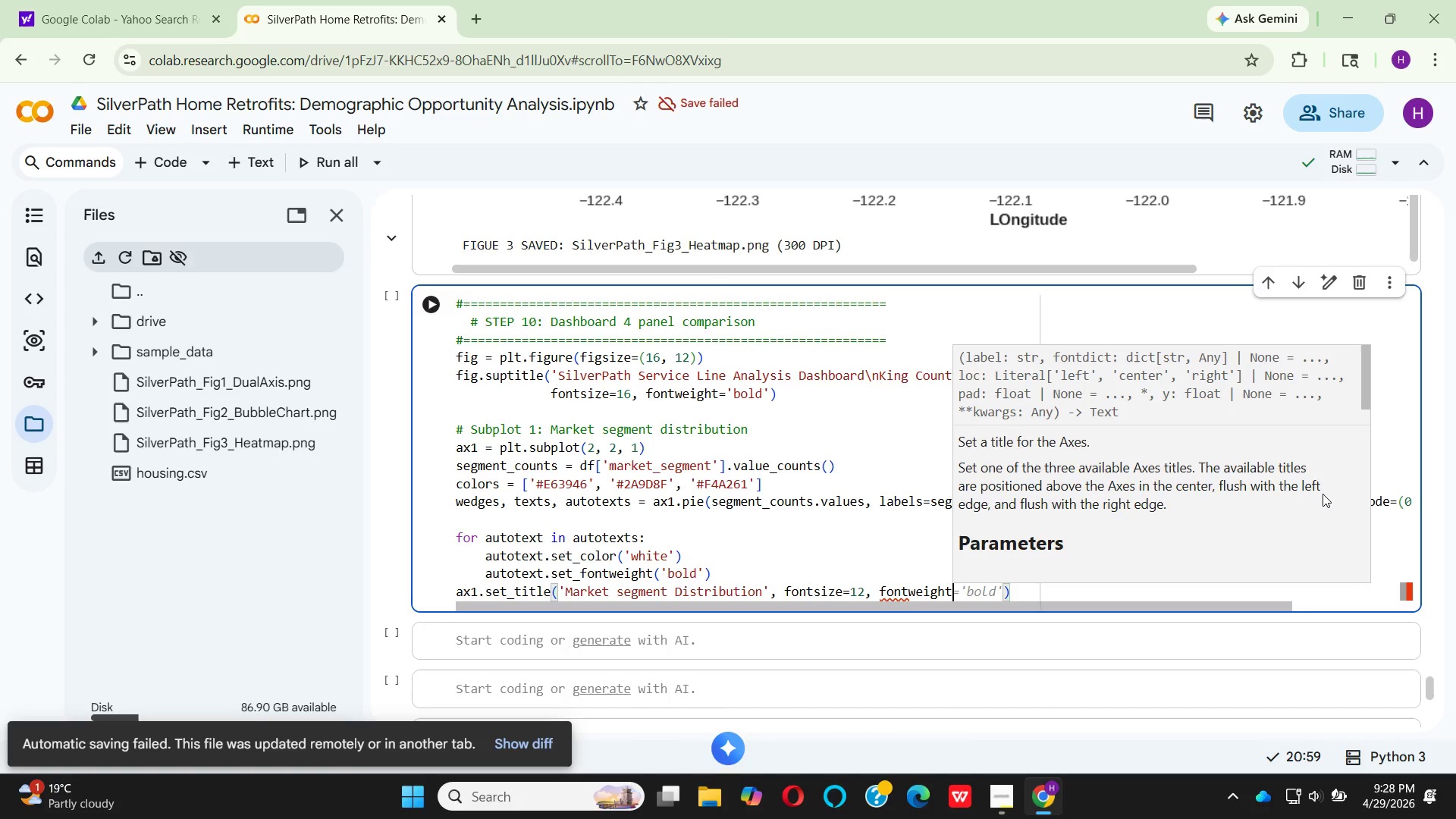 
type(='bold)
 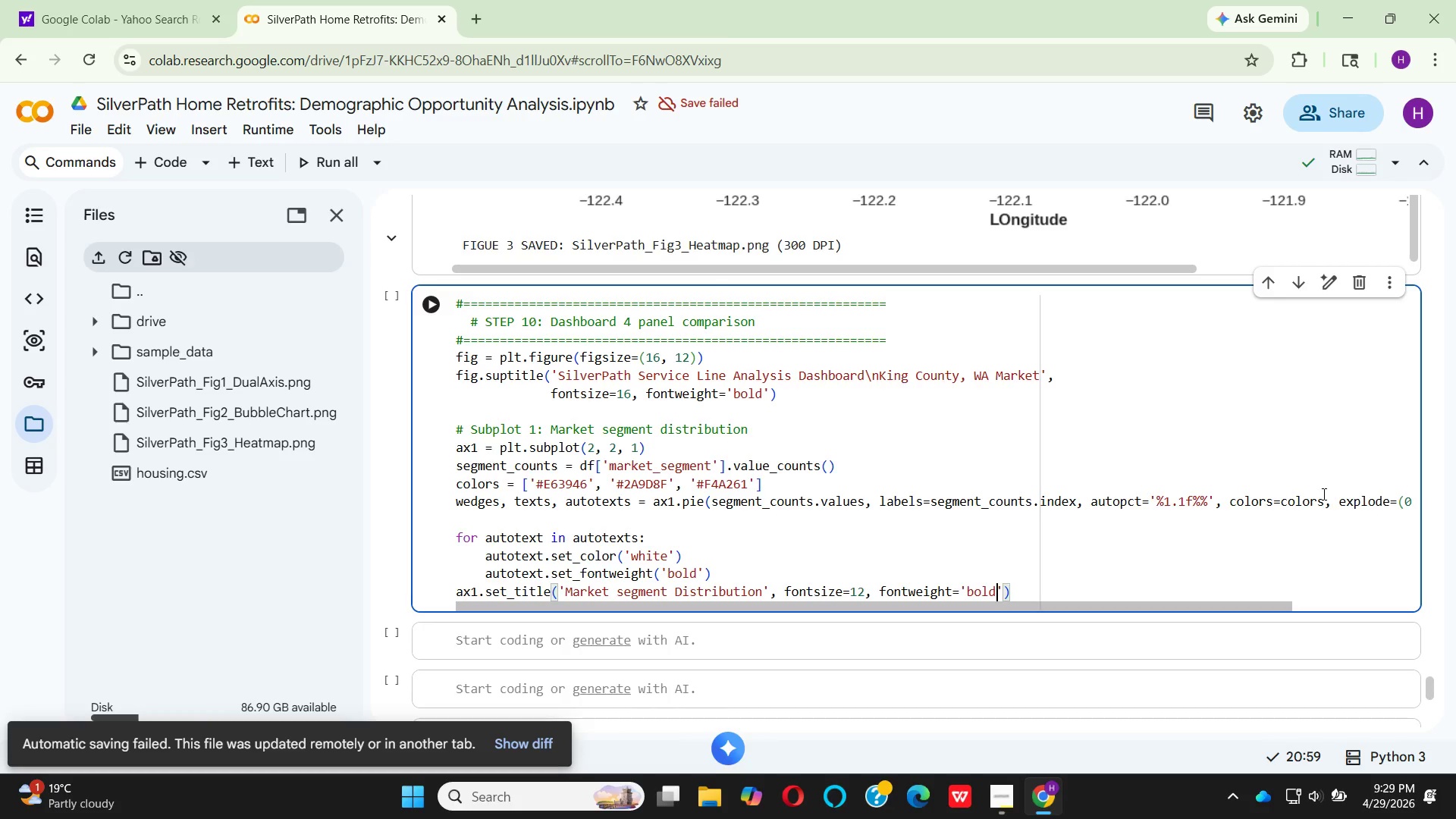 
key(ArrowRight)
 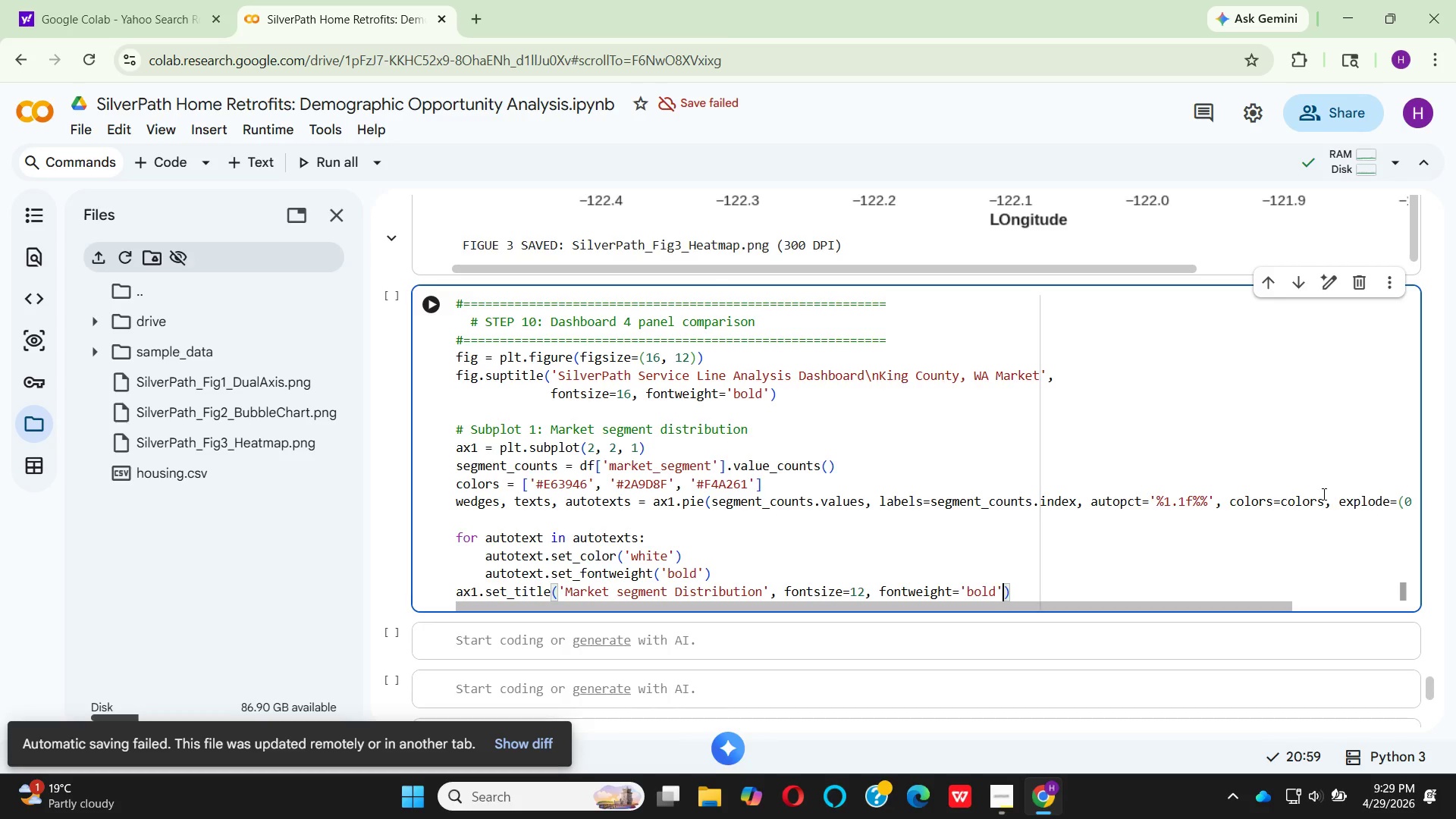 
key(ArrowRight)
 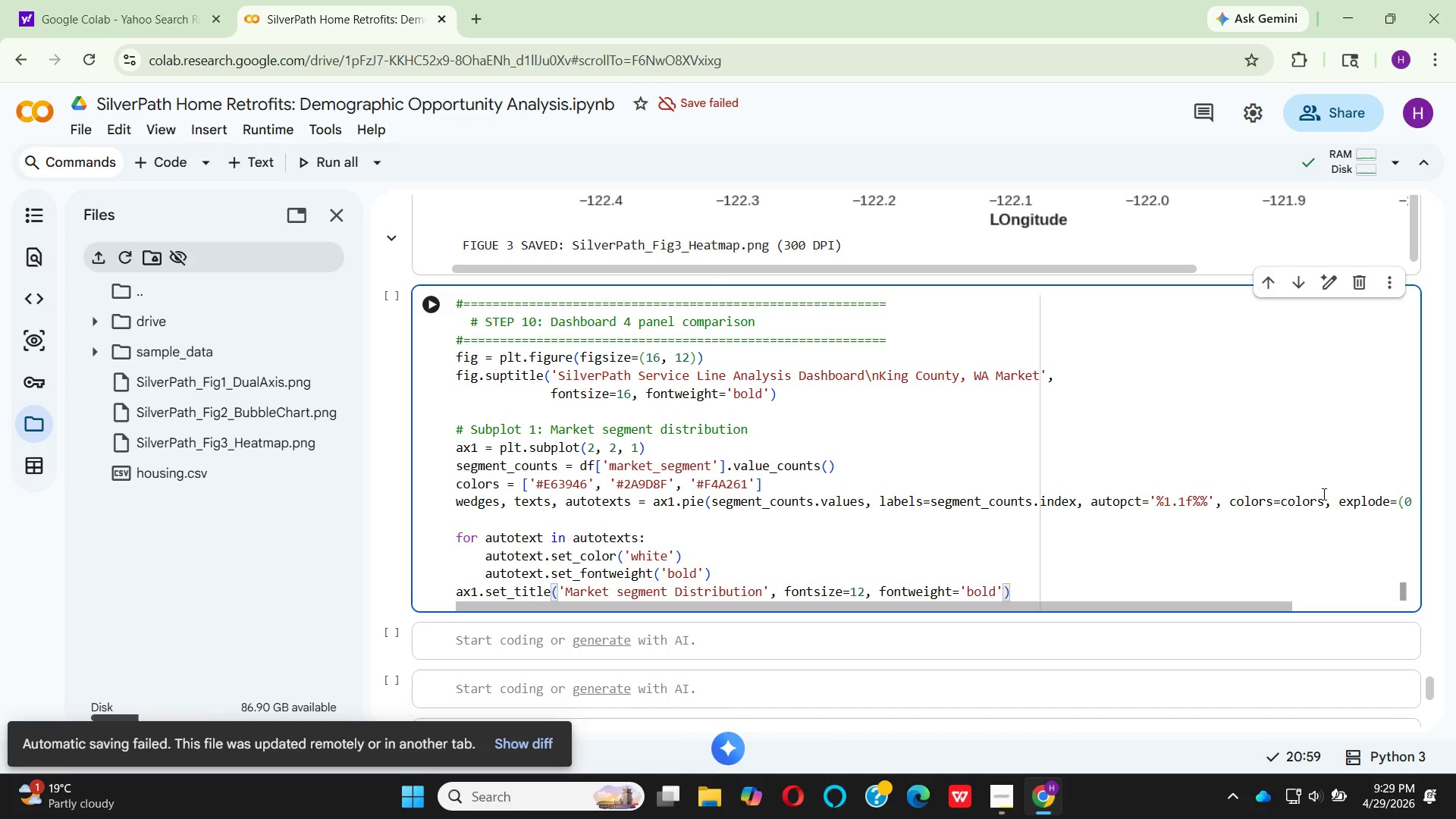 
key(Enter)
 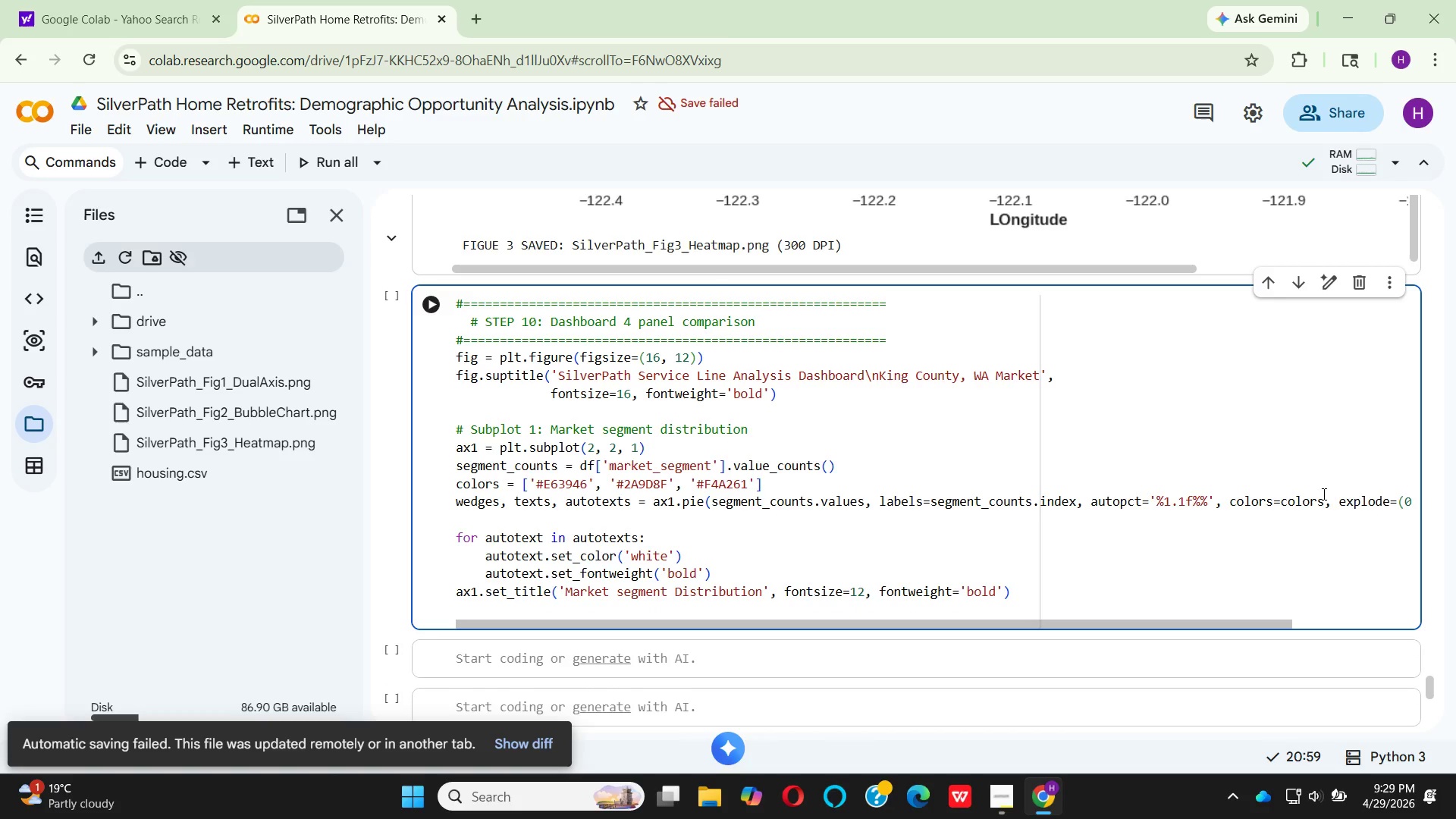 
key(Enter)
 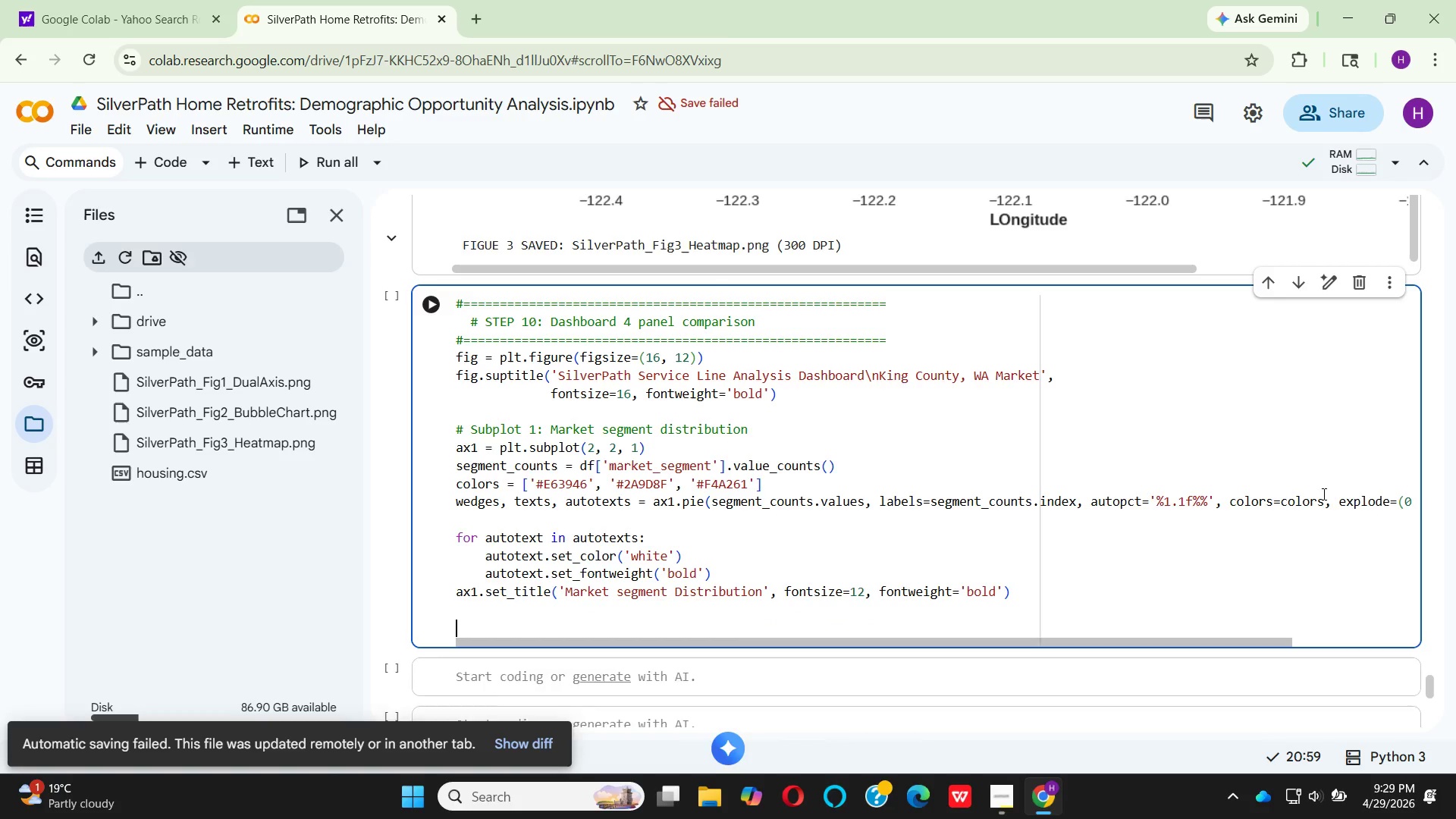 
key(Enter)
 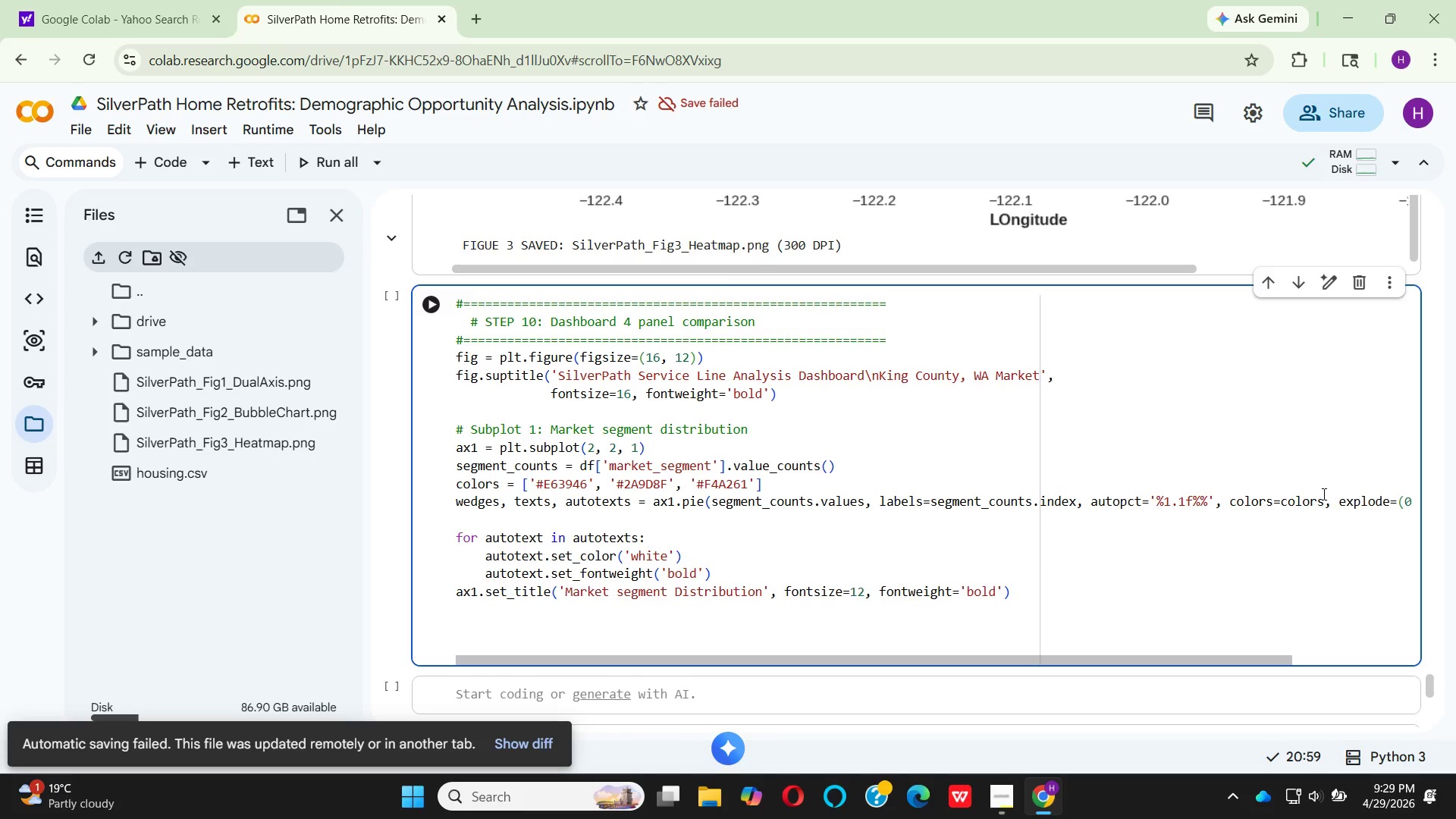 
type(# Subplot 2: Price by segment)
 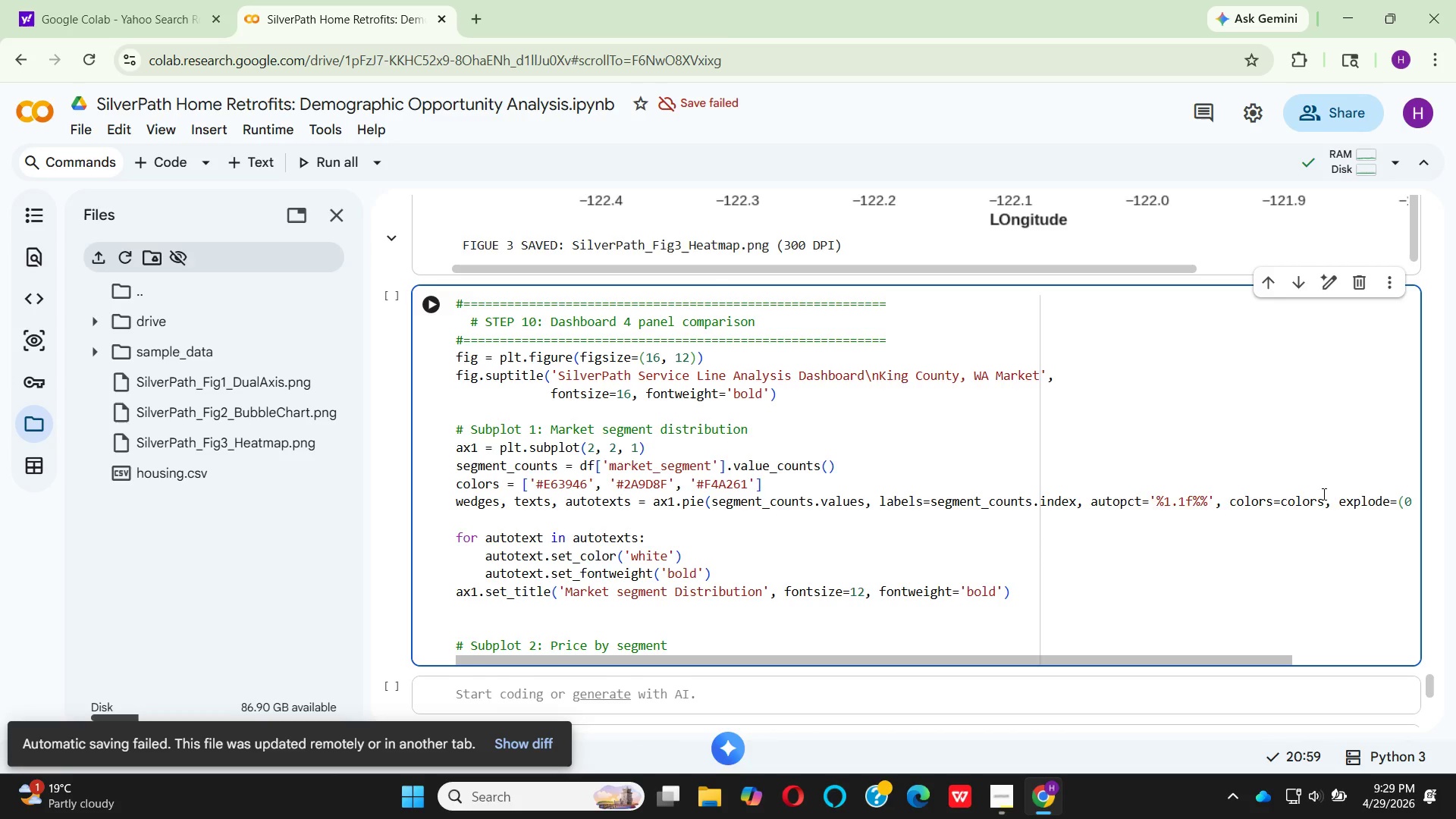 
key(Enter)
 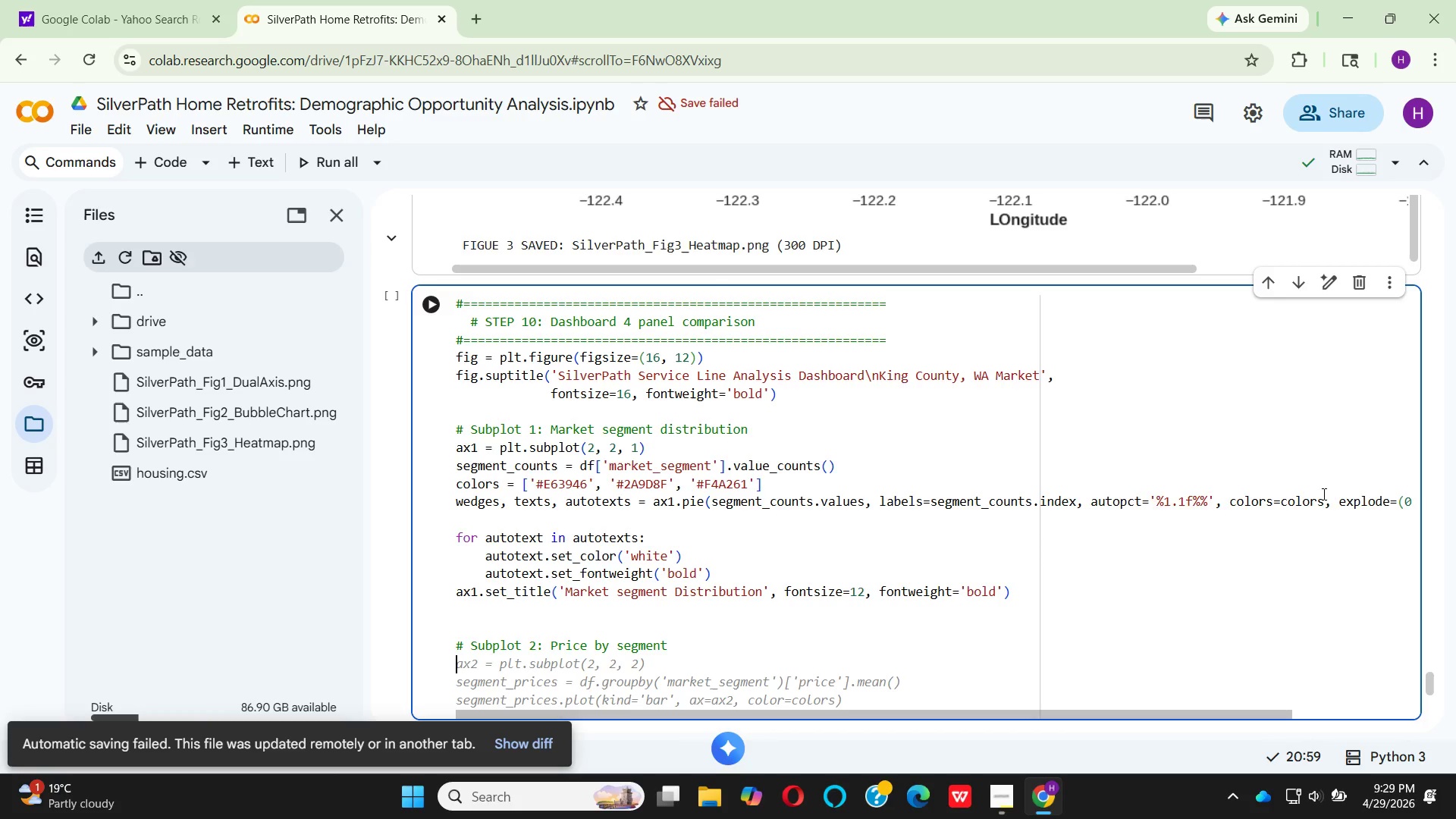 
wait(6.62)
 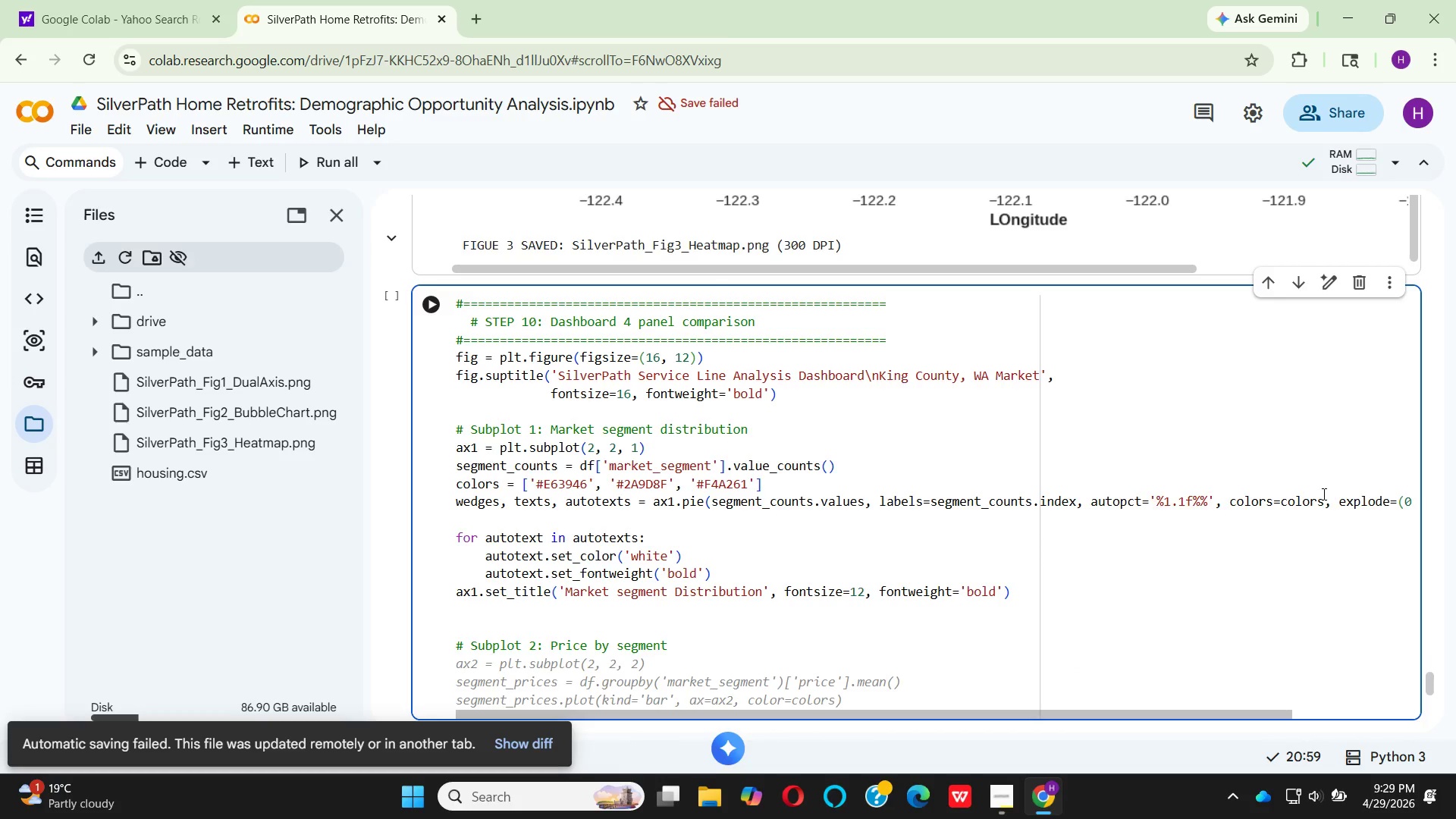 
scroll: coordinate [924, 520], scroll_direction: down, amount: 1.0
 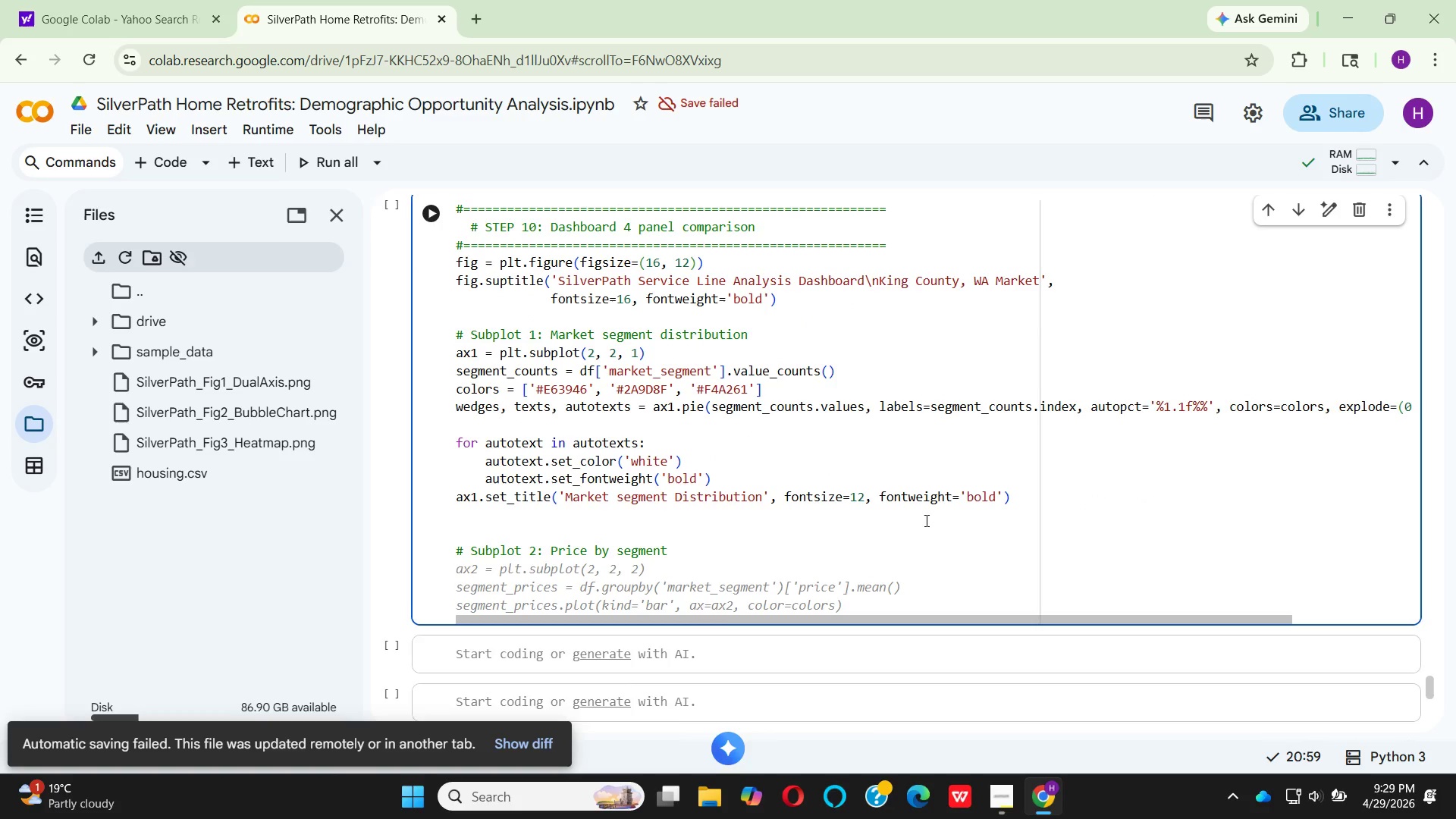 
type(ax2 = plt.subpot)
key(Backspace)
key(Backspace)
type(lot(2, 2,2)
key(Backspace)
type( 2)
 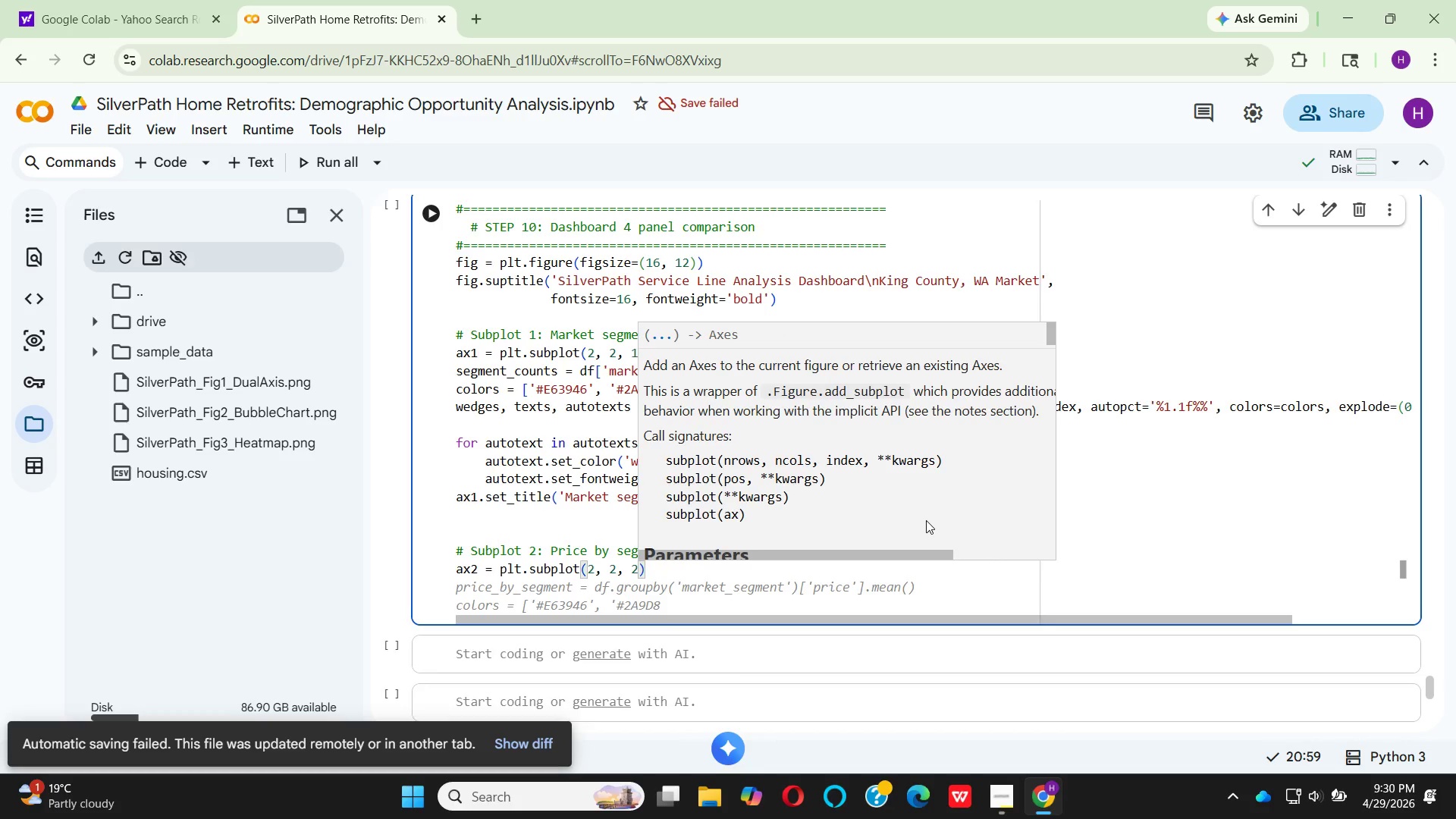 
key(ArrowRight)
 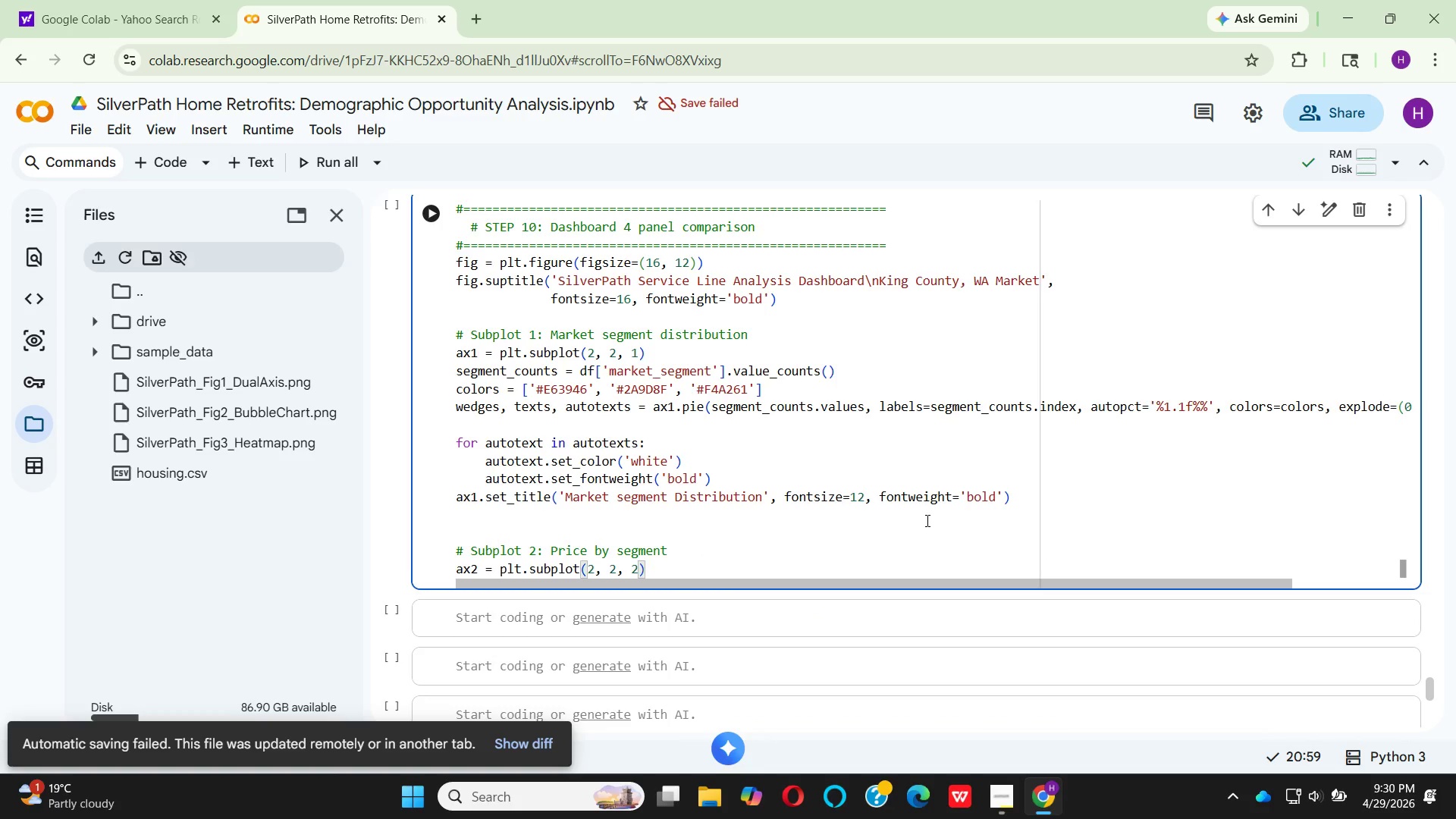 
key(Enter)
 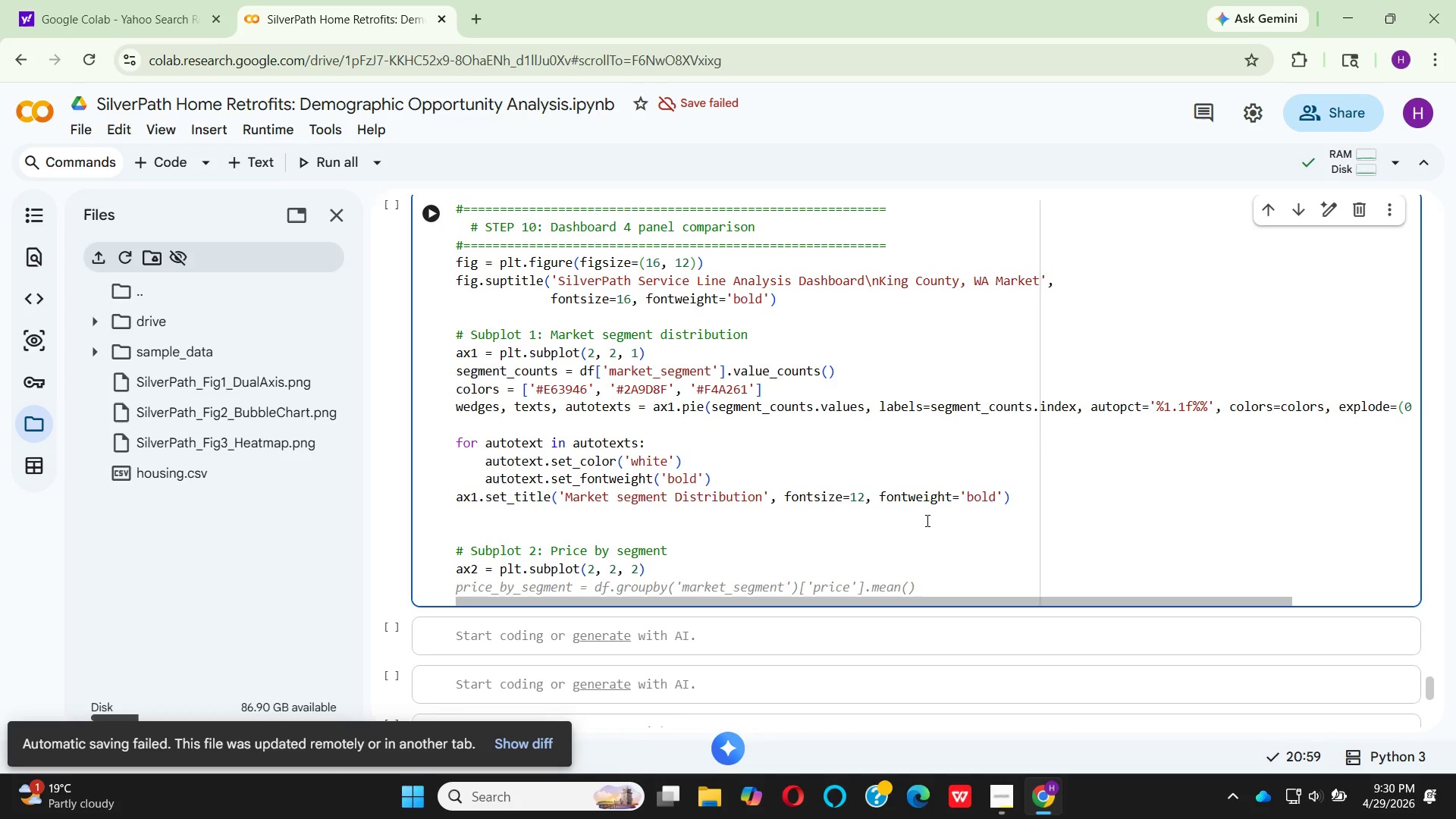 
type(seg)
 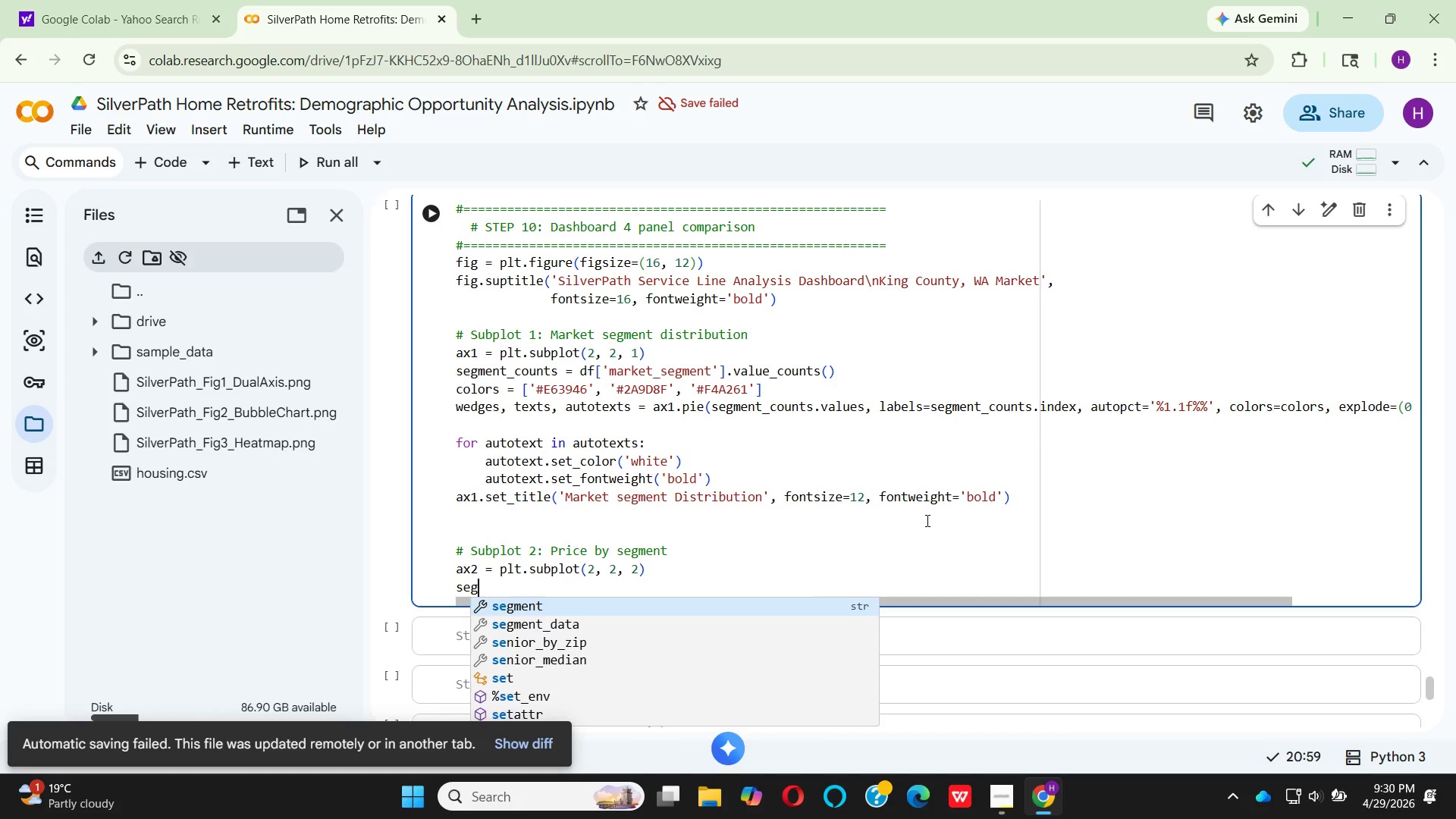 
wait(5.61)
 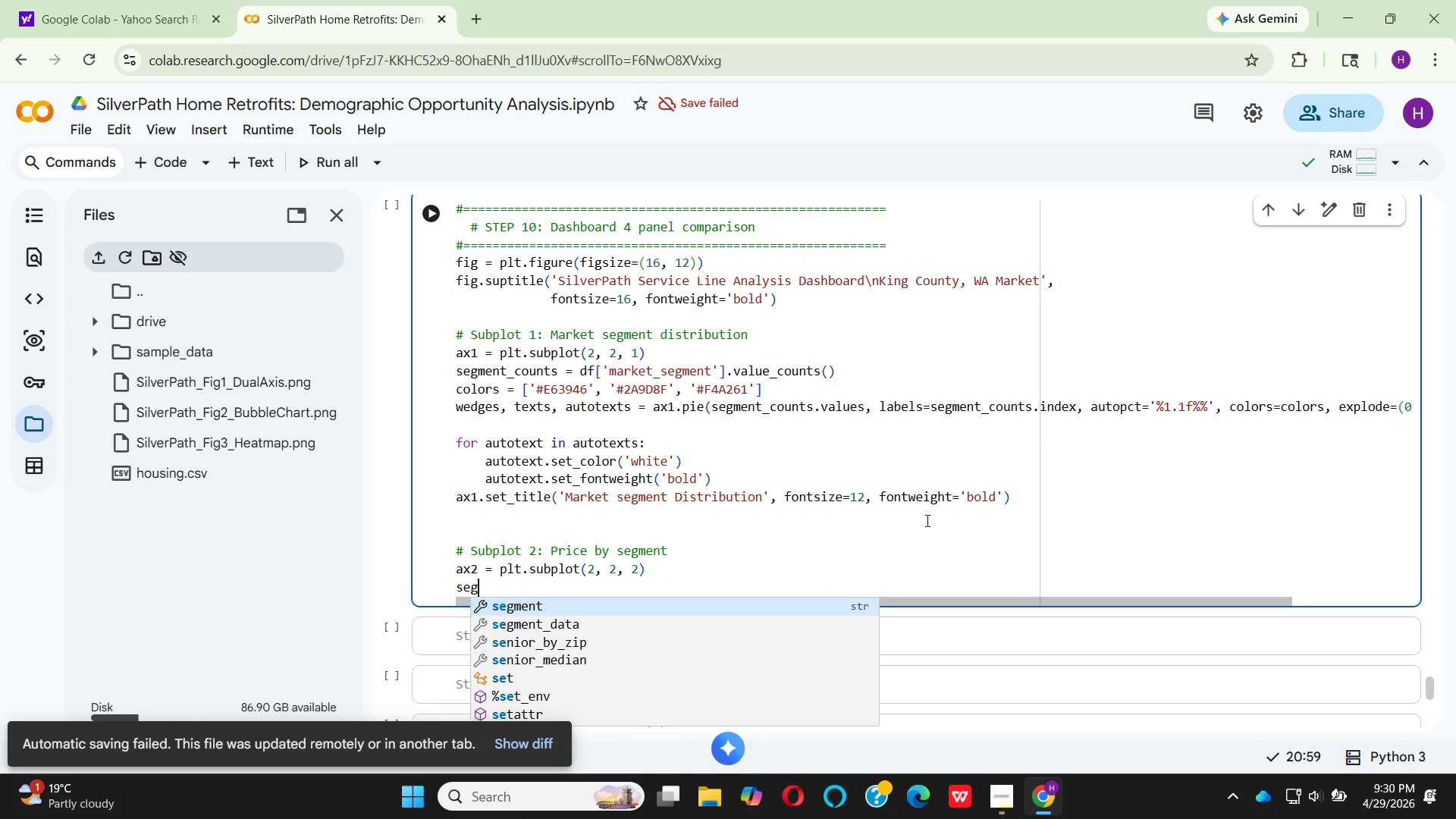 
type(ment_price = df.grou)
 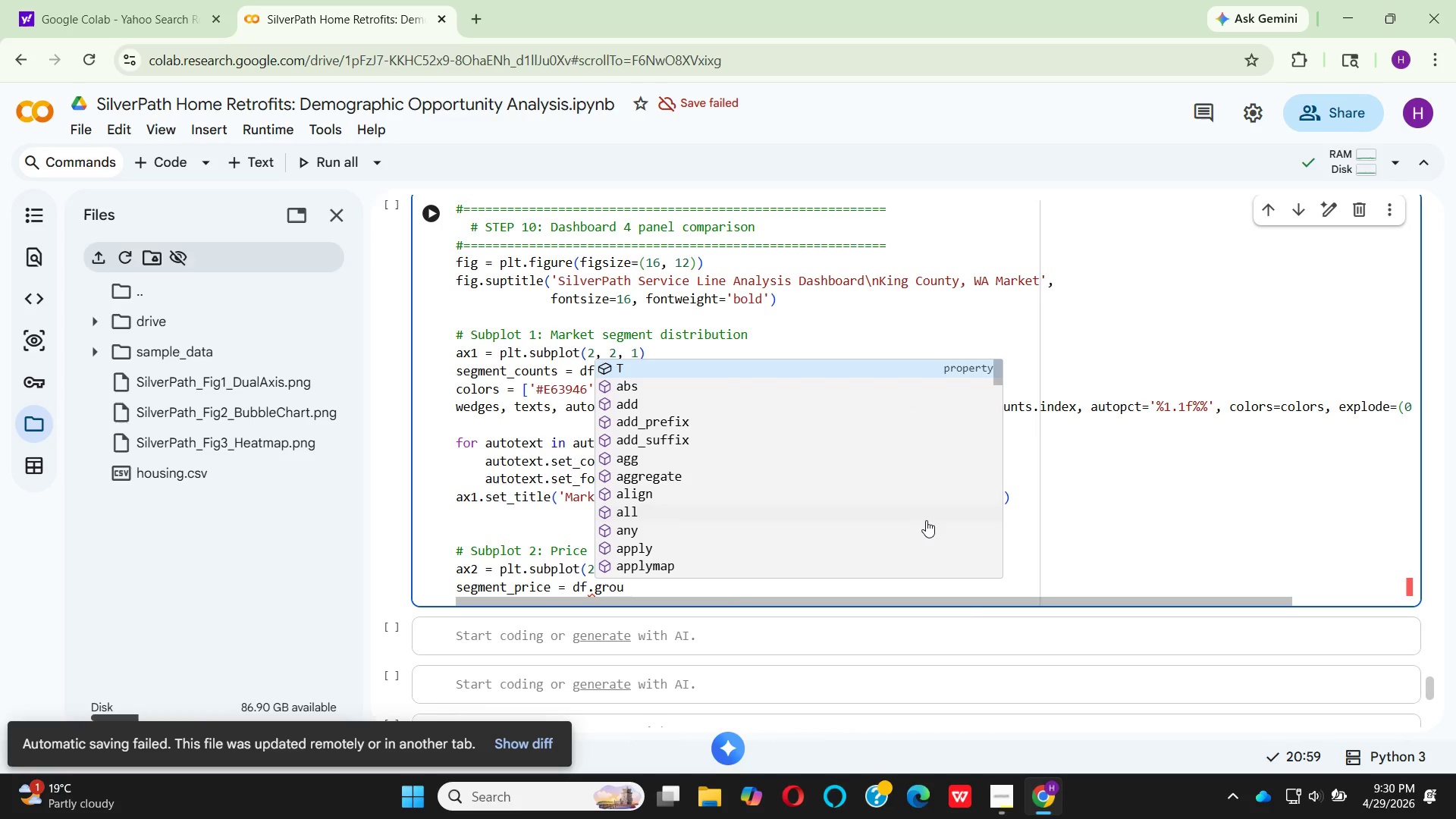 
key(Enter)
 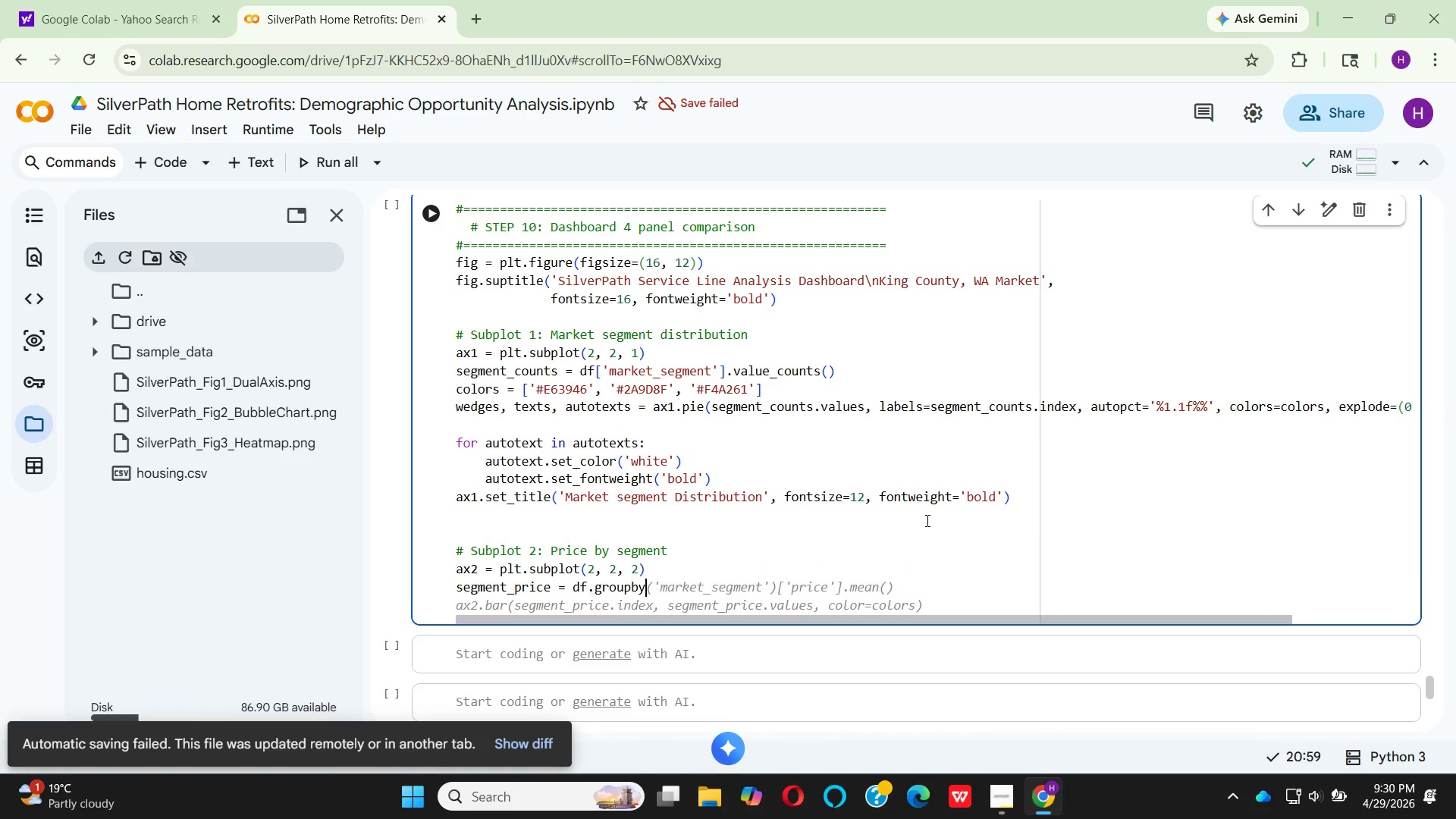 
type(('market_segment)
 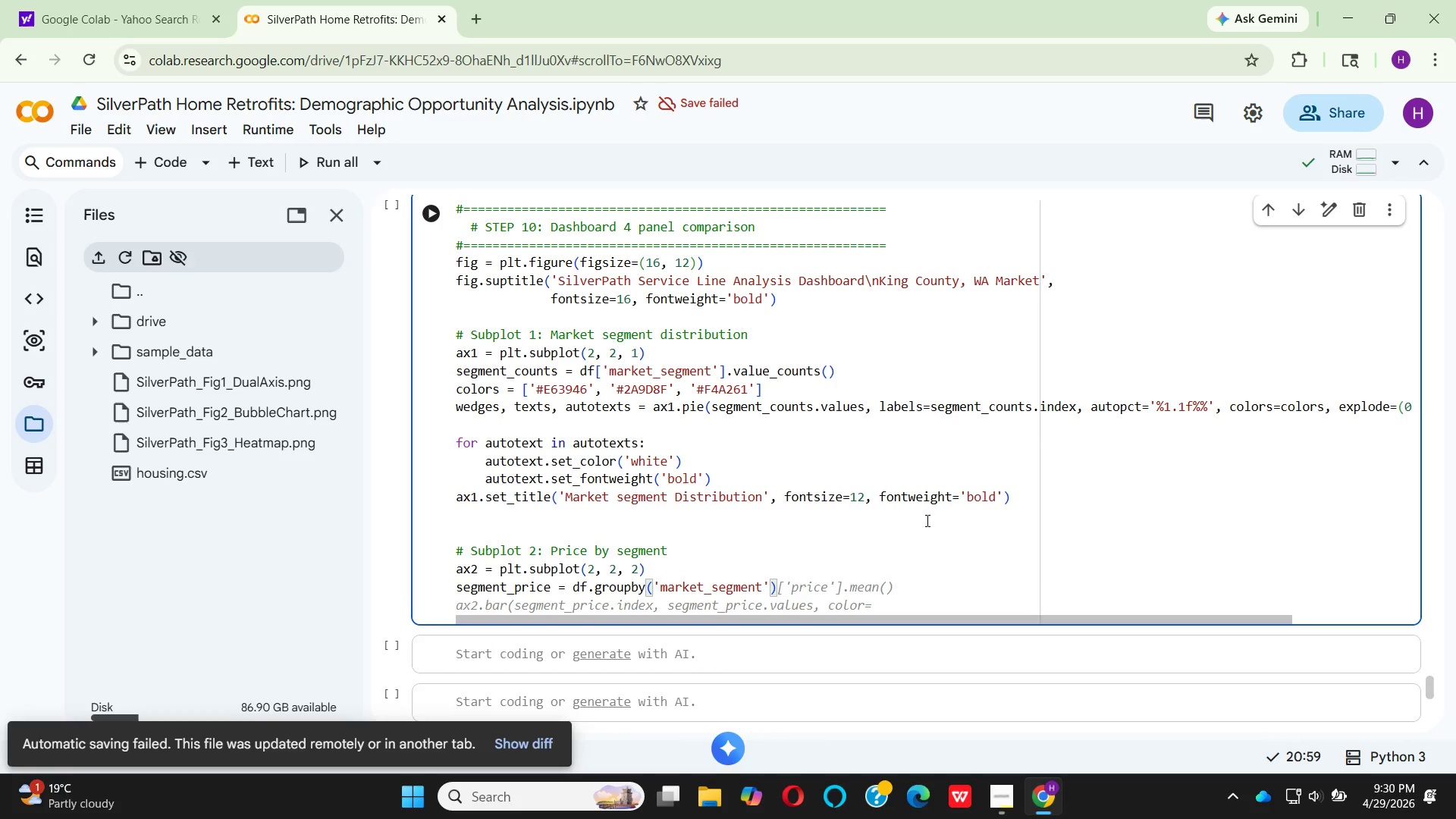 
key(ArrowRight)
 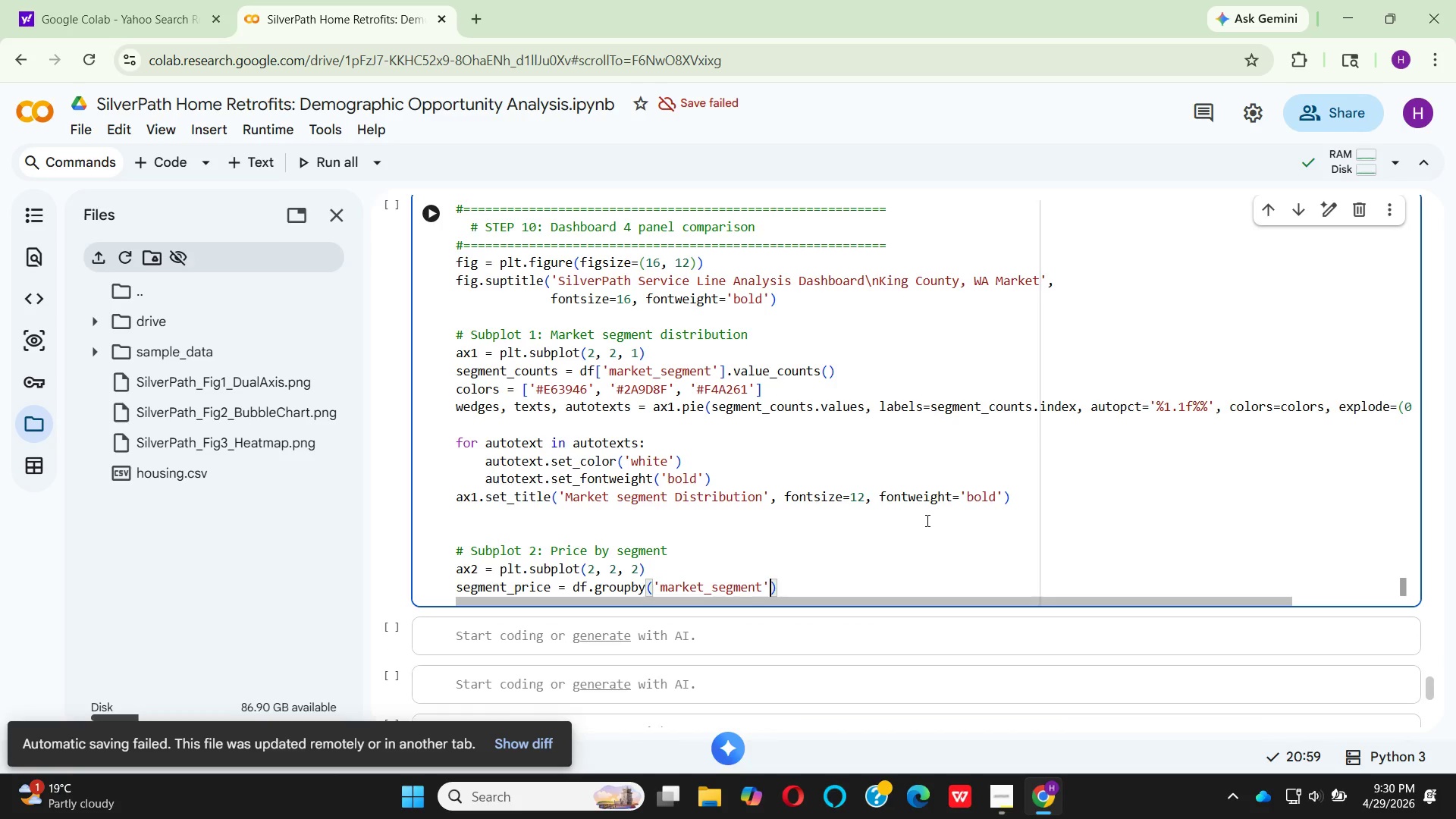 
key(ArrowRight)
 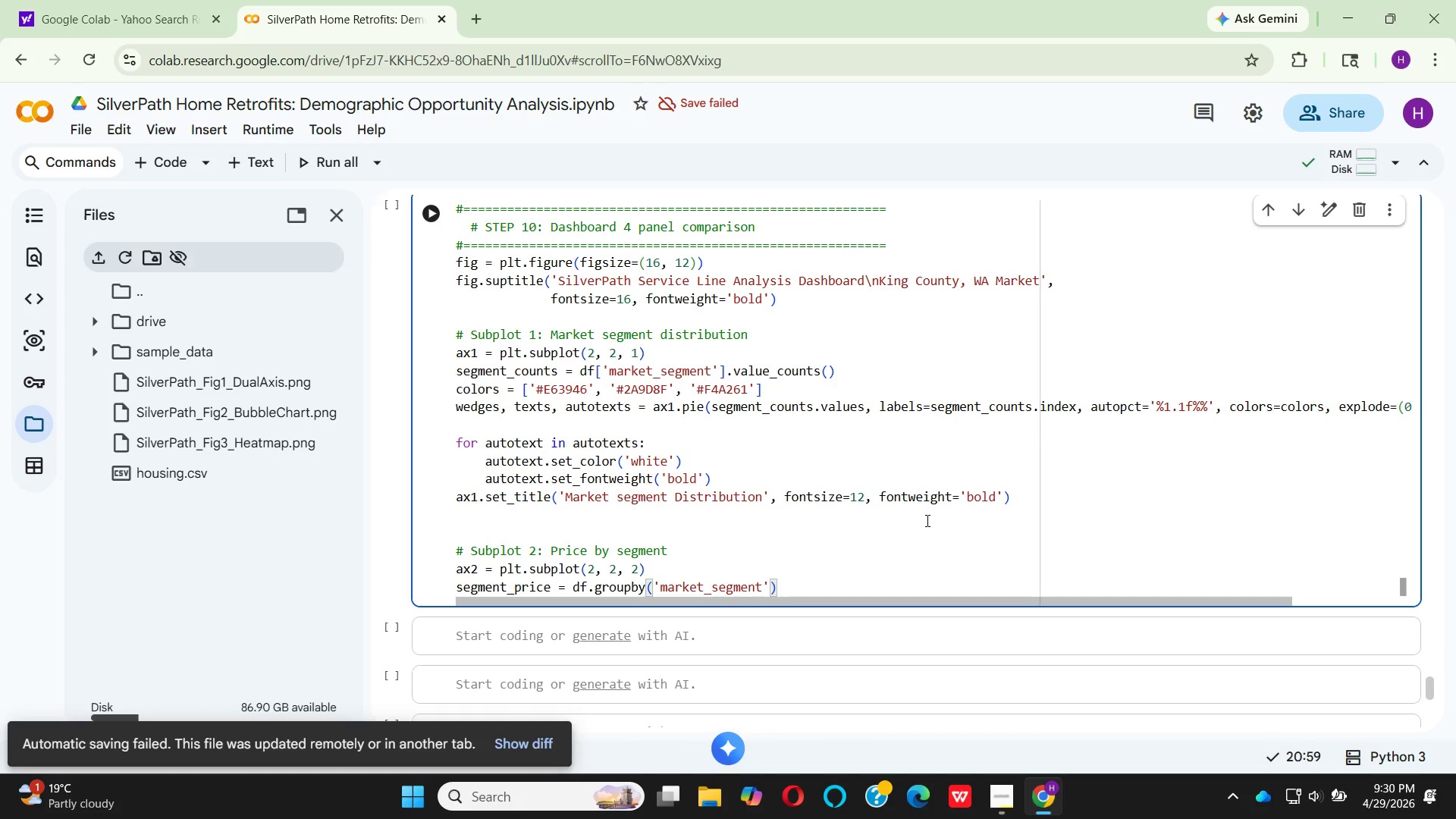 
type(['price)
 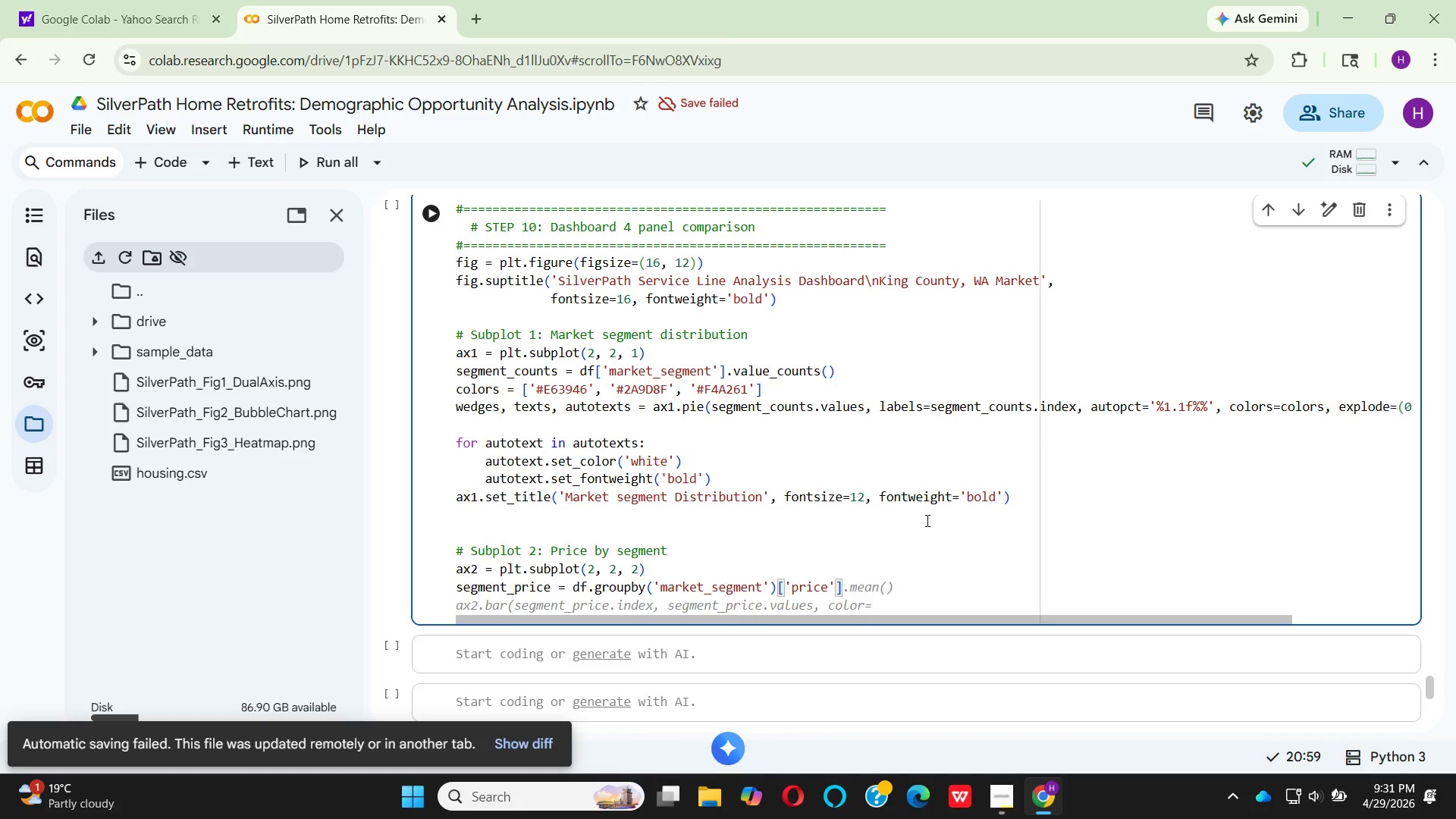 
key(ArrowRight)
 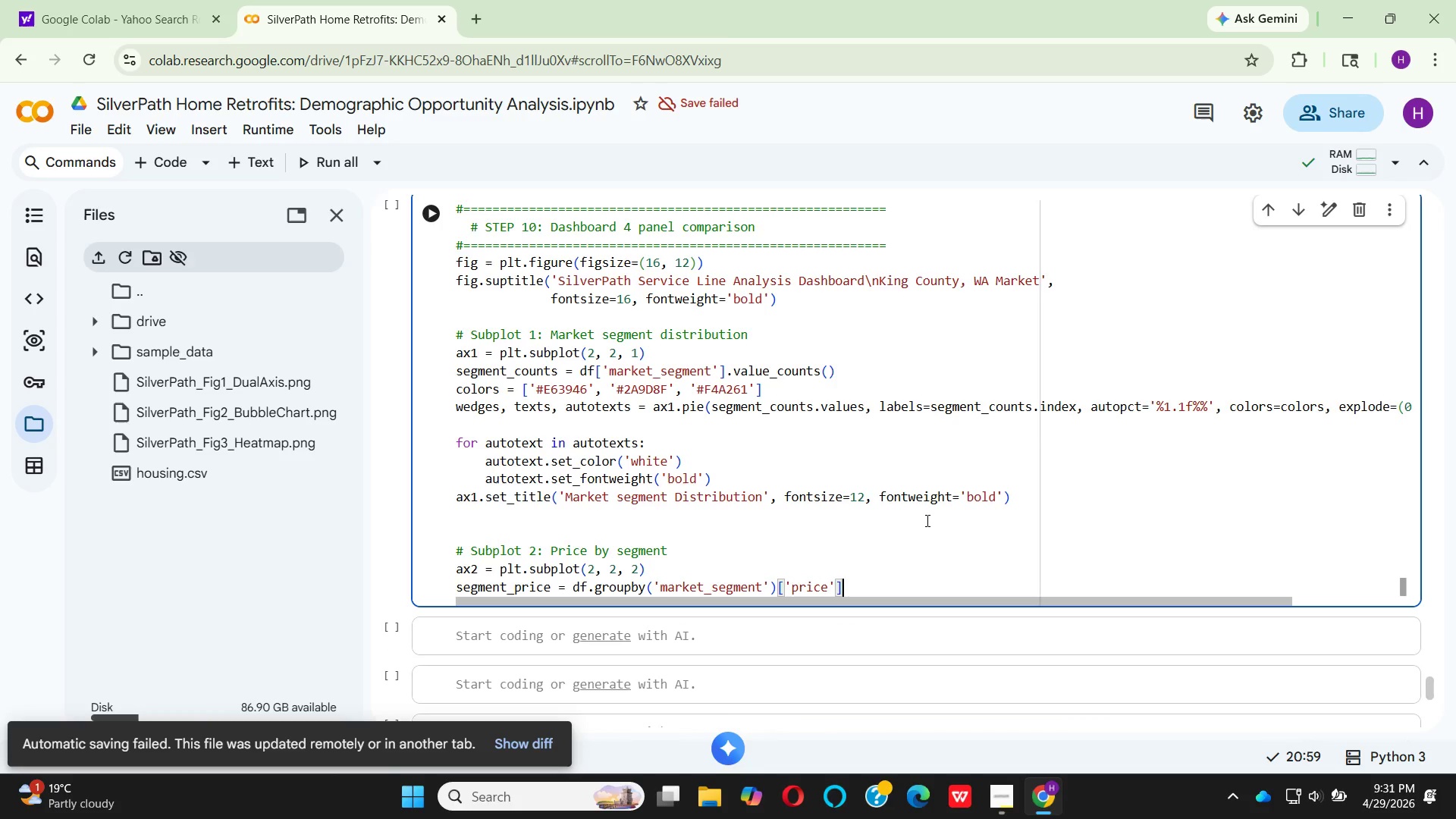 
key(ArrowRight)
 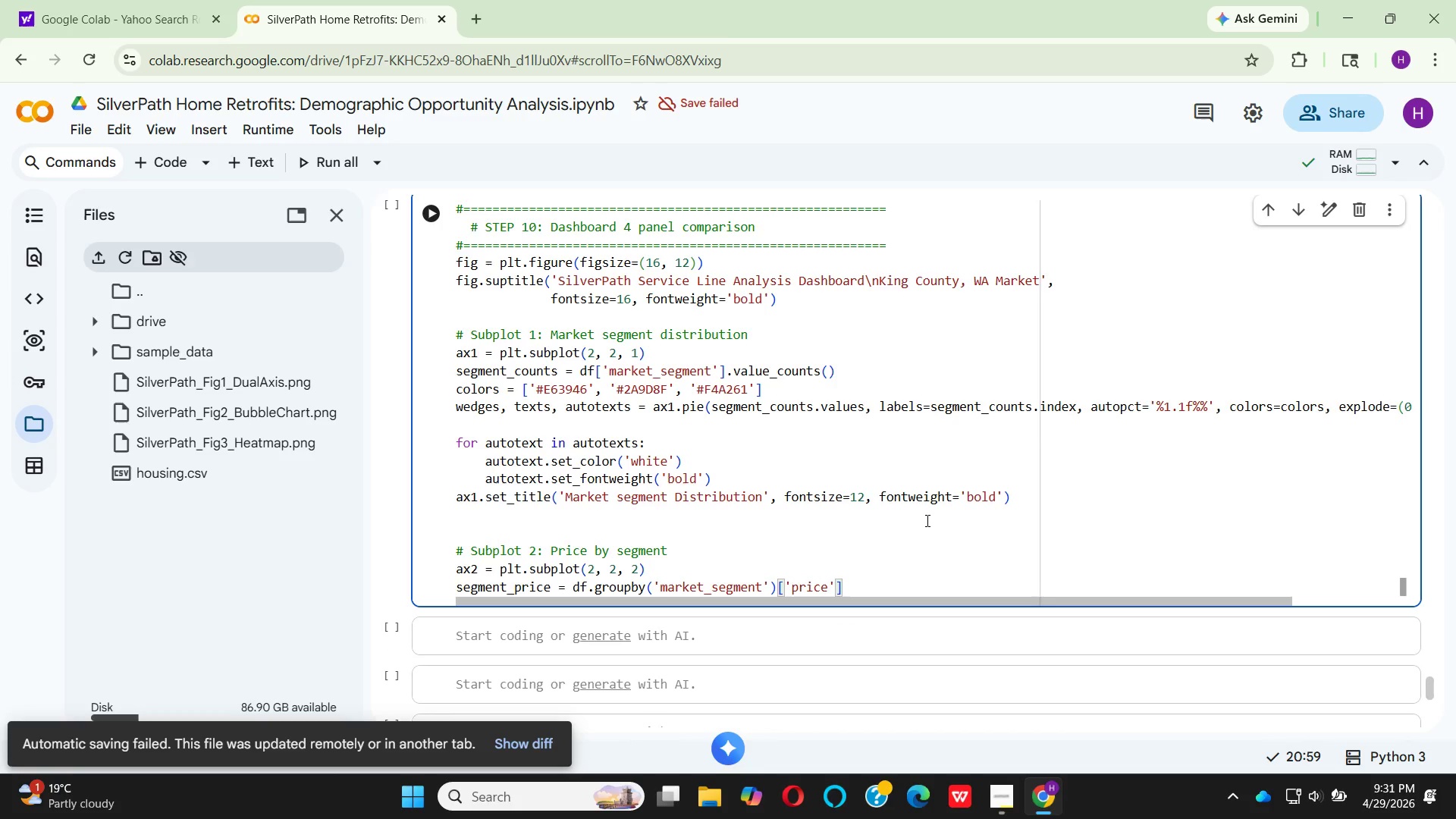 
type(.mean()
 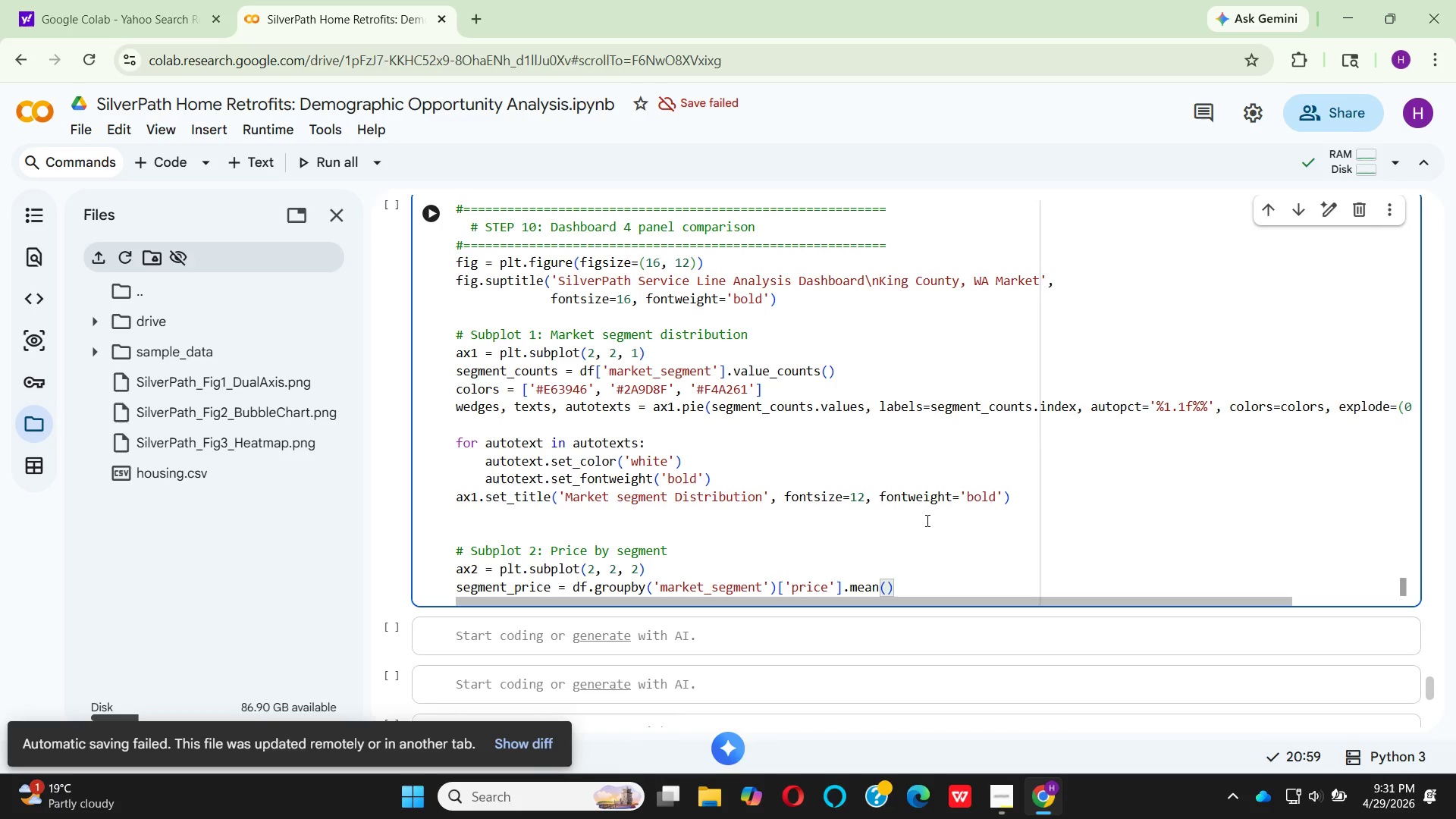 
key(ArrowRight)
 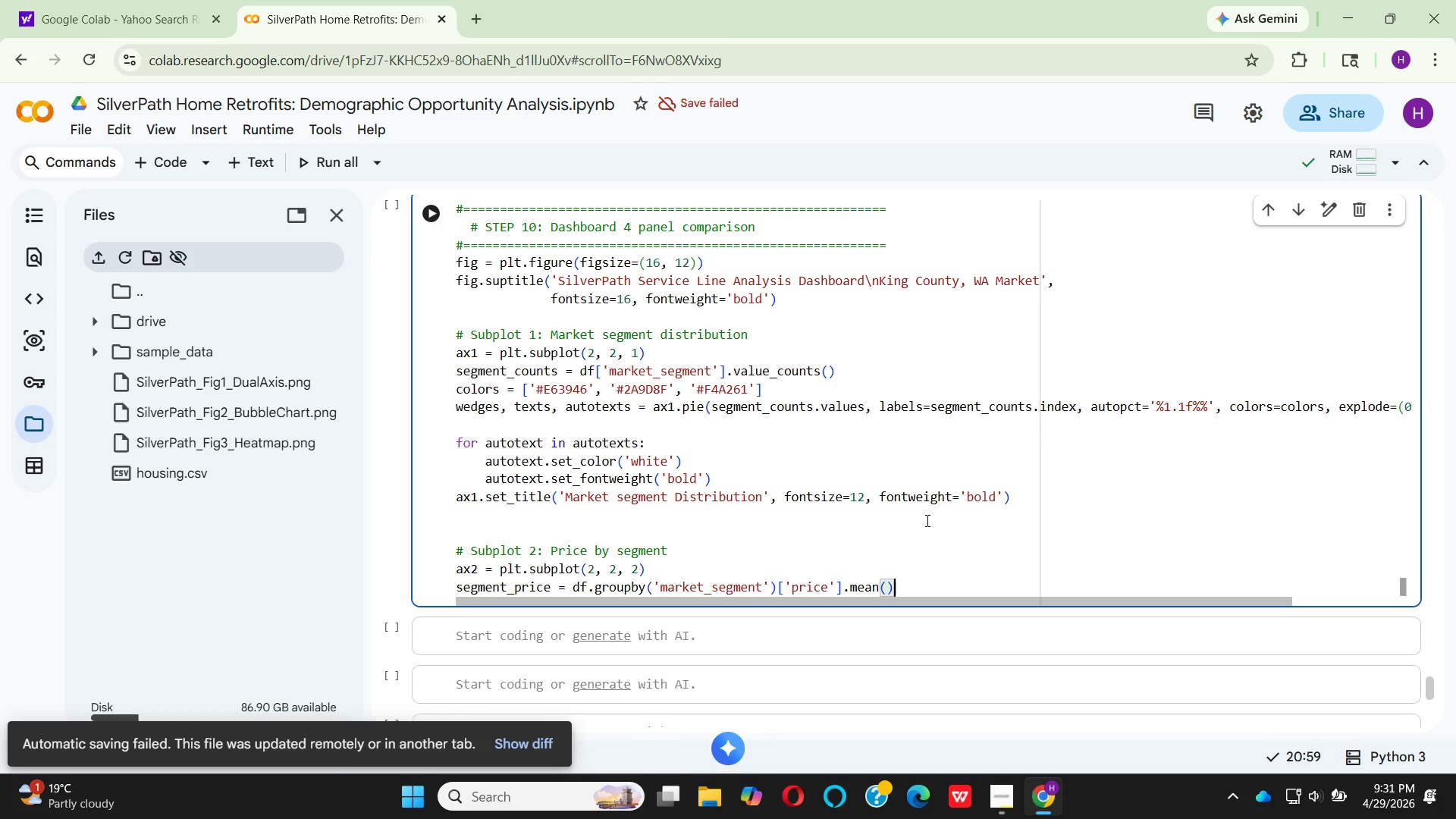 
type(.sort_)
 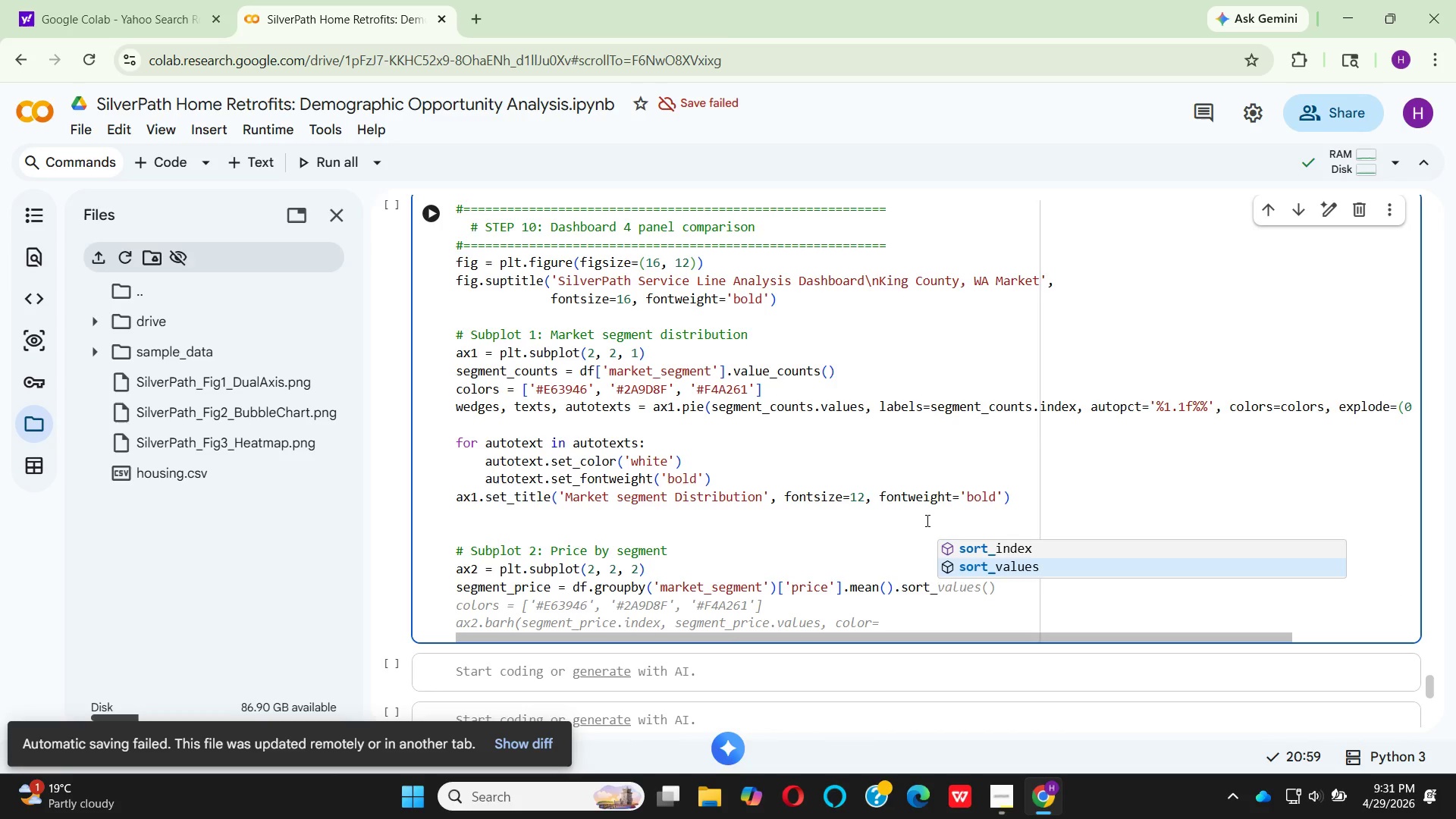 
key(Enter)
 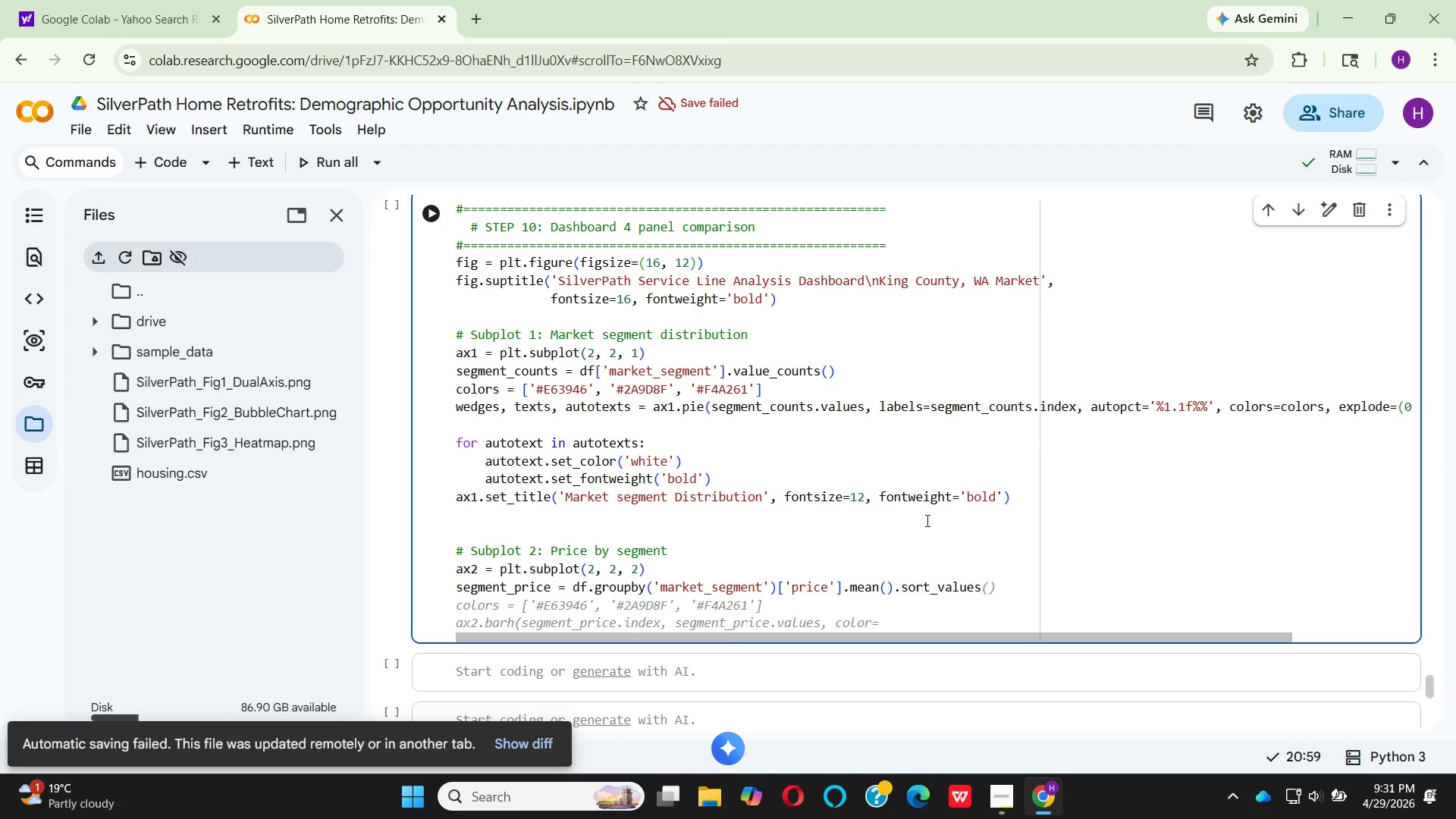 
key(Shift+9)
 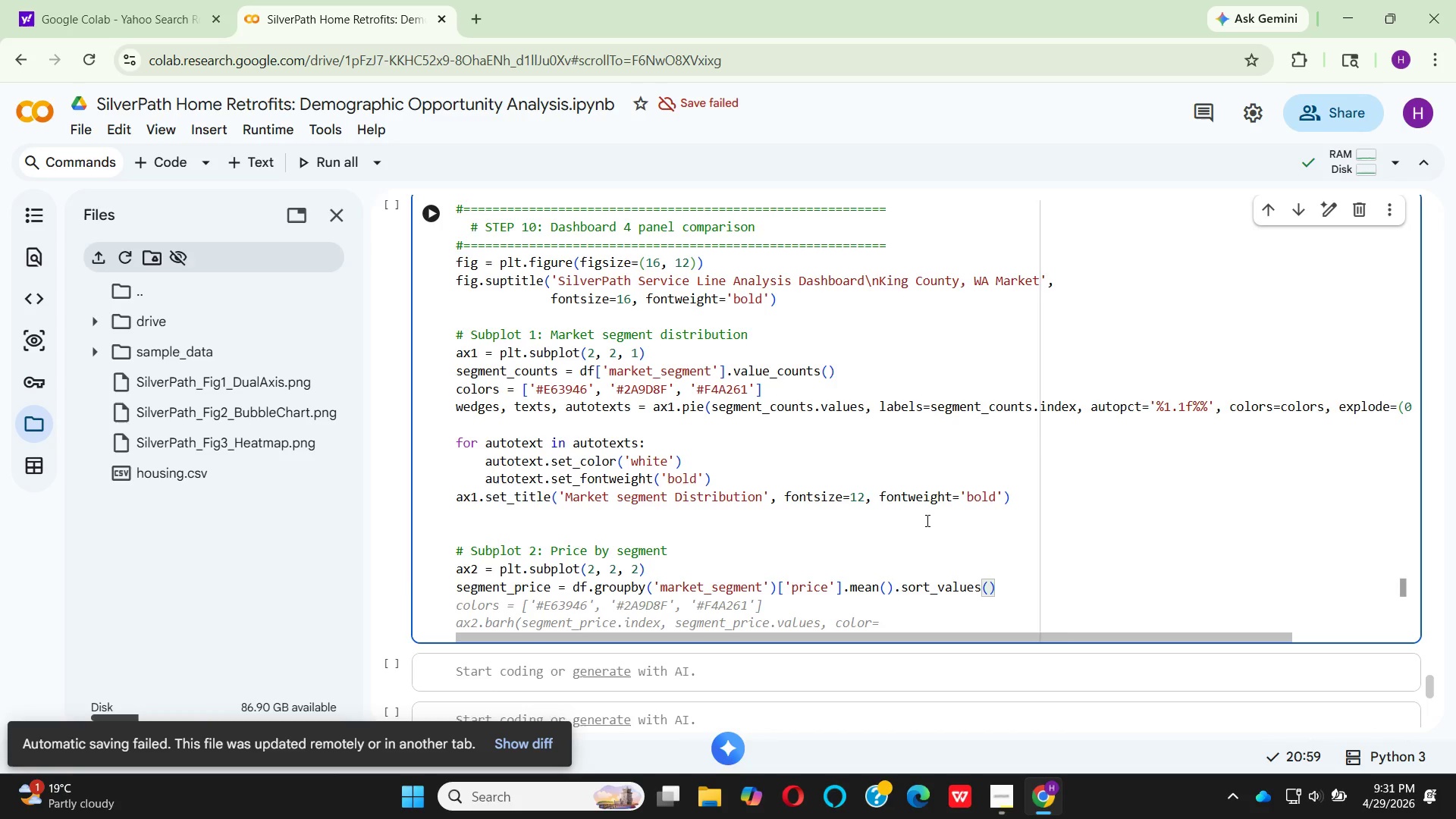 
key(ArrowRight)
 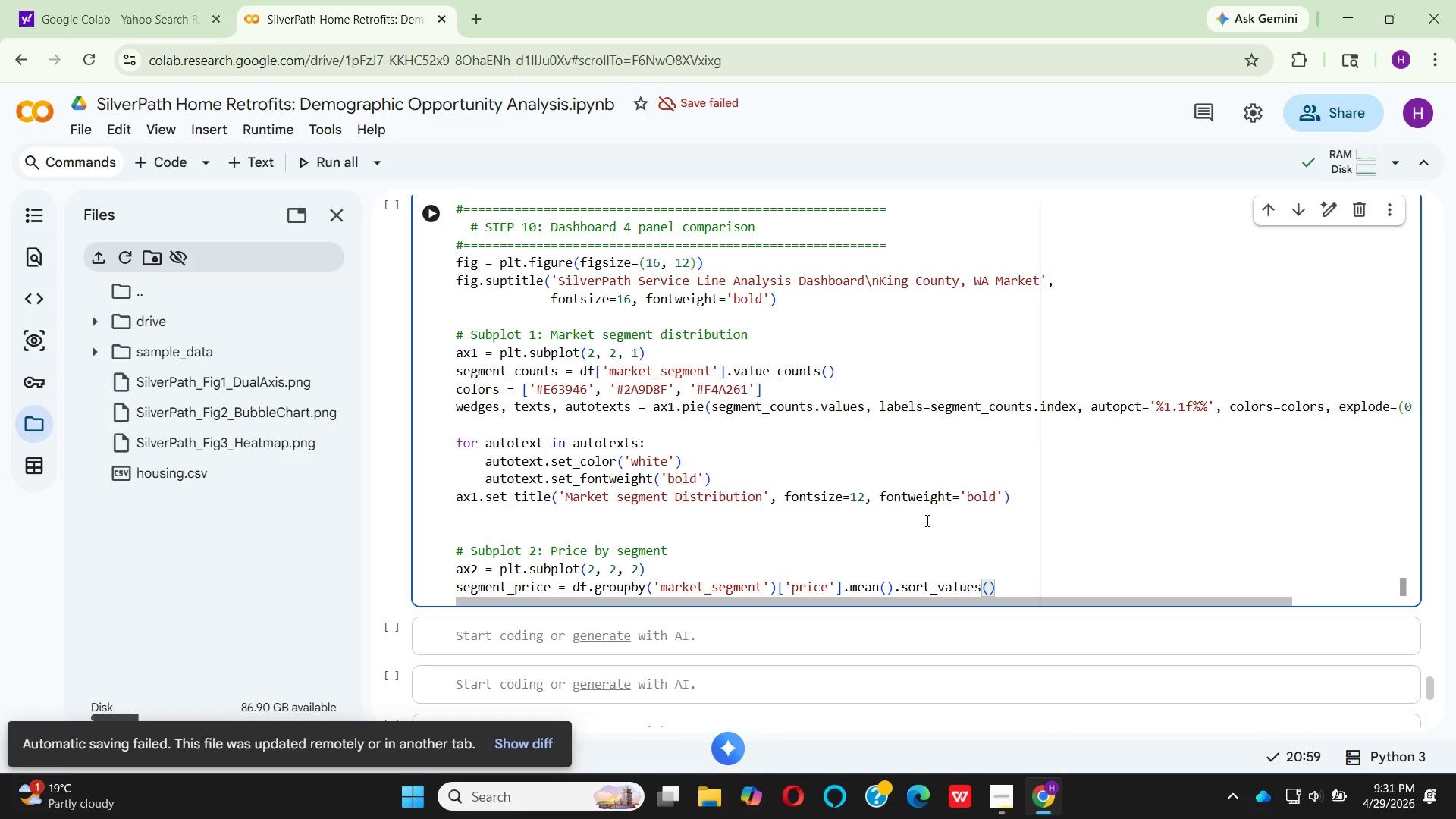 
key(Enter)
 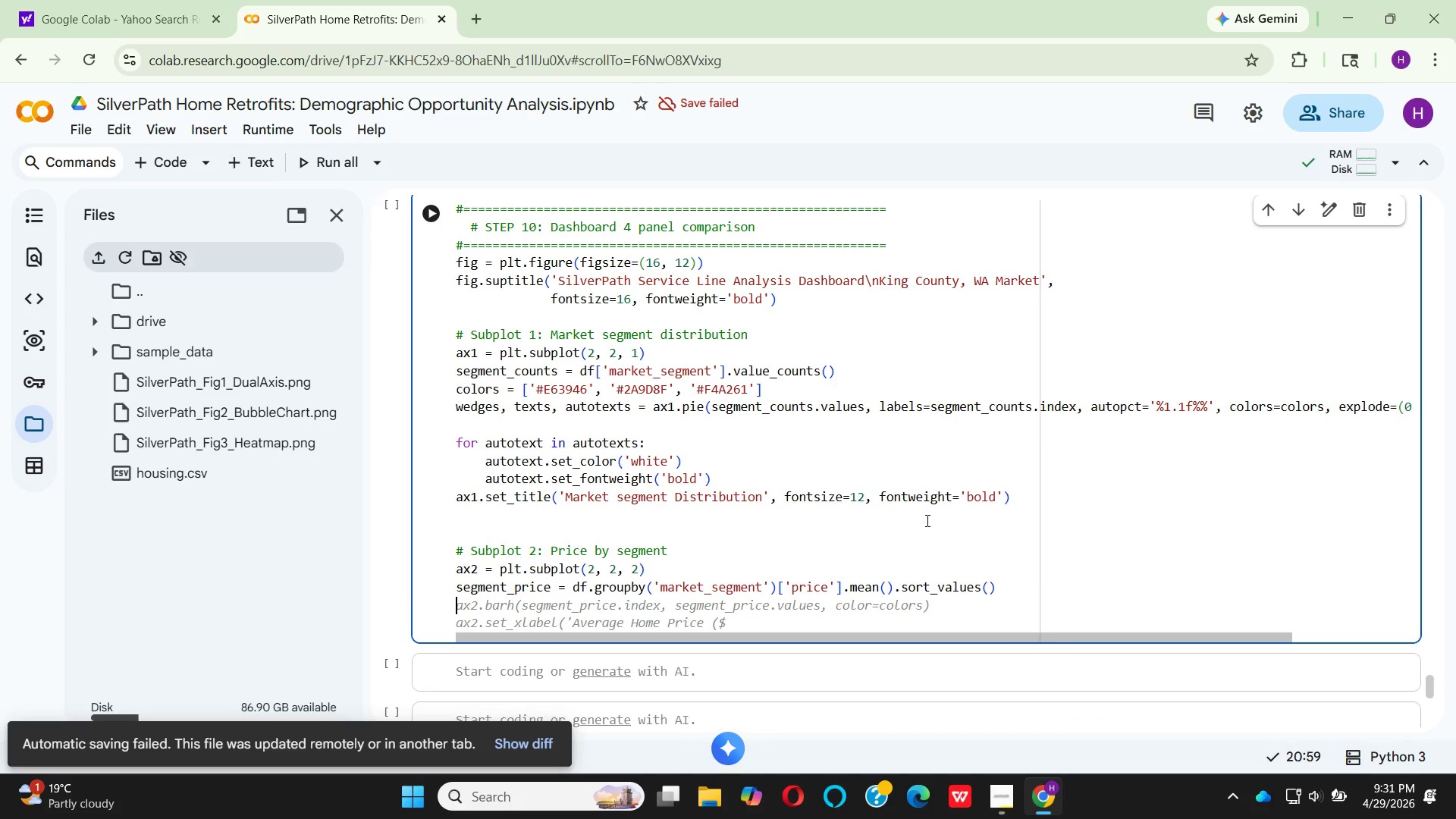 
type(bars = ax2.bat)
key(Backspace)
type(rh()
 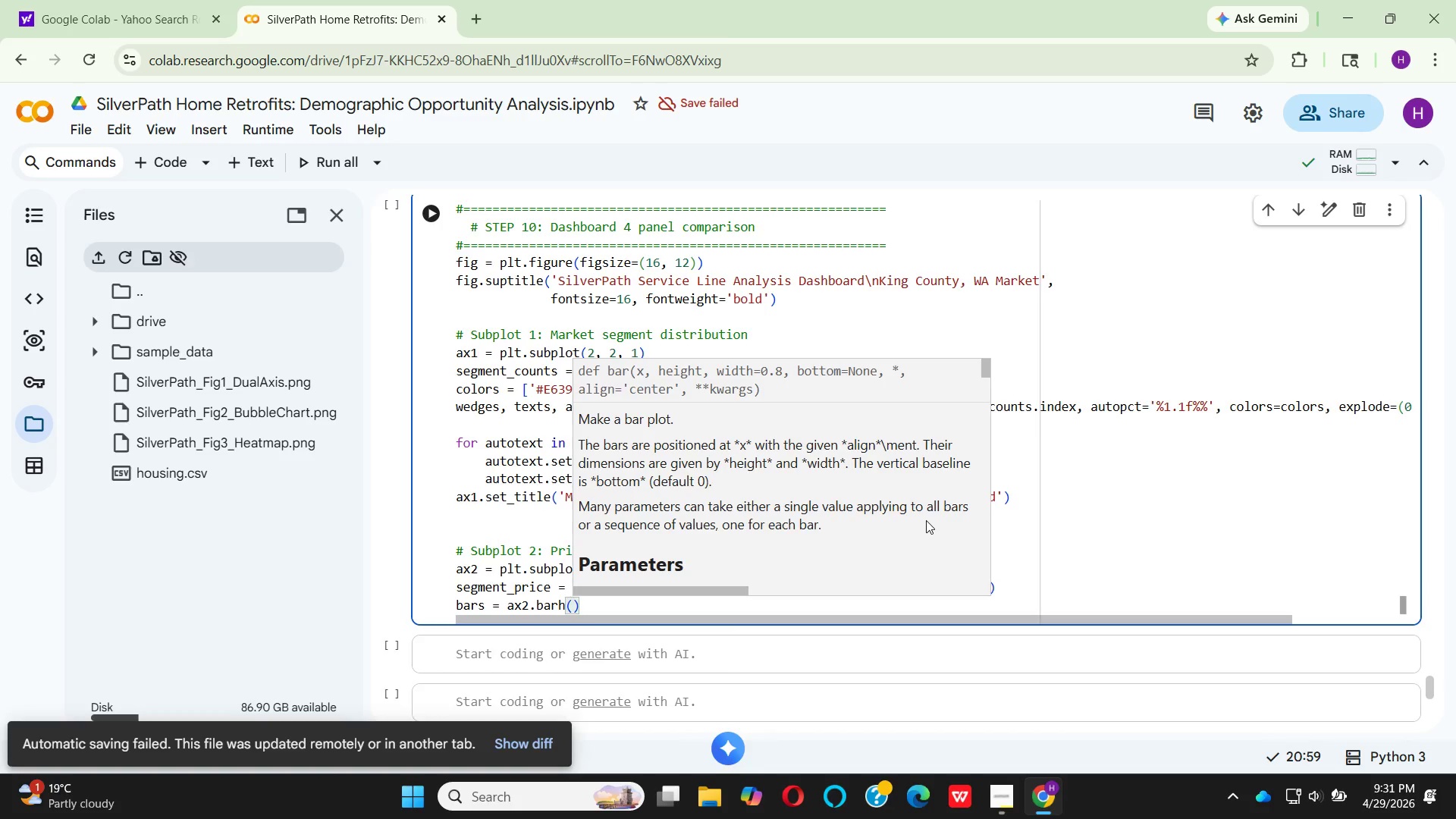 
wait(10.39)
 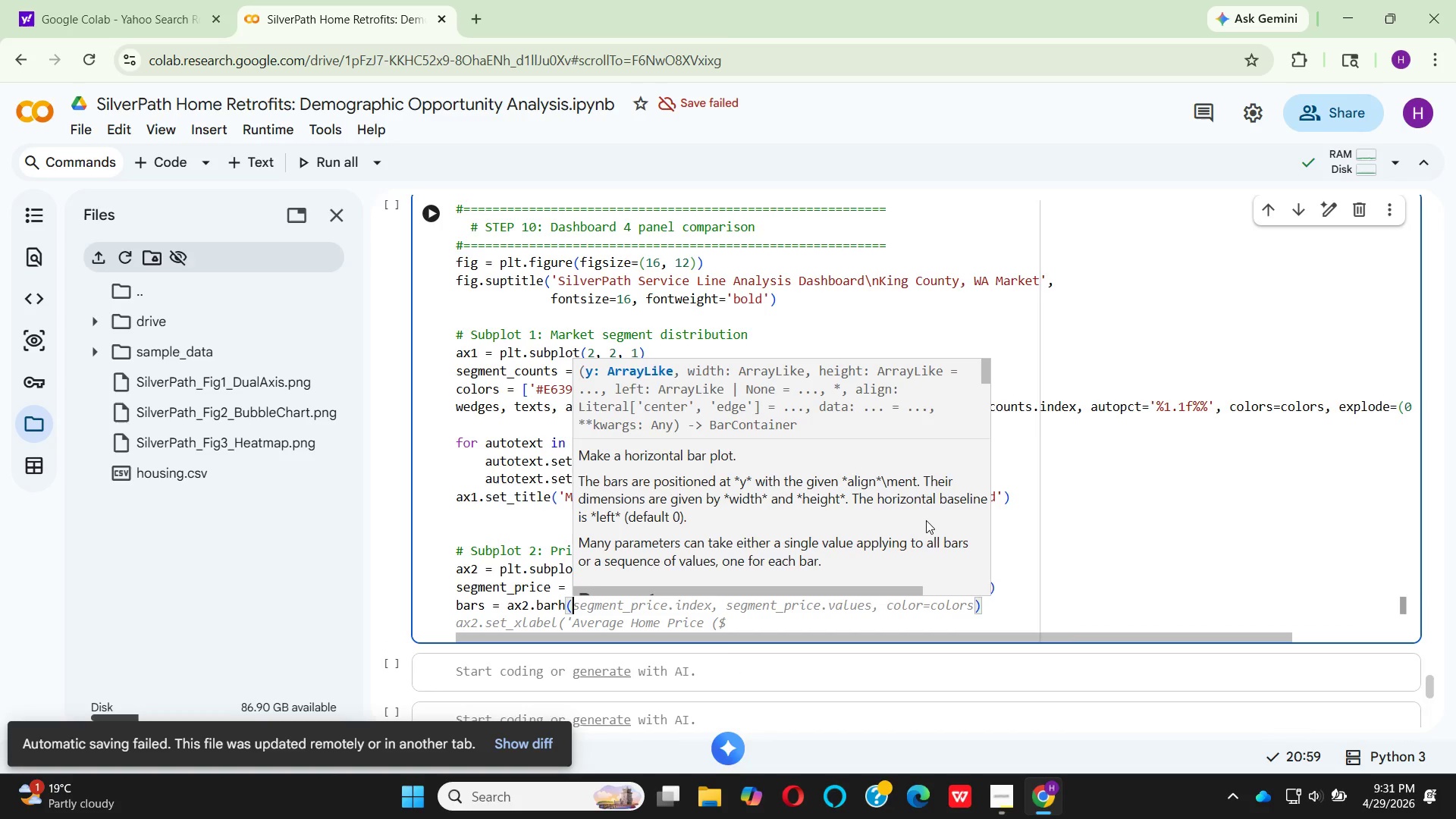 
left_click([665, 579])
 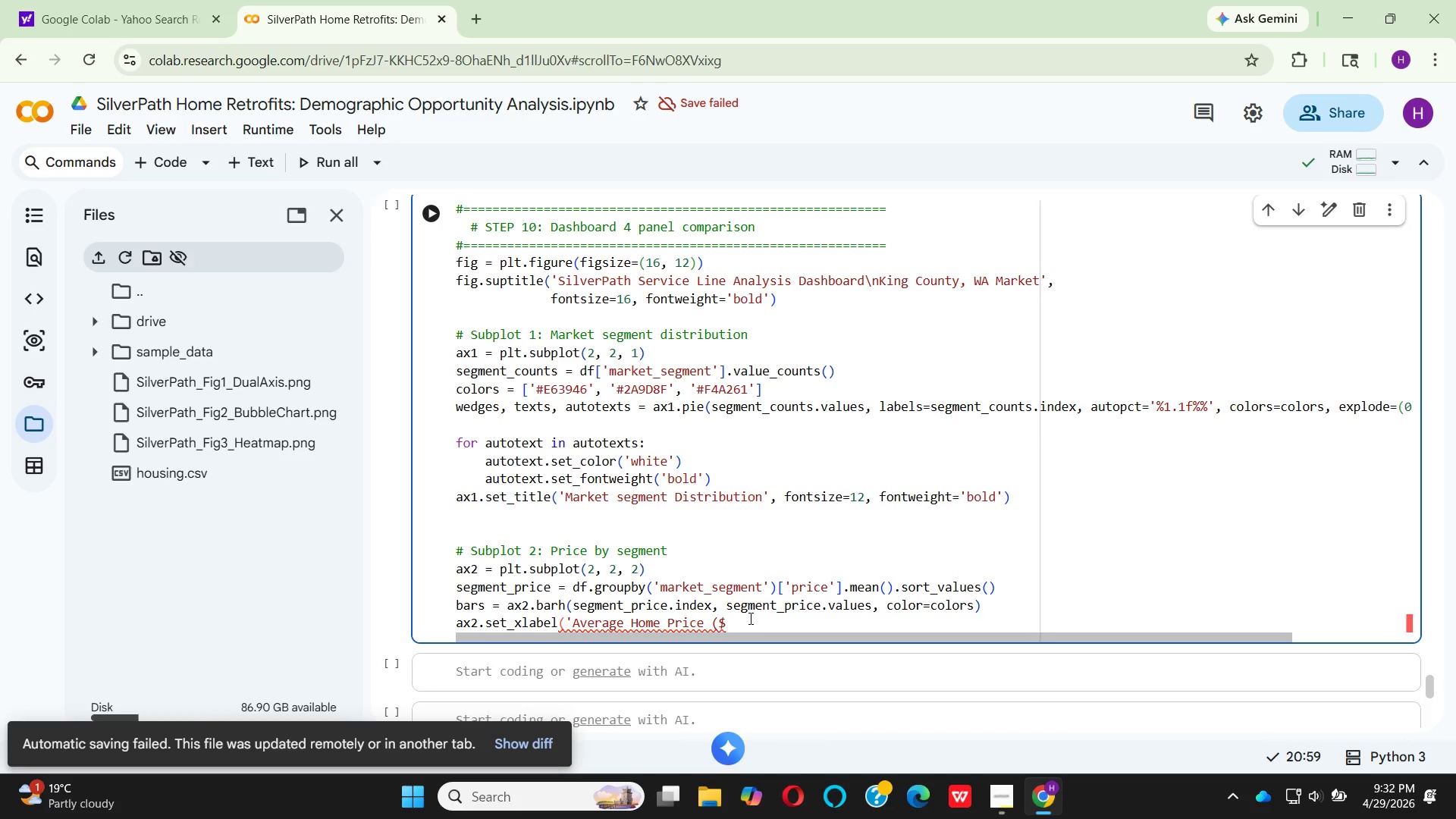 
wait(18.95)
 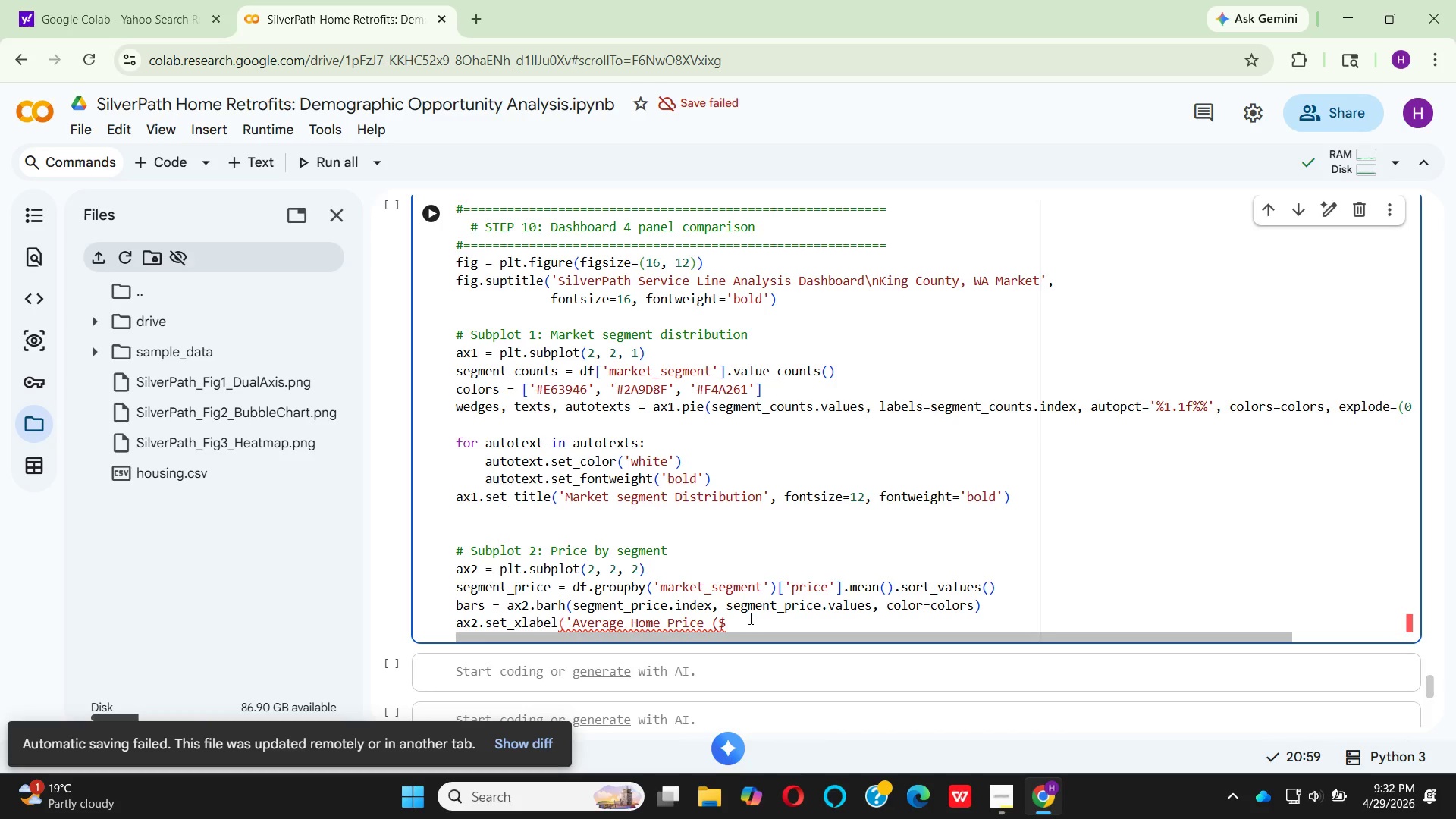 
left_click([974, 603])
 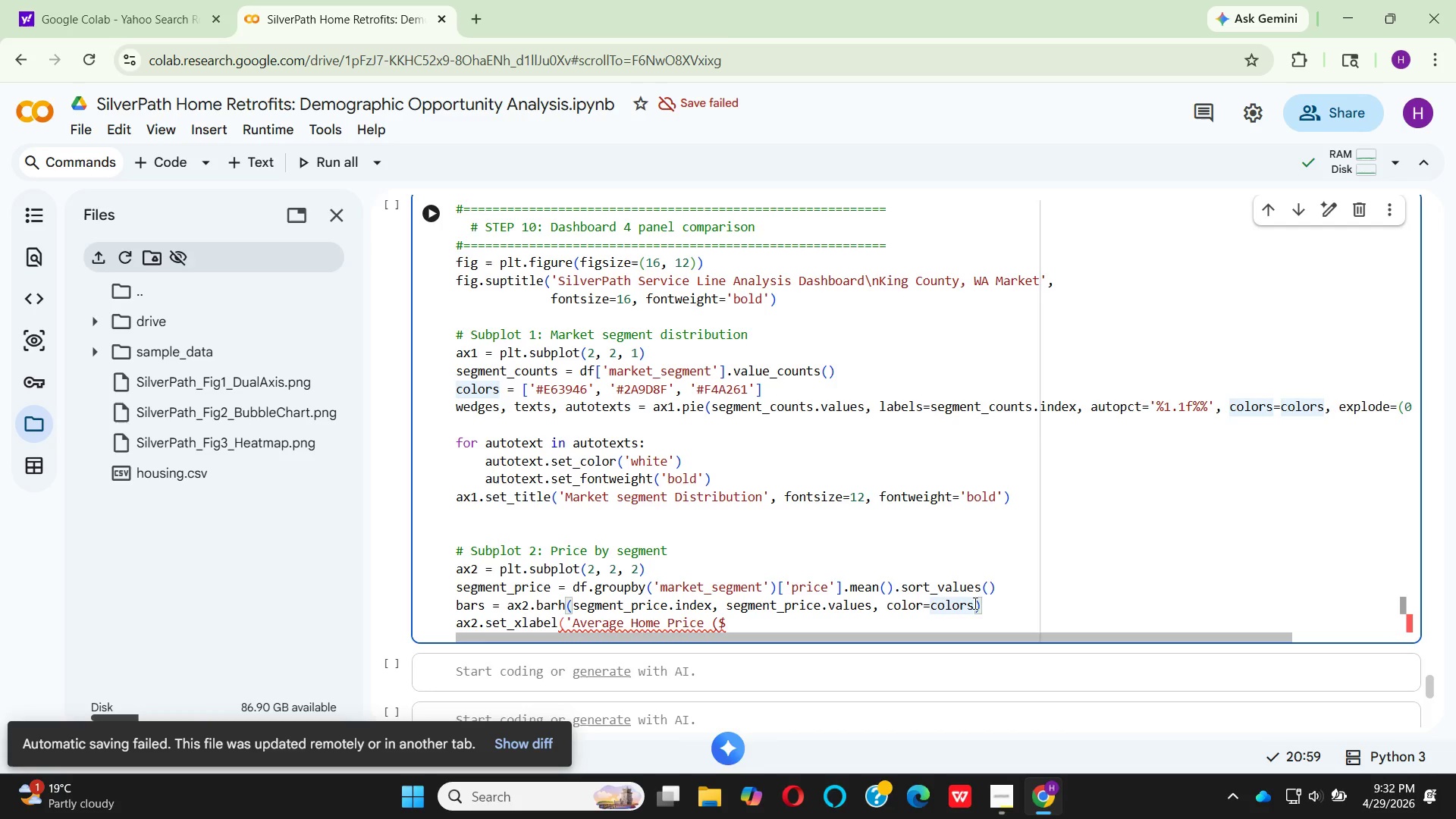 
key(Backspace)
key(Backspace)
key(Backspace)
key(Backspace)
key(Backspace)
type(['#)
key(Backspace)
type(E63)
 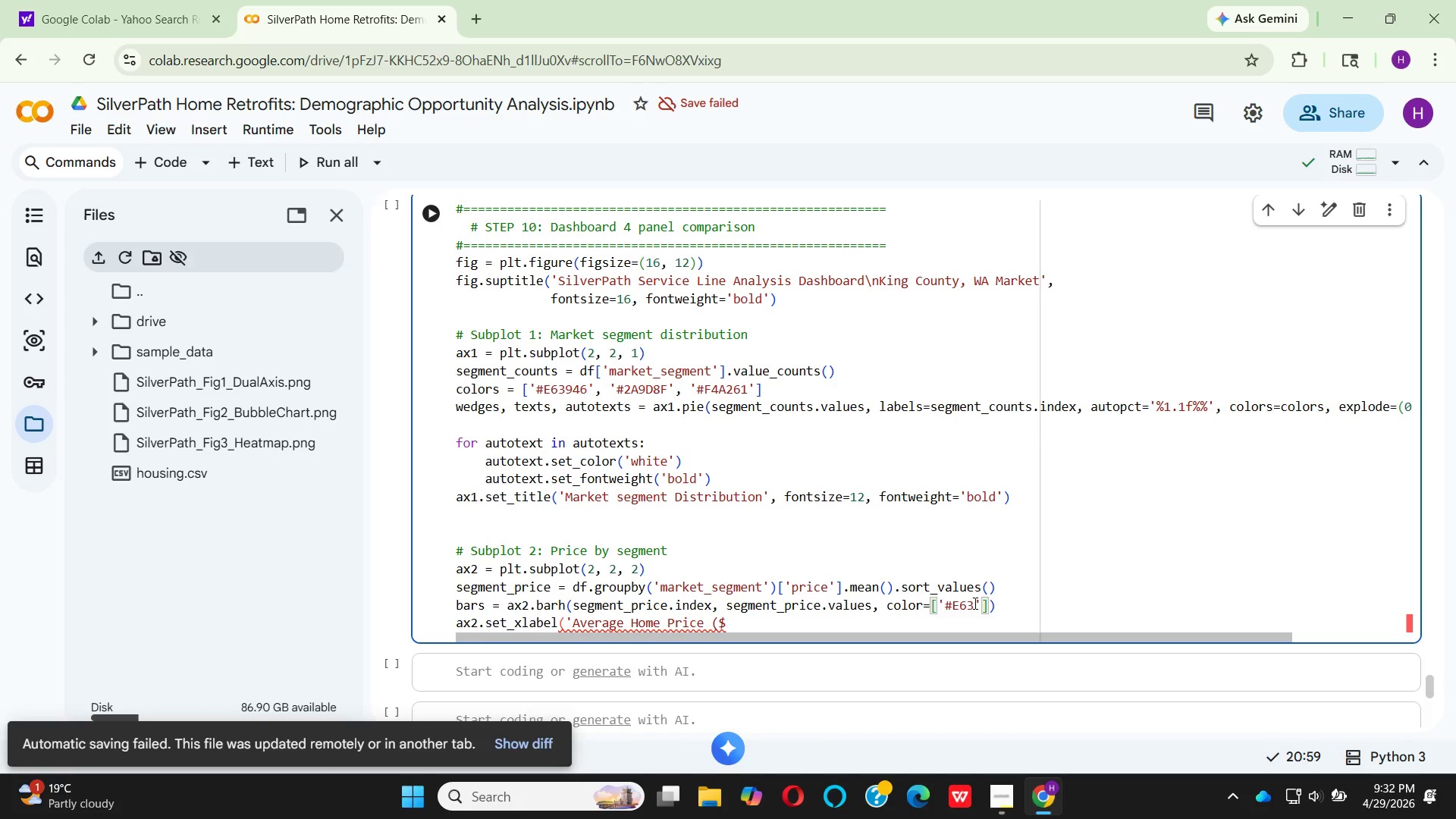 
type(946)
 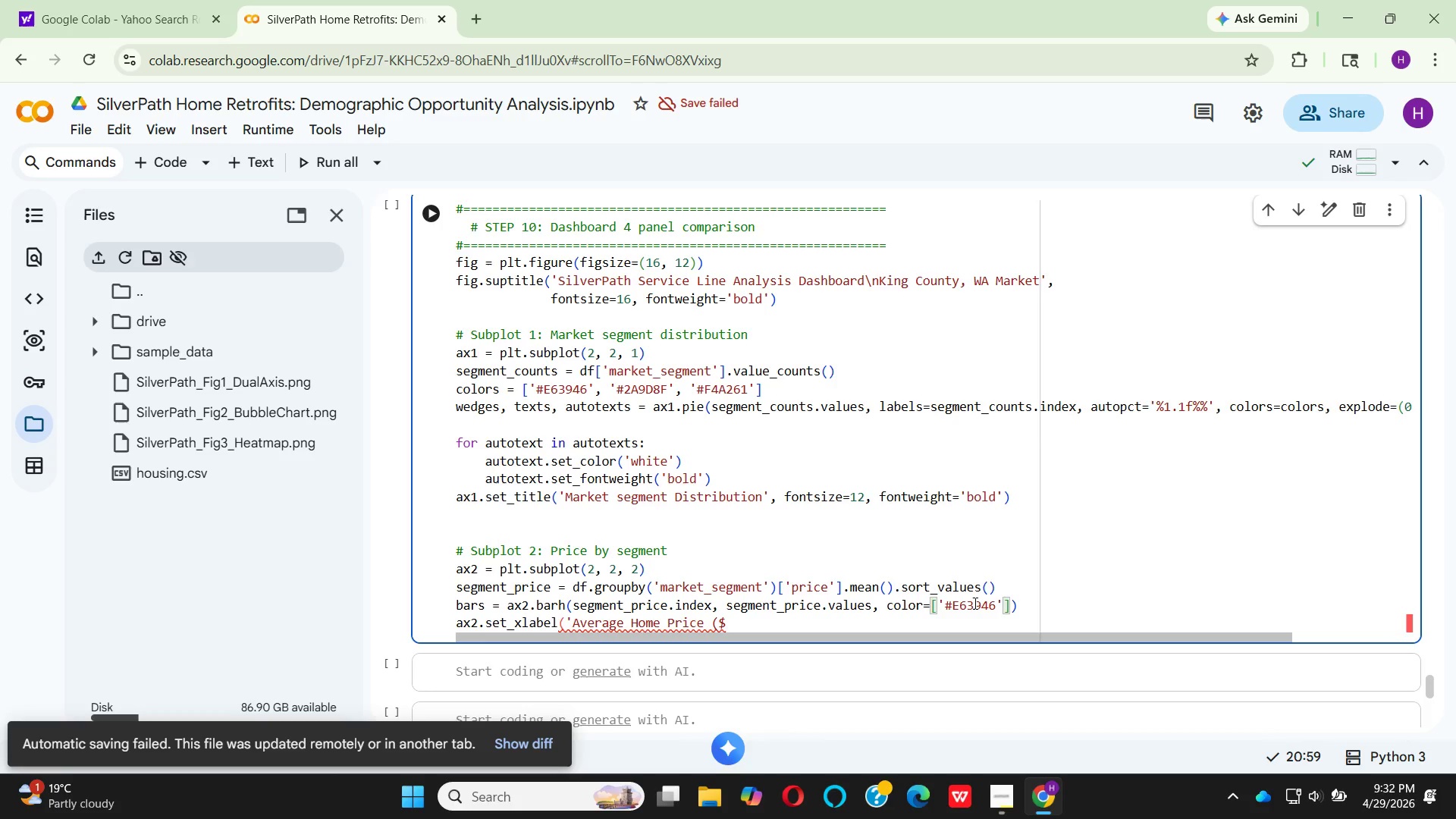 
key(ArrowRight)
 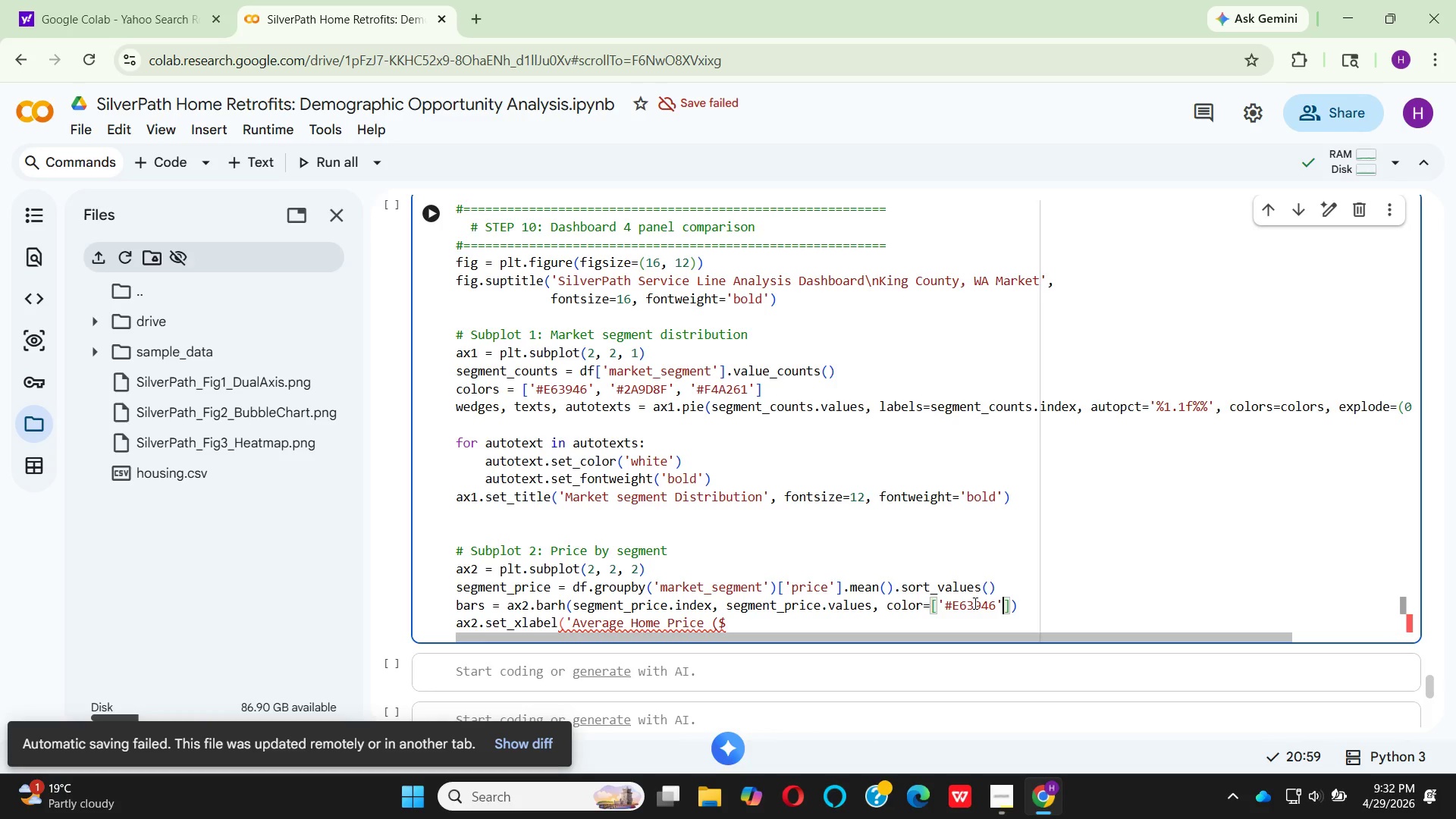 
key(Comma)
 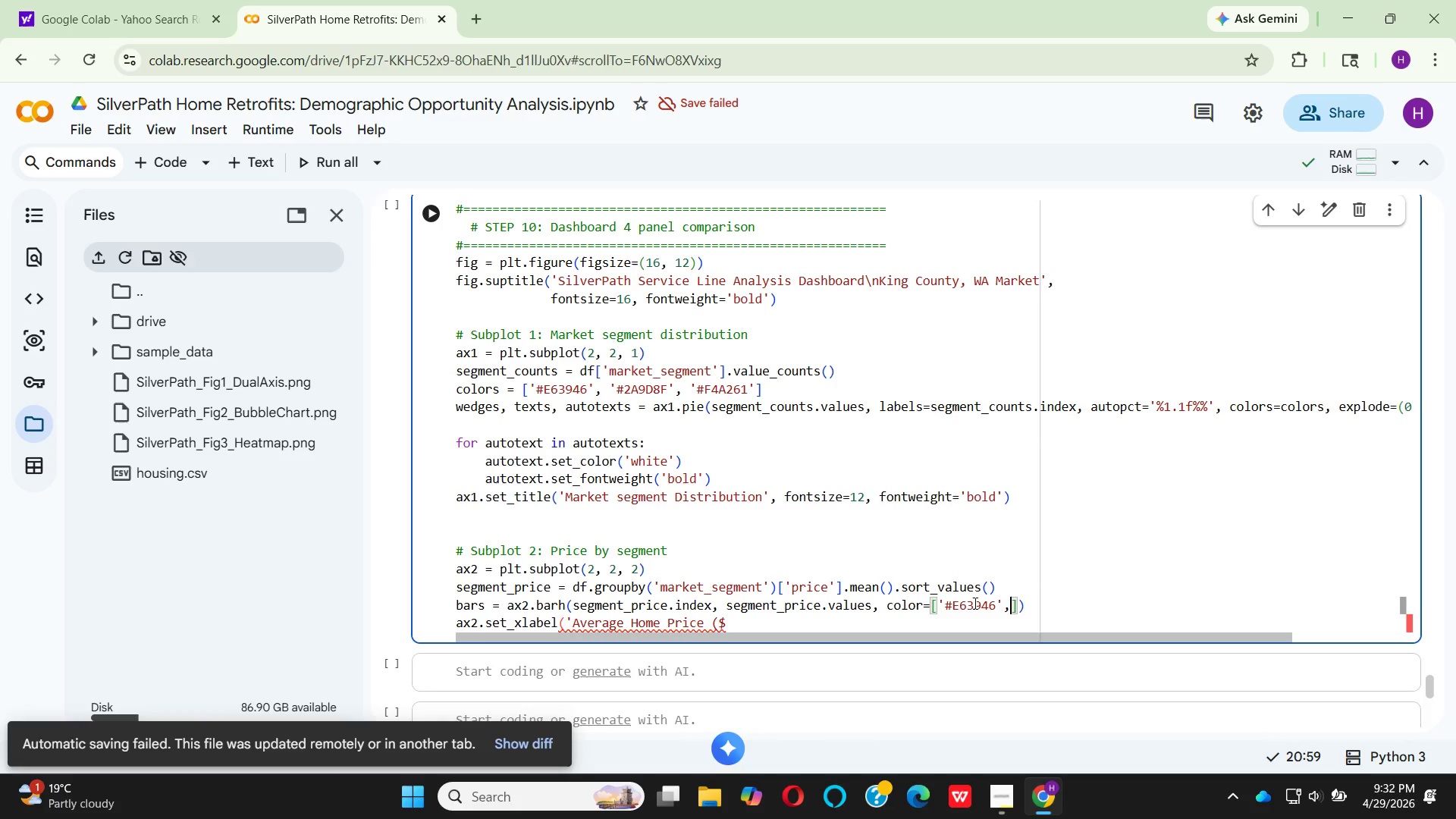 
key(Quote)
 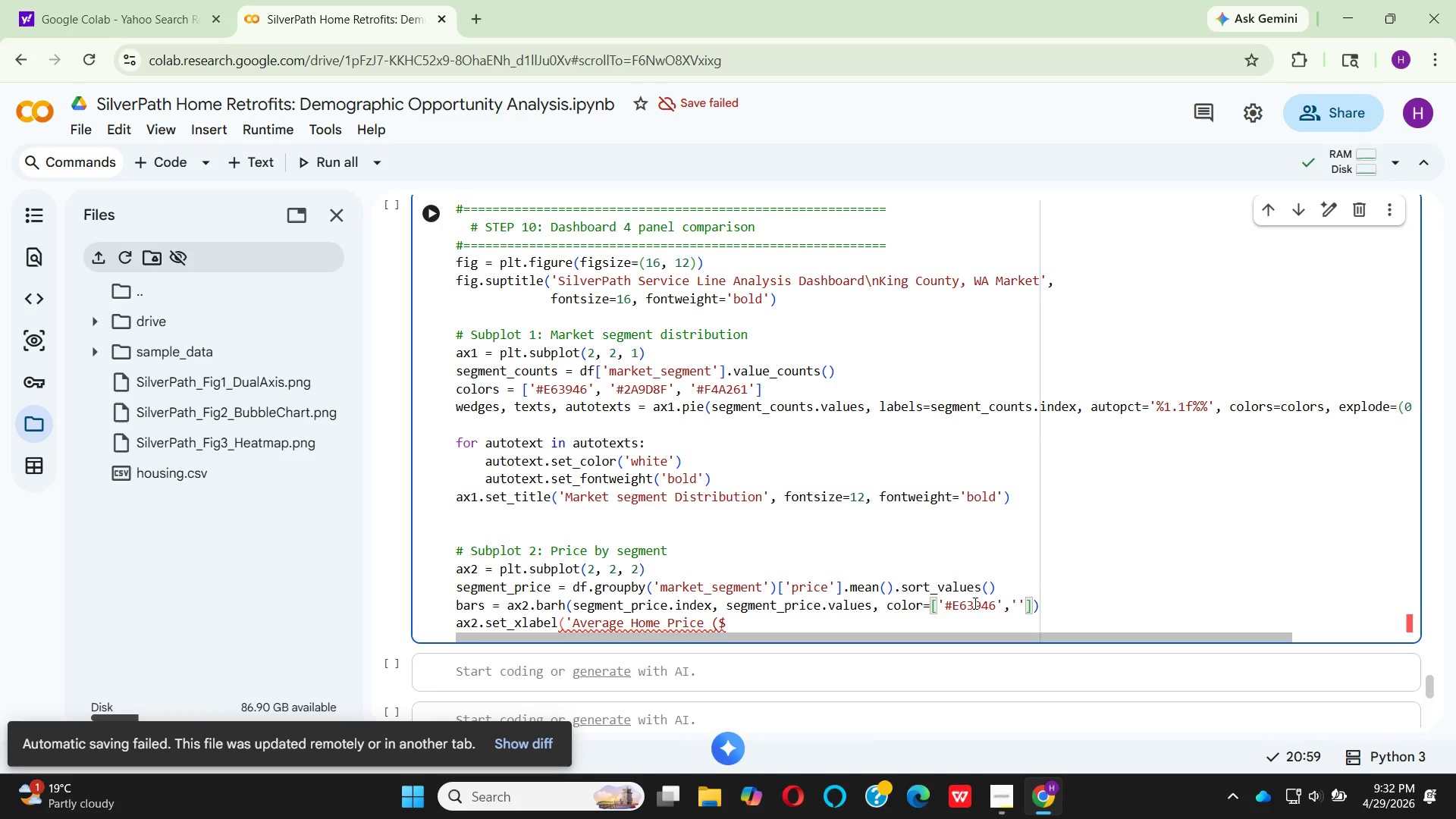 
type(3)
key(Backspace)
type(#F4A261)
 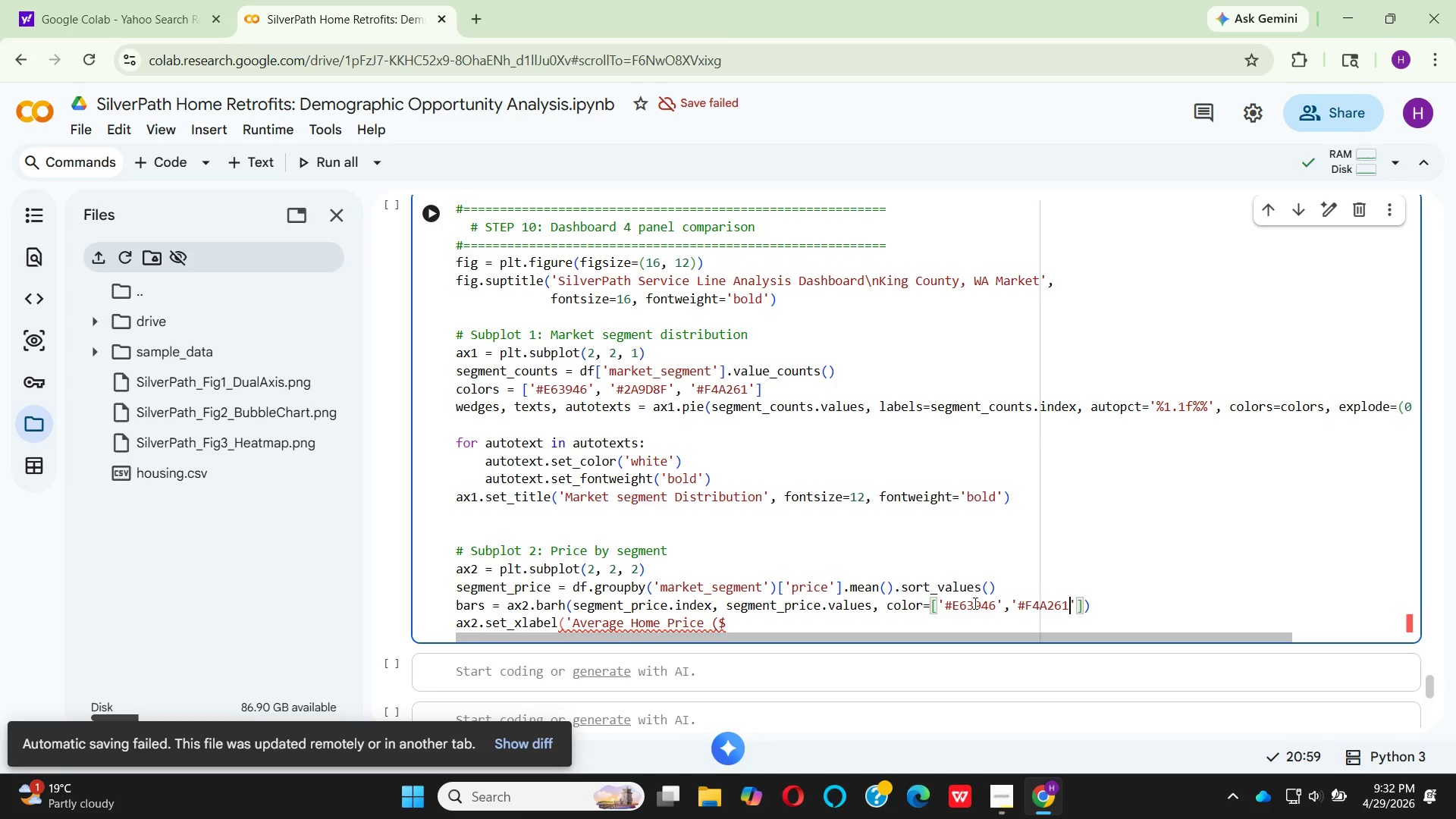 
key(ArrowRight)
 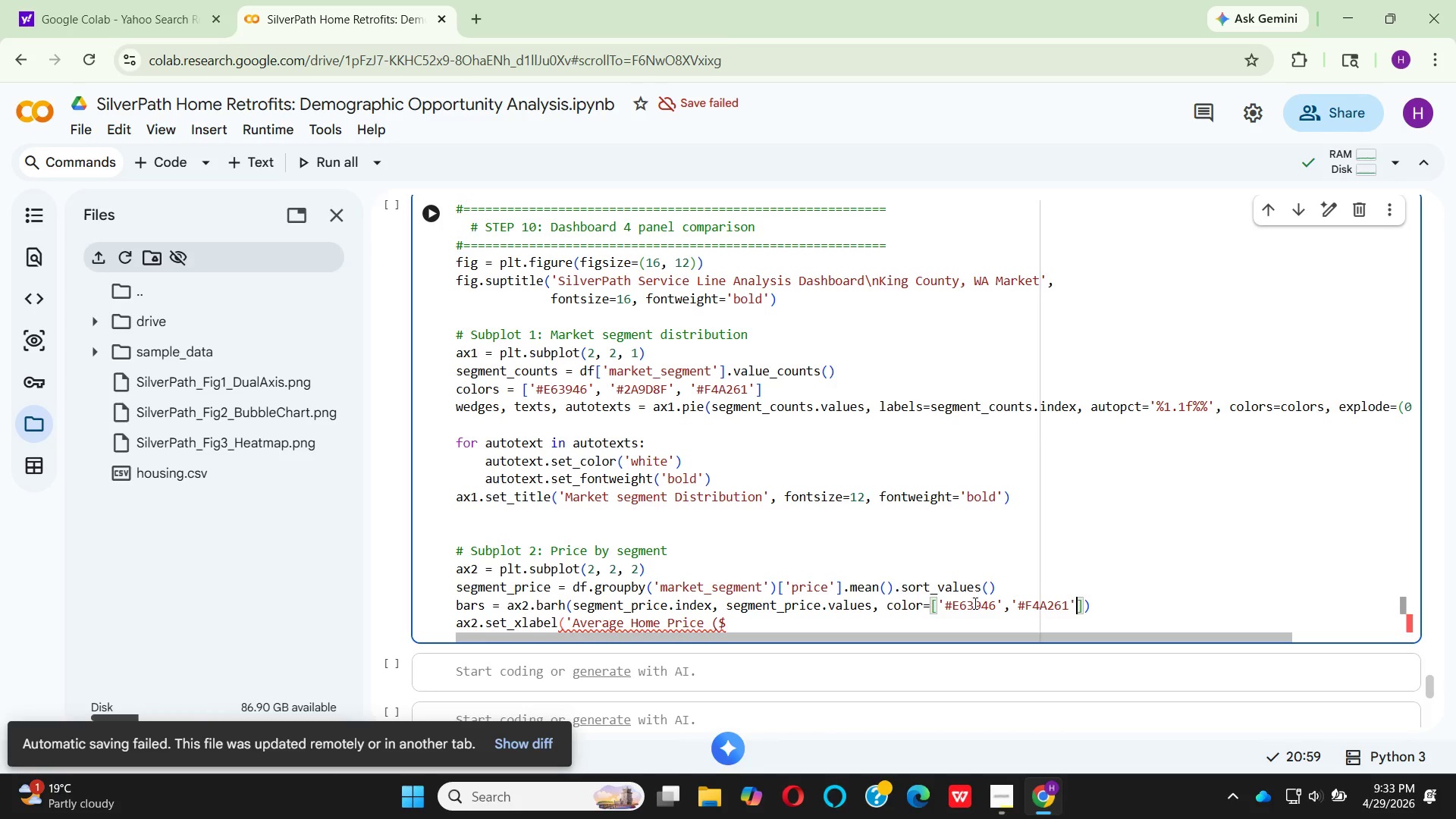 
key(Comma)
 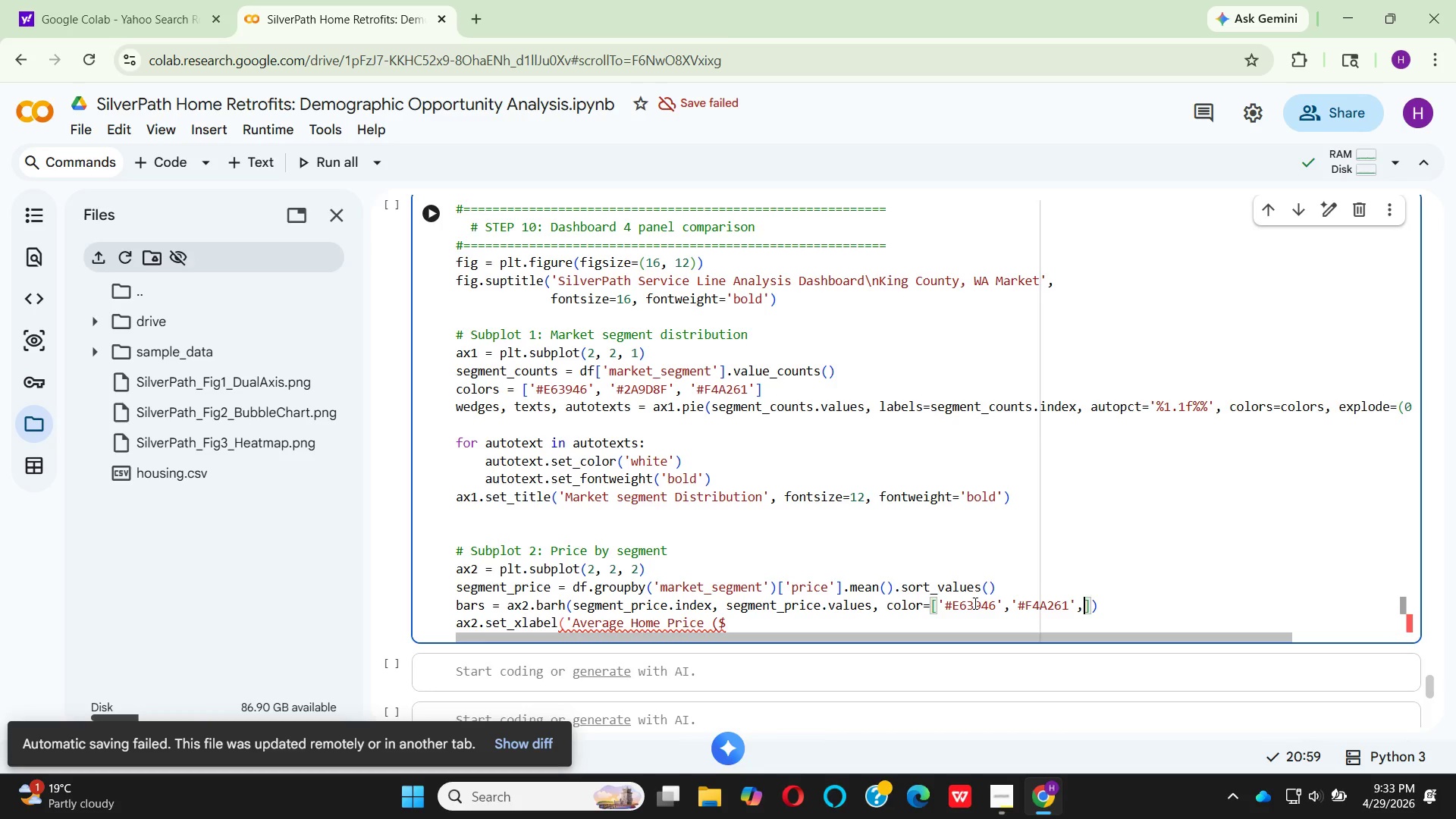 
key(Space)
 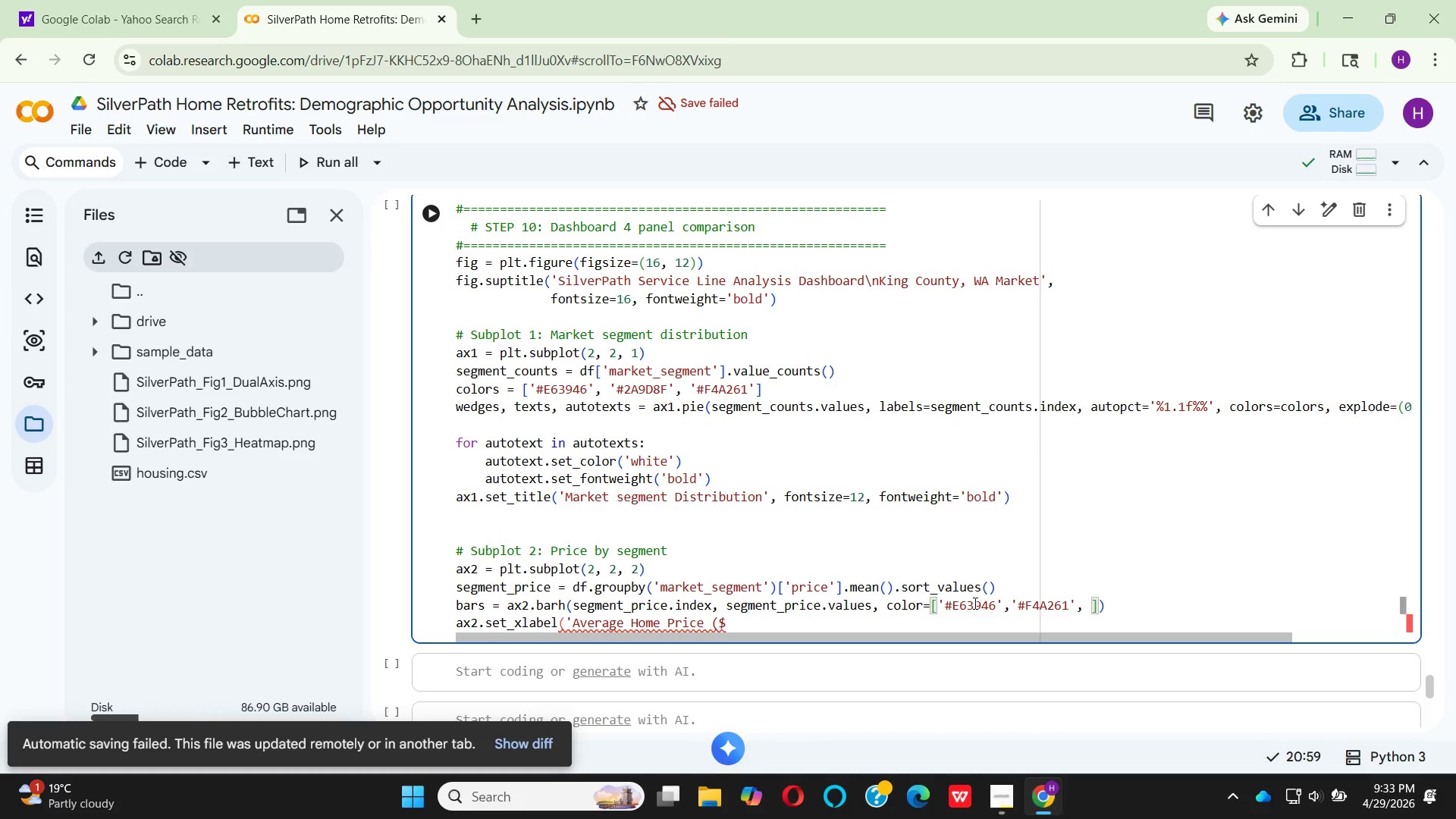 
key(Quote)
 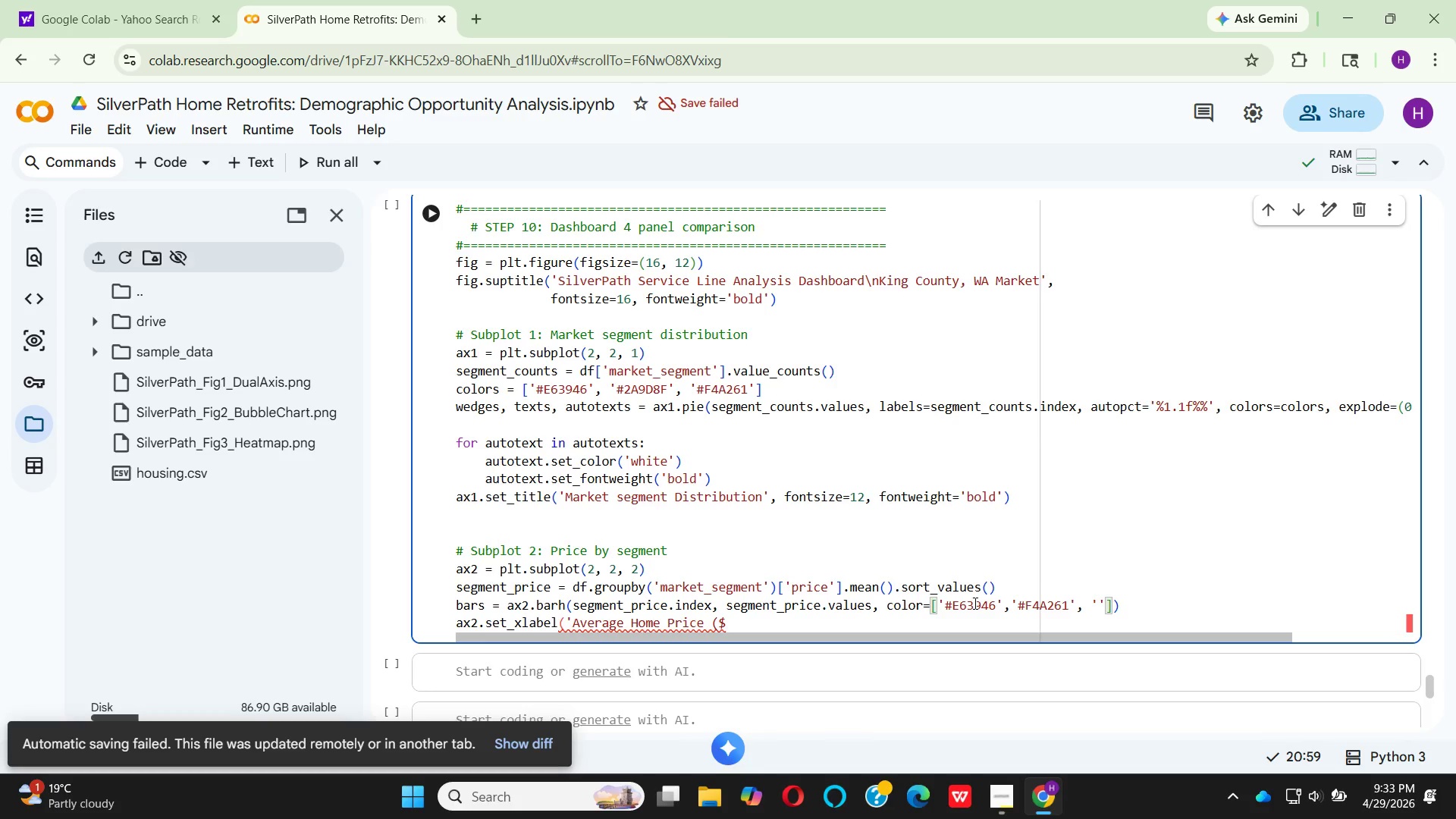 
type(#2A)
 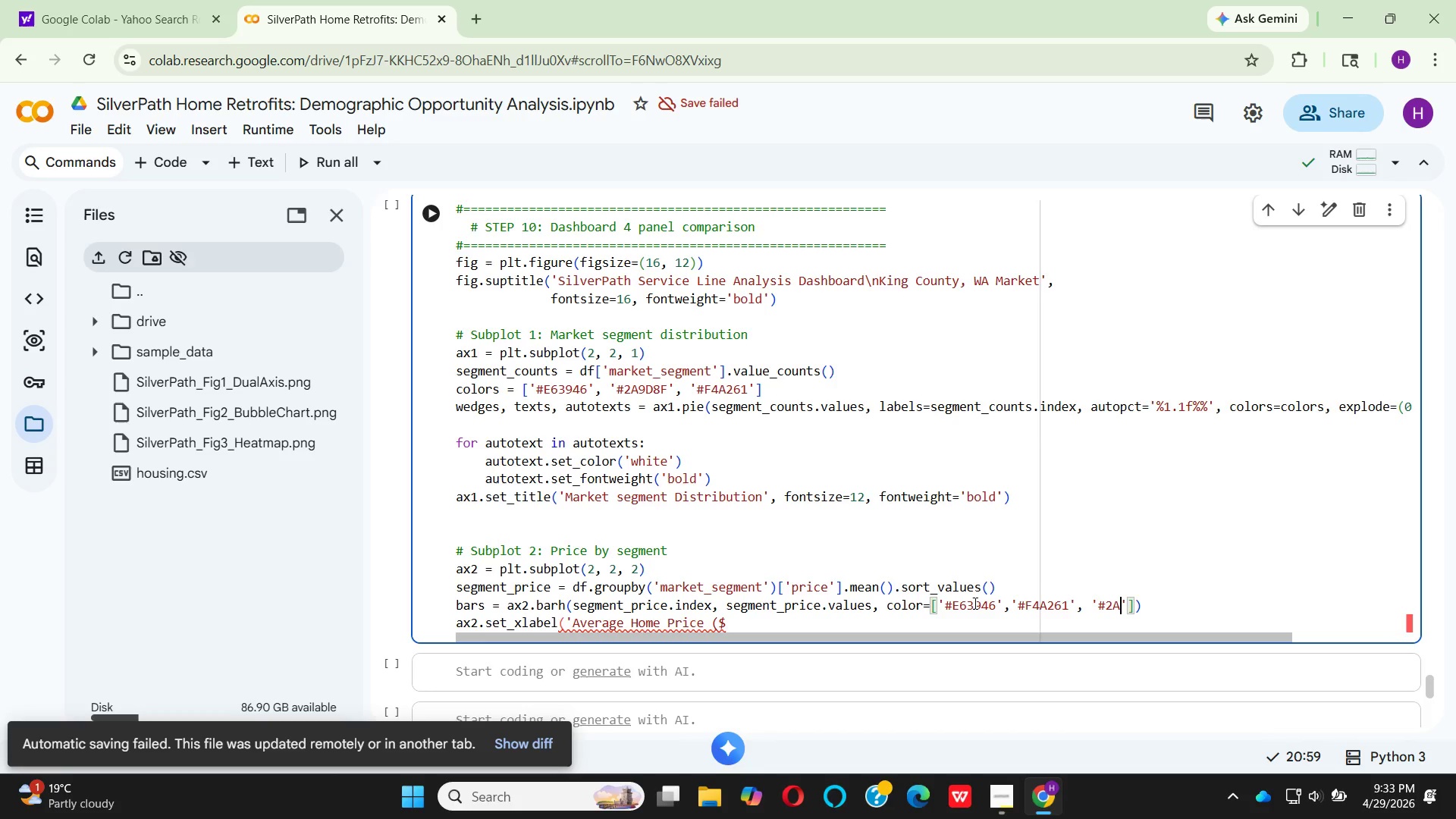 
wait(6.58)
 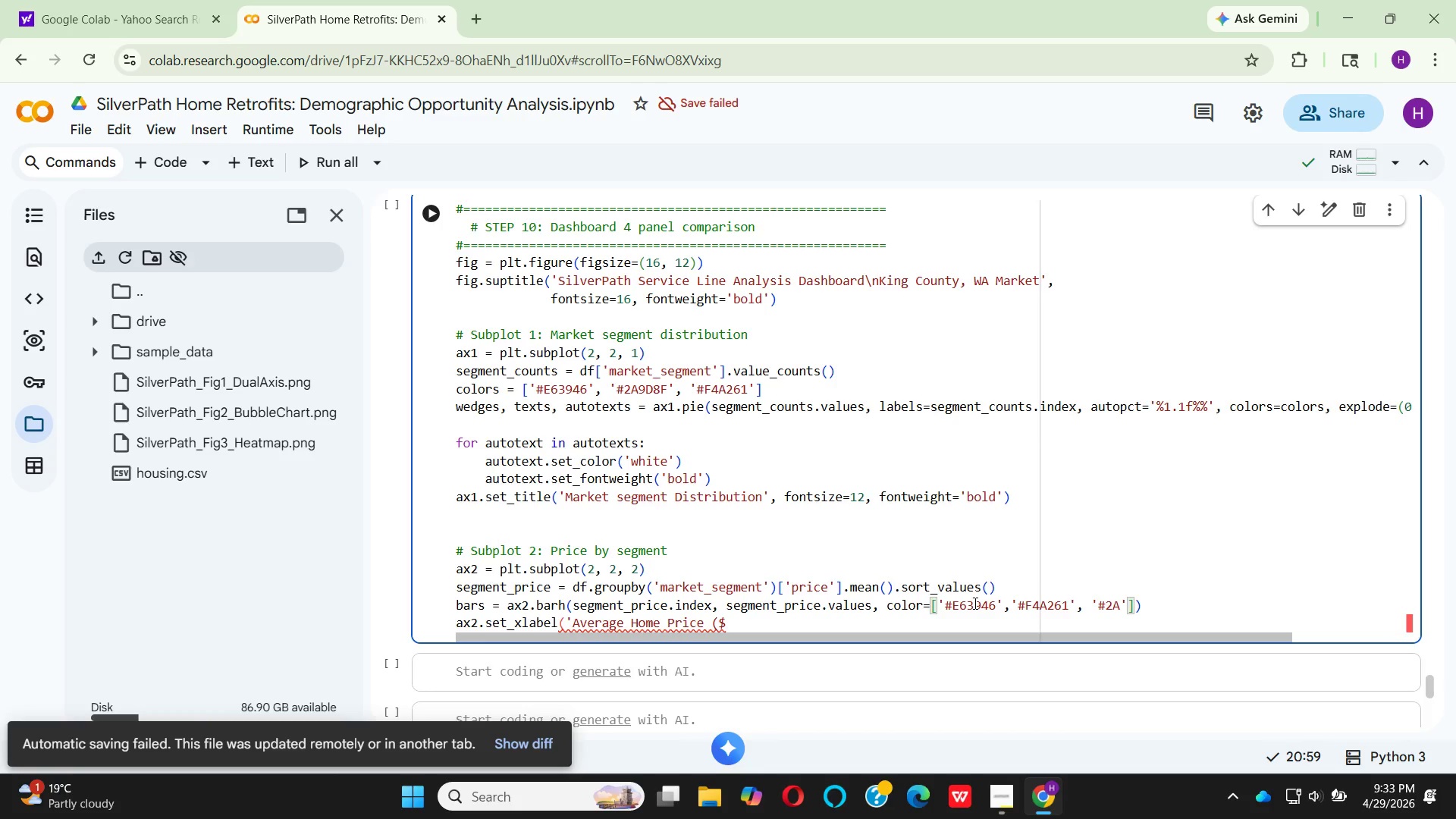 
type(9D8F)
 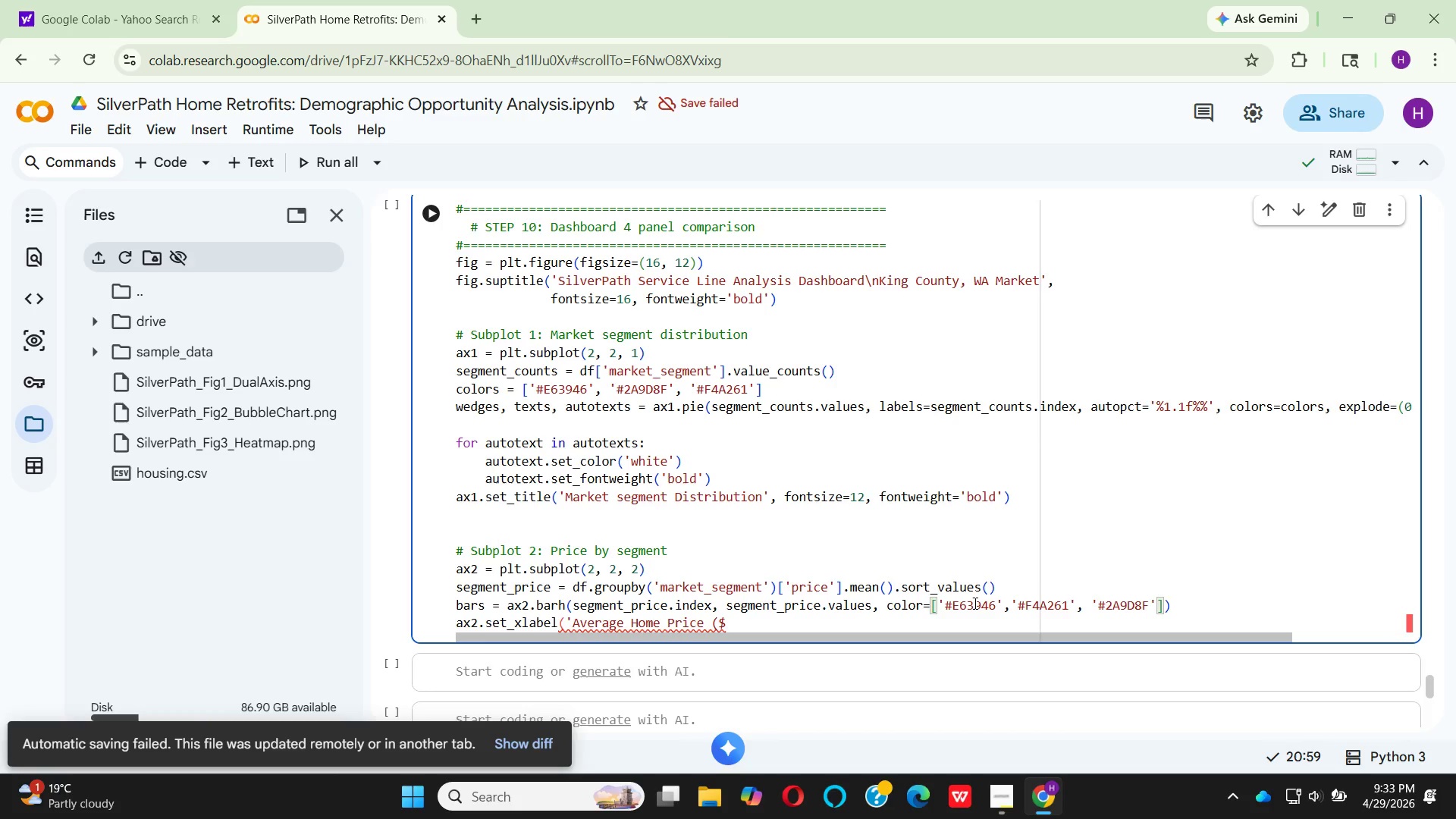 
key(ArrowRight)
 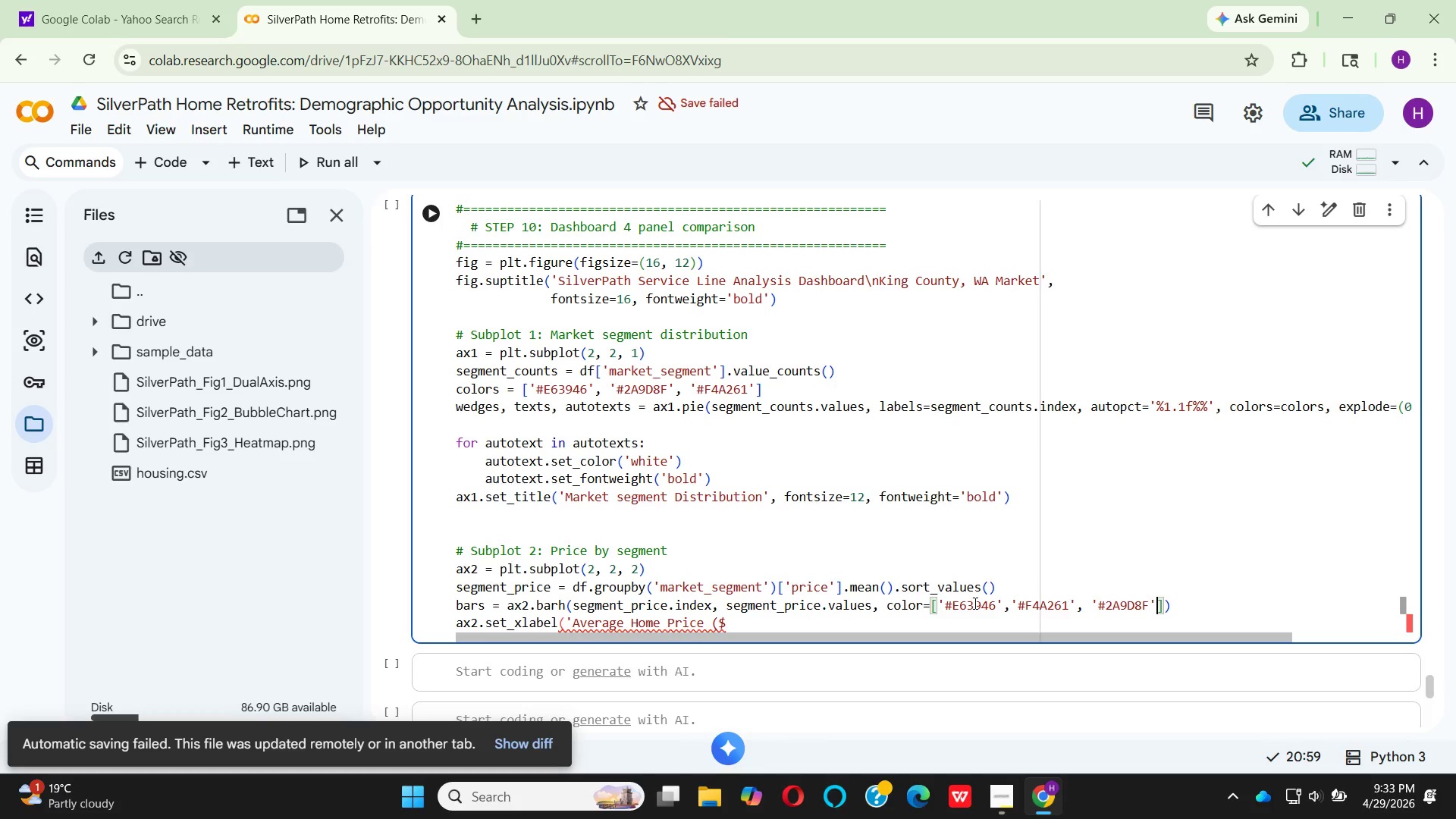 
key(ArrowRight)
 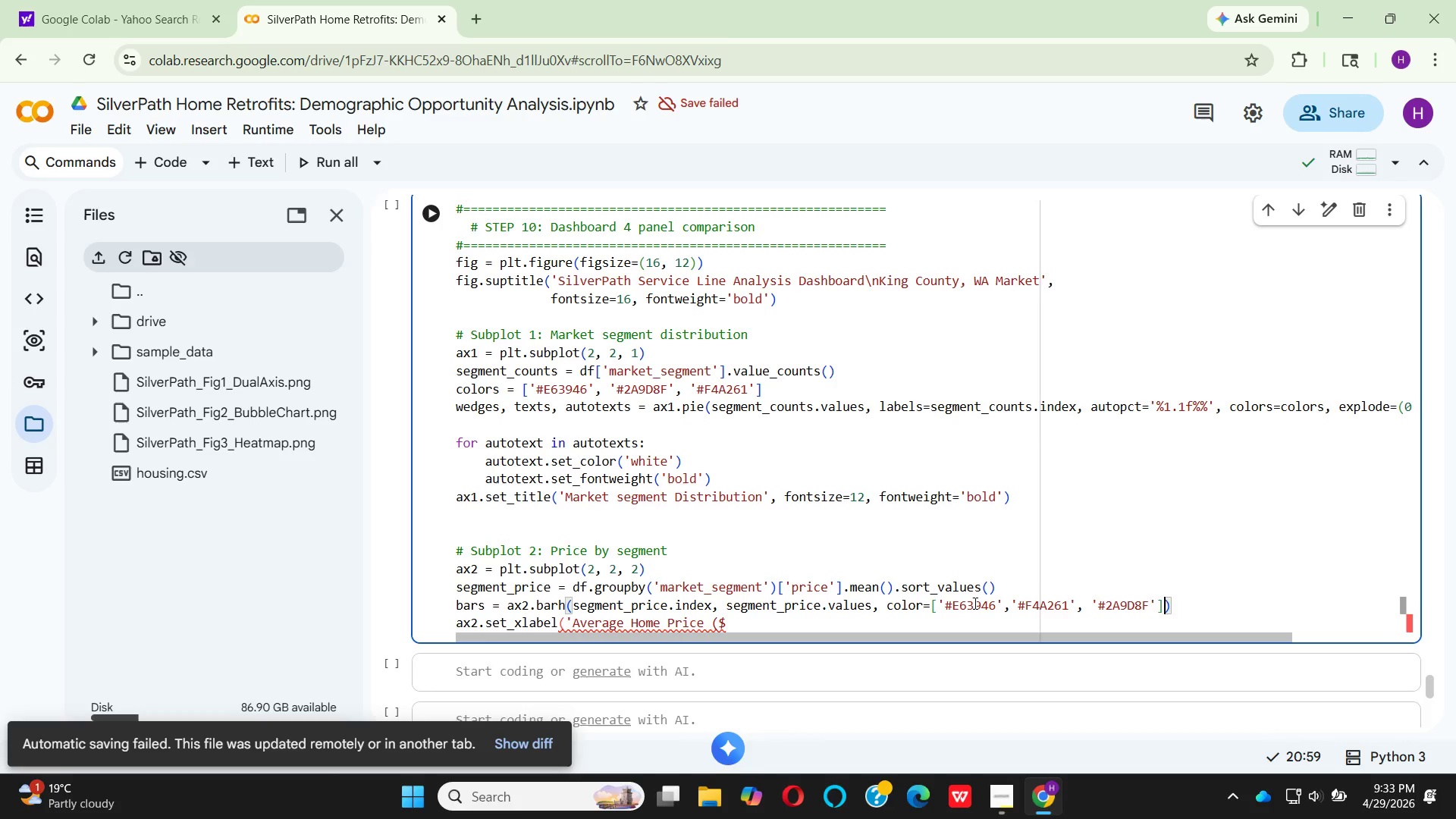 
key(ArrowRight)
 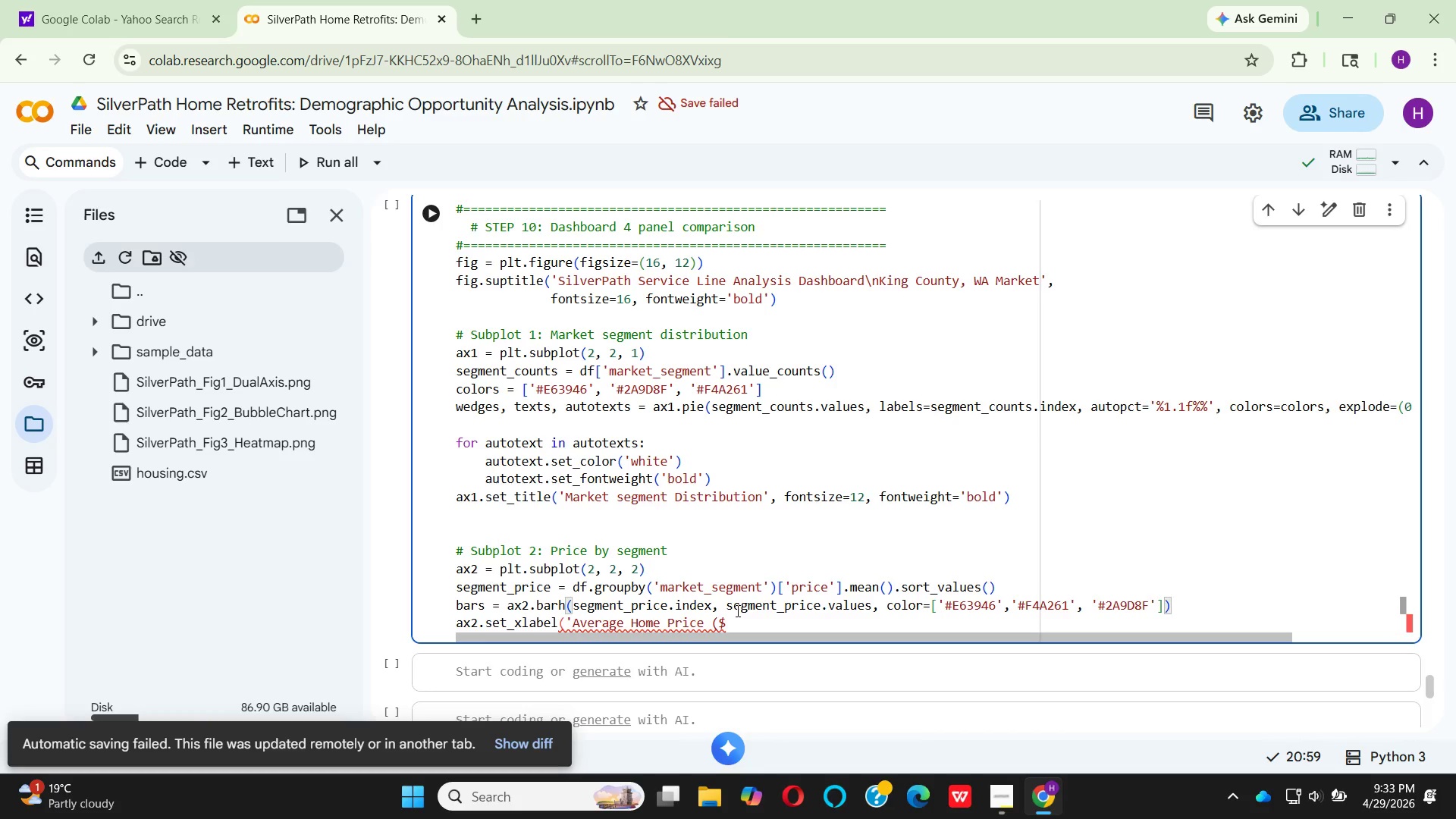 
wait(7.33)
 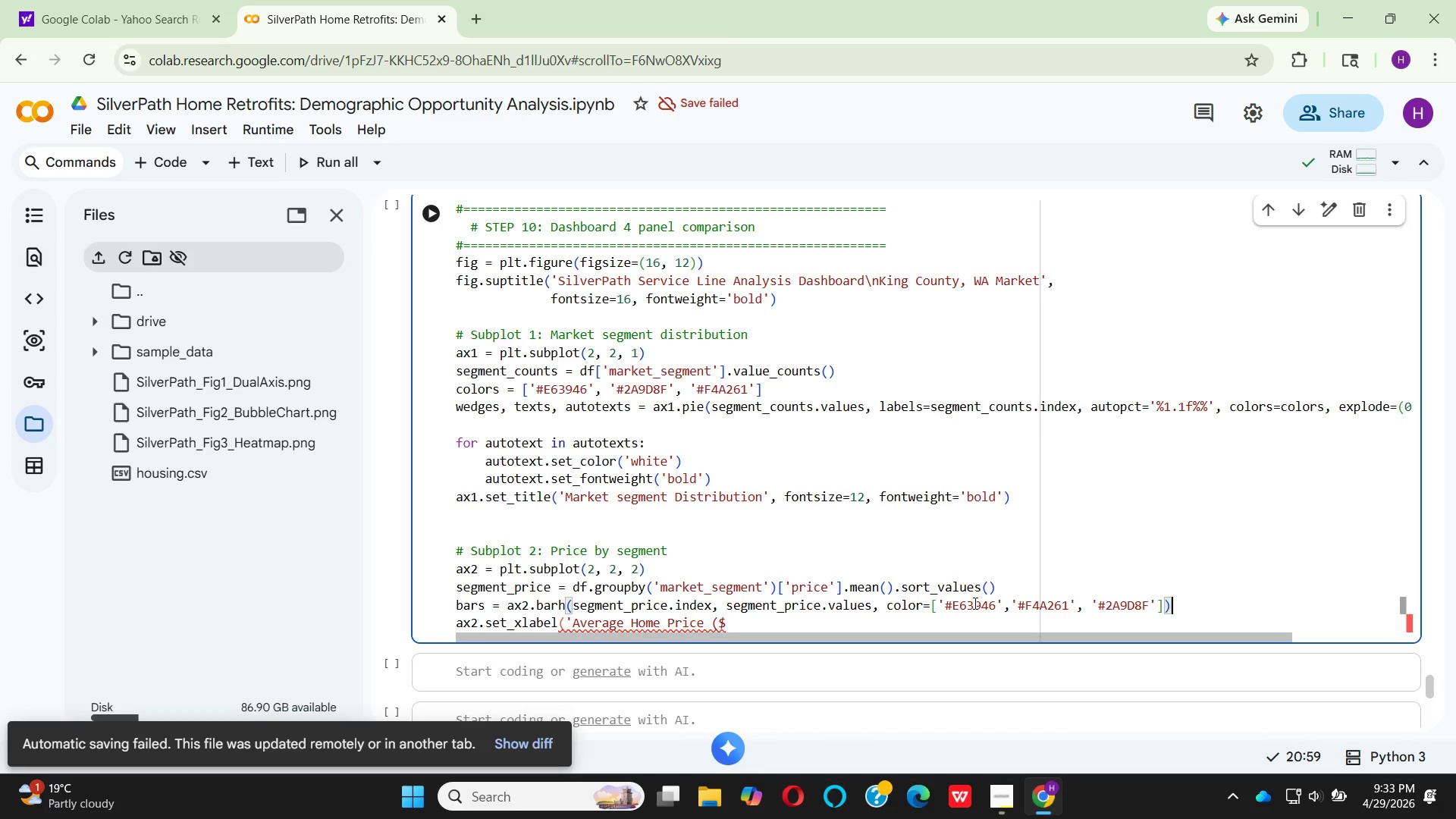 
left_click([741, 625])
 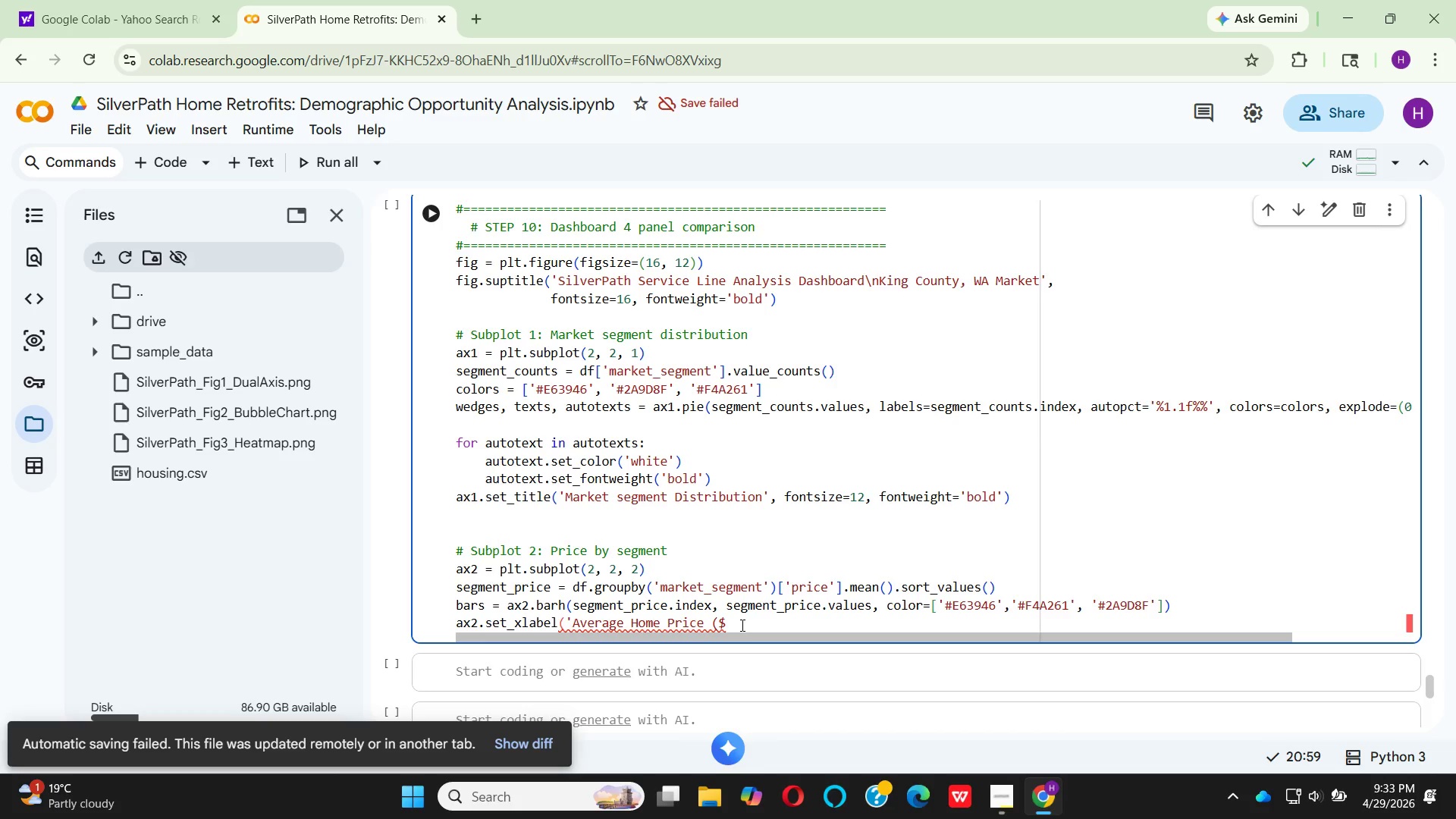 
key(Shift+0)
 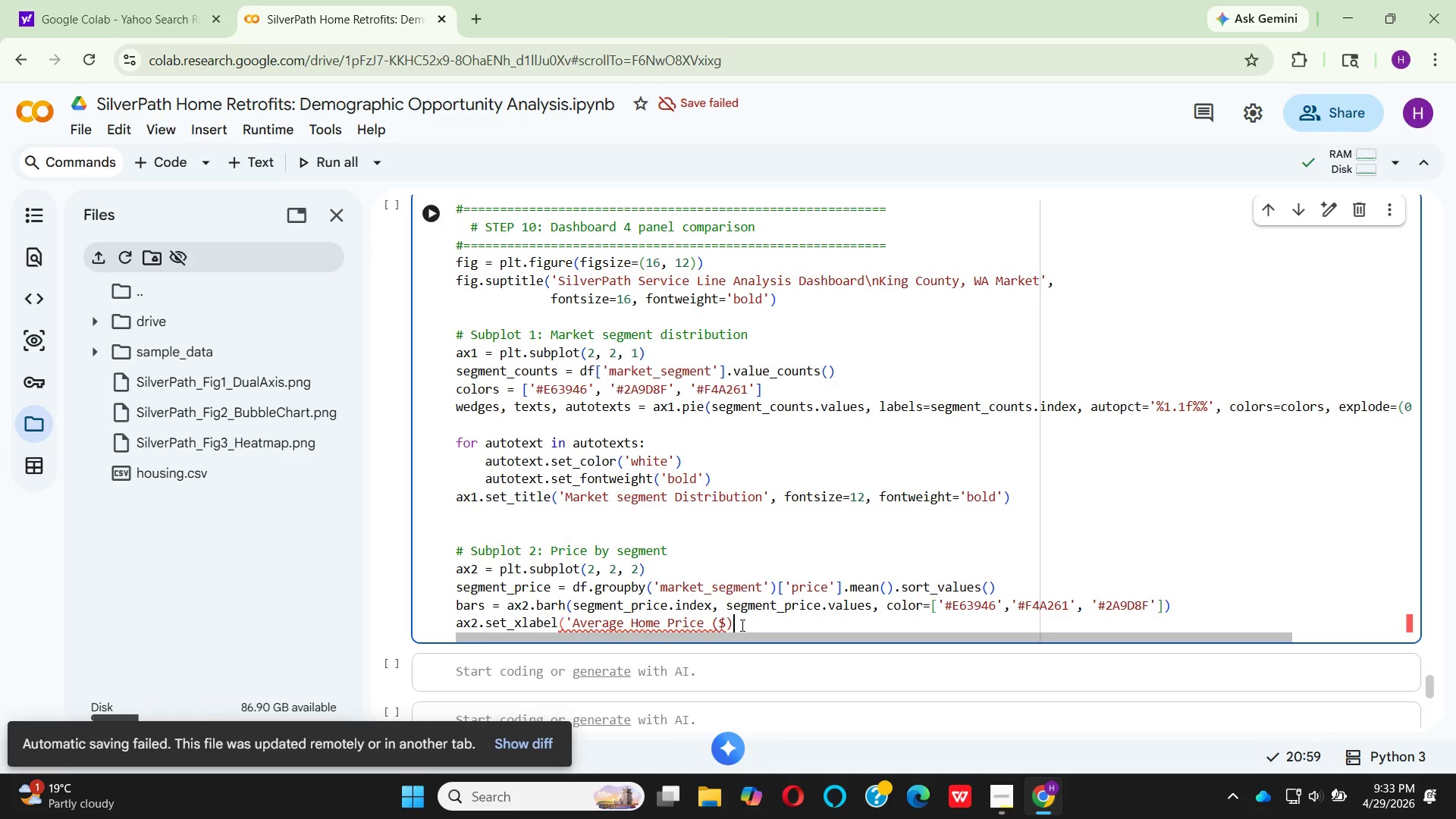 
key(Quote)
 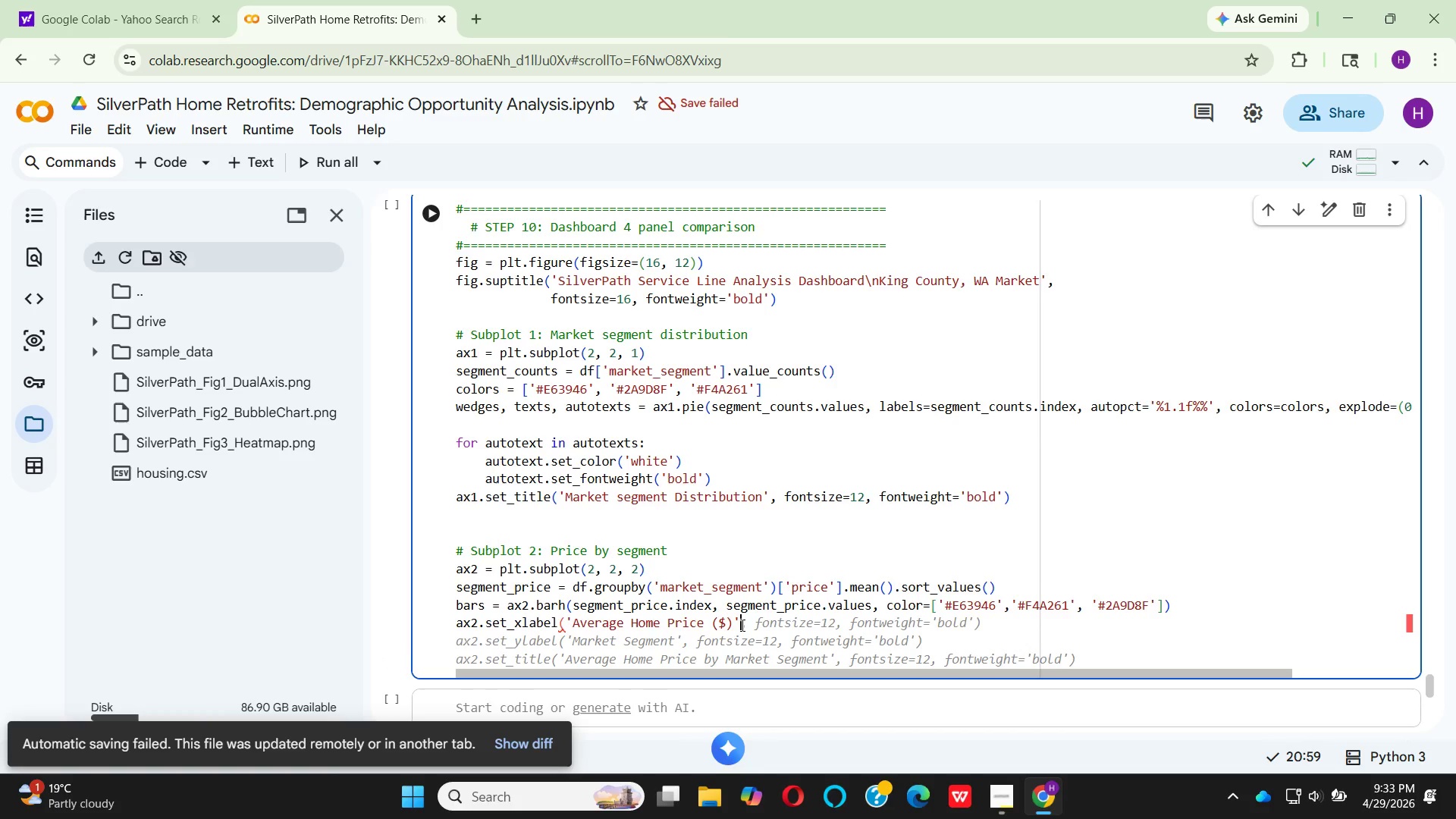 
key(Comma)
 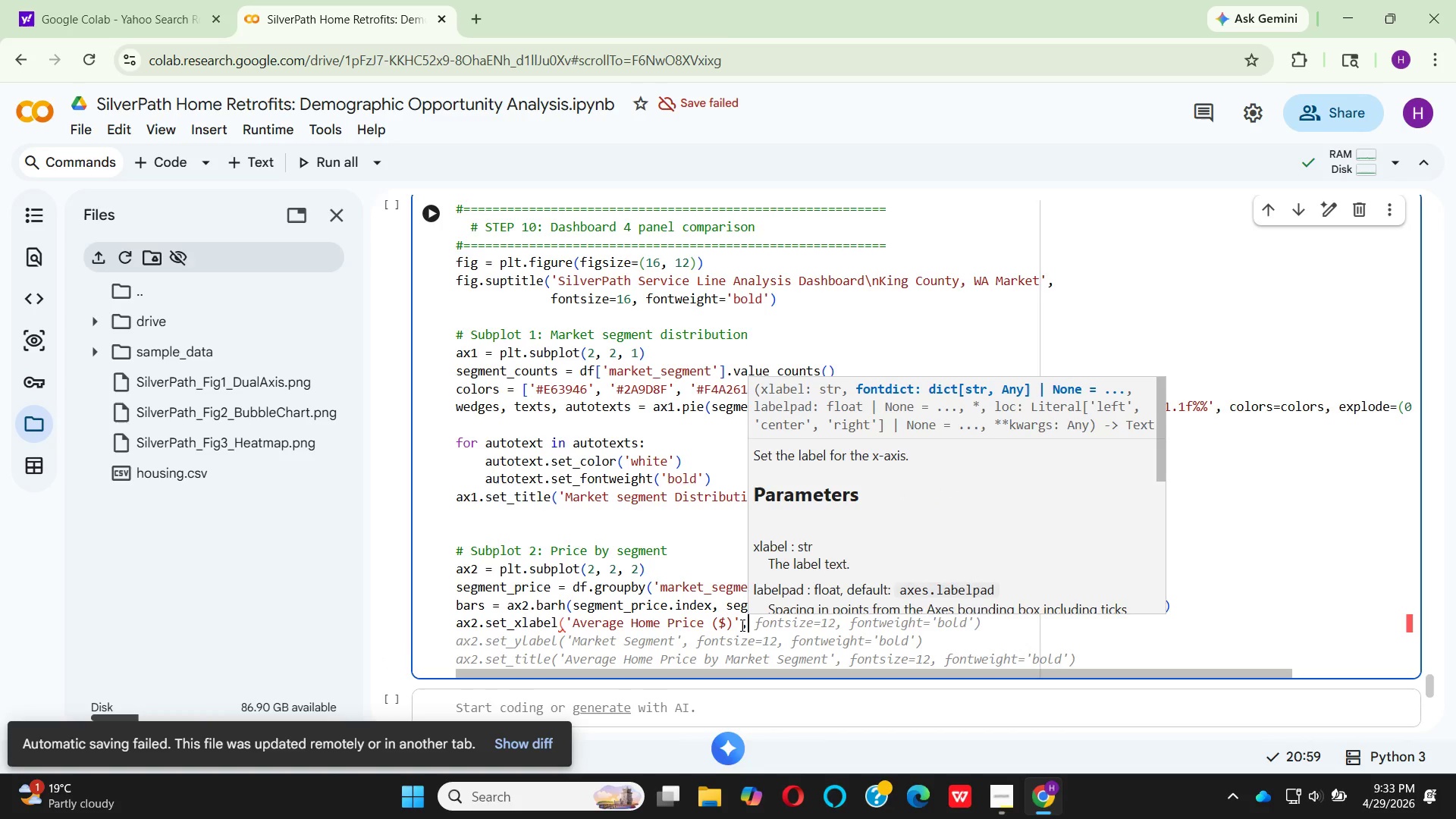 
key(Space)
 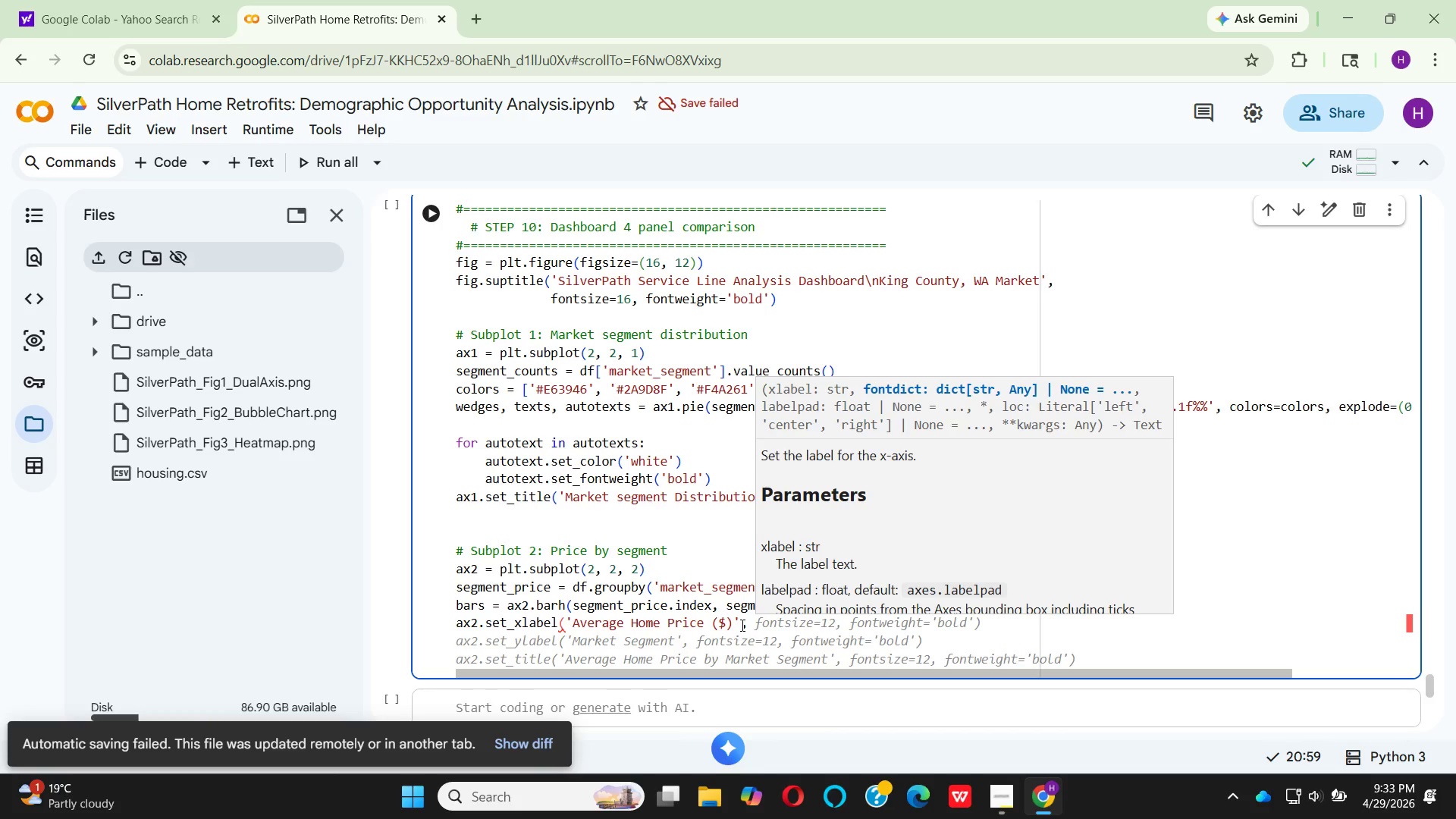 
wait(6.5)
 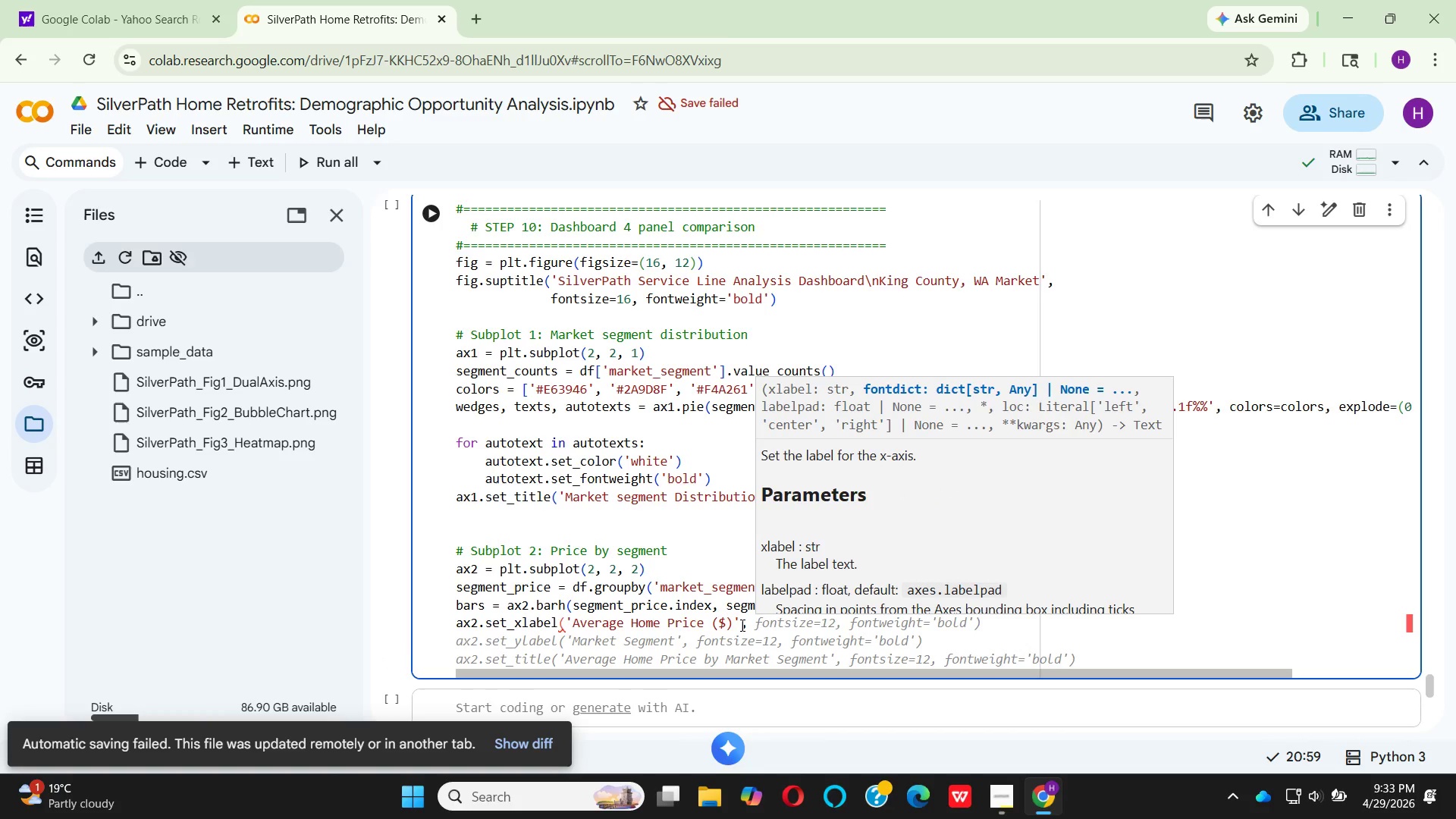 
type(font)
 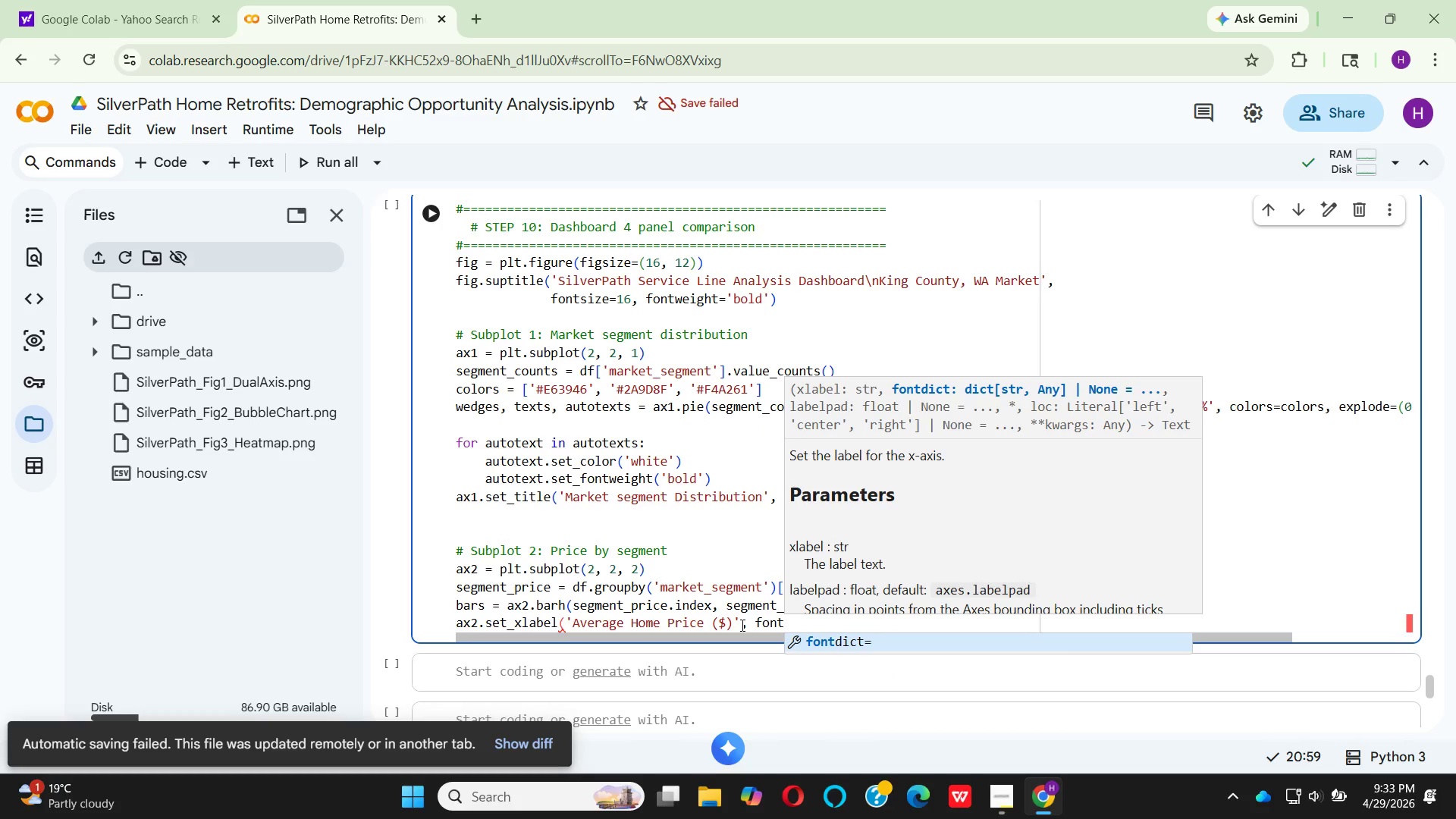 
type(size=11)
 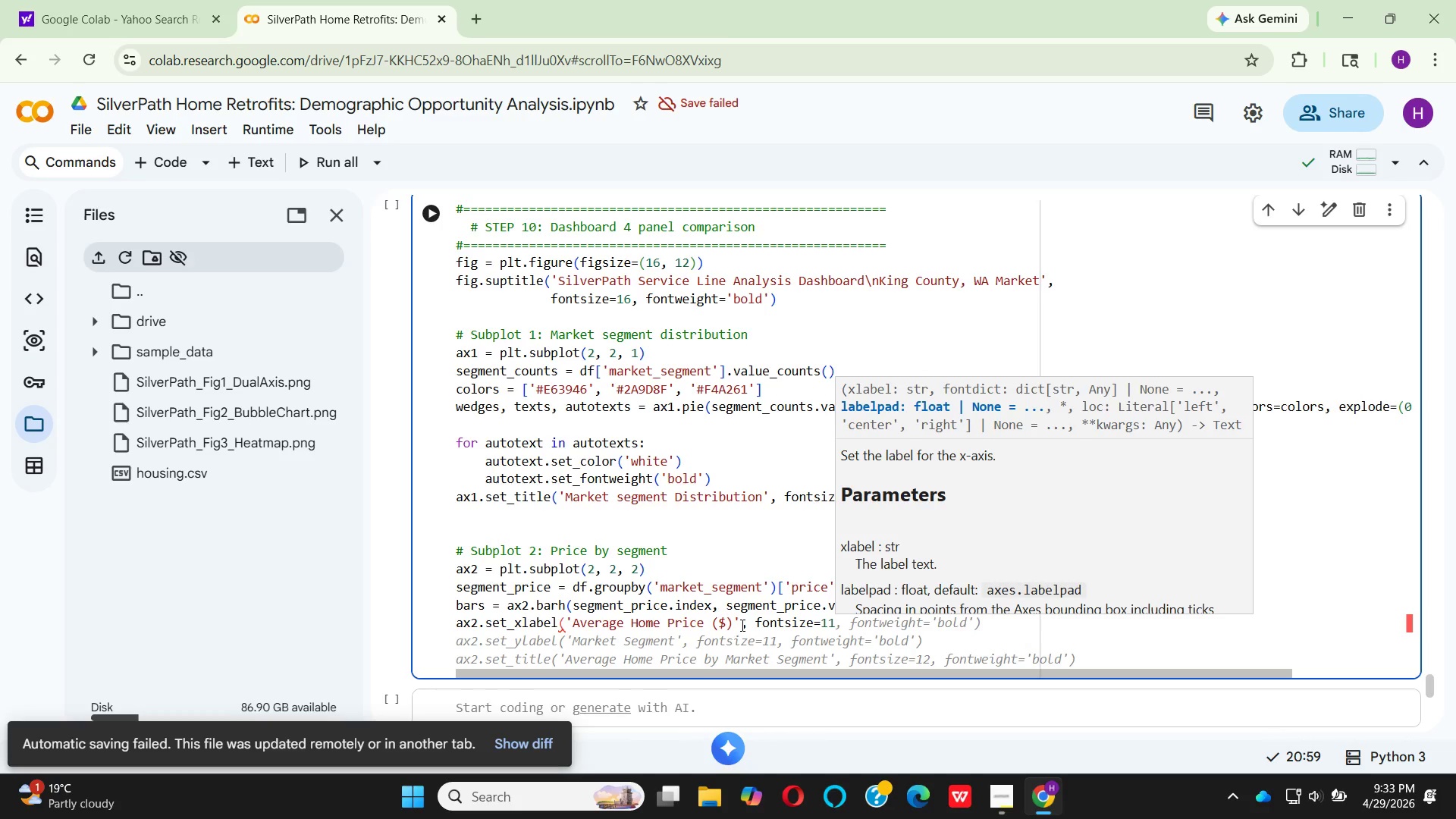 
key(Shift+0)
 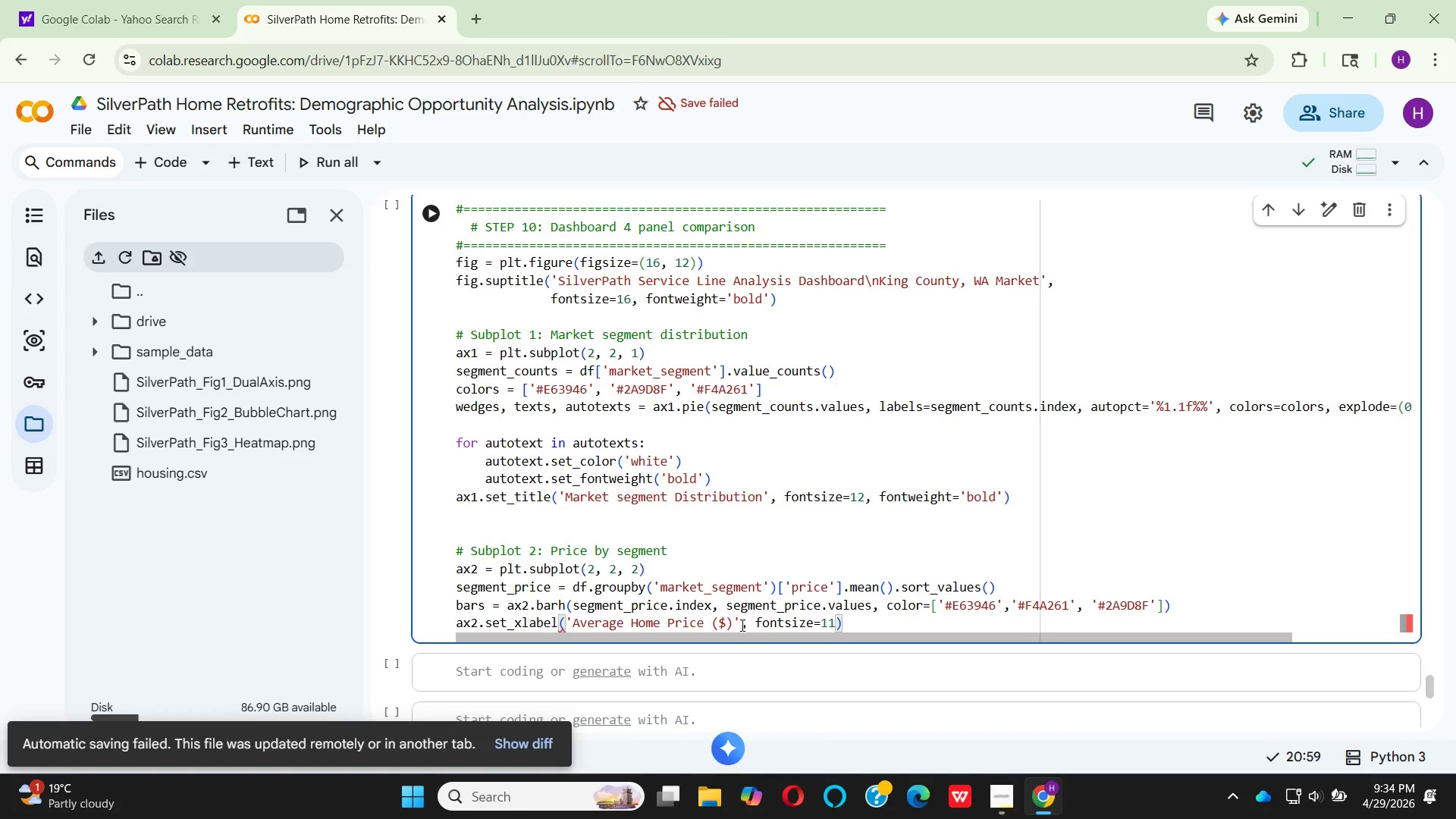 
key(Enter)
 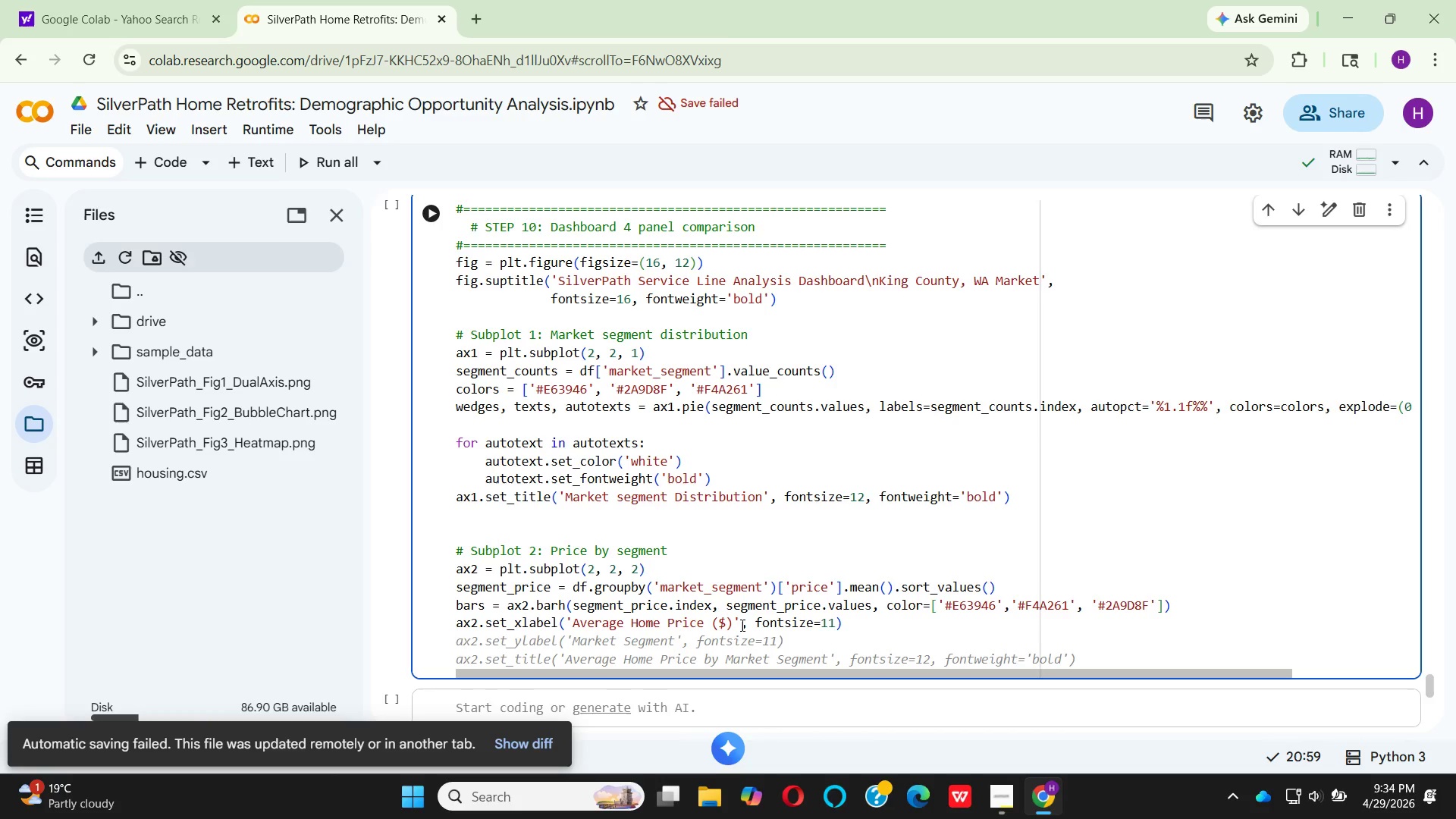 
wait(13.5)
 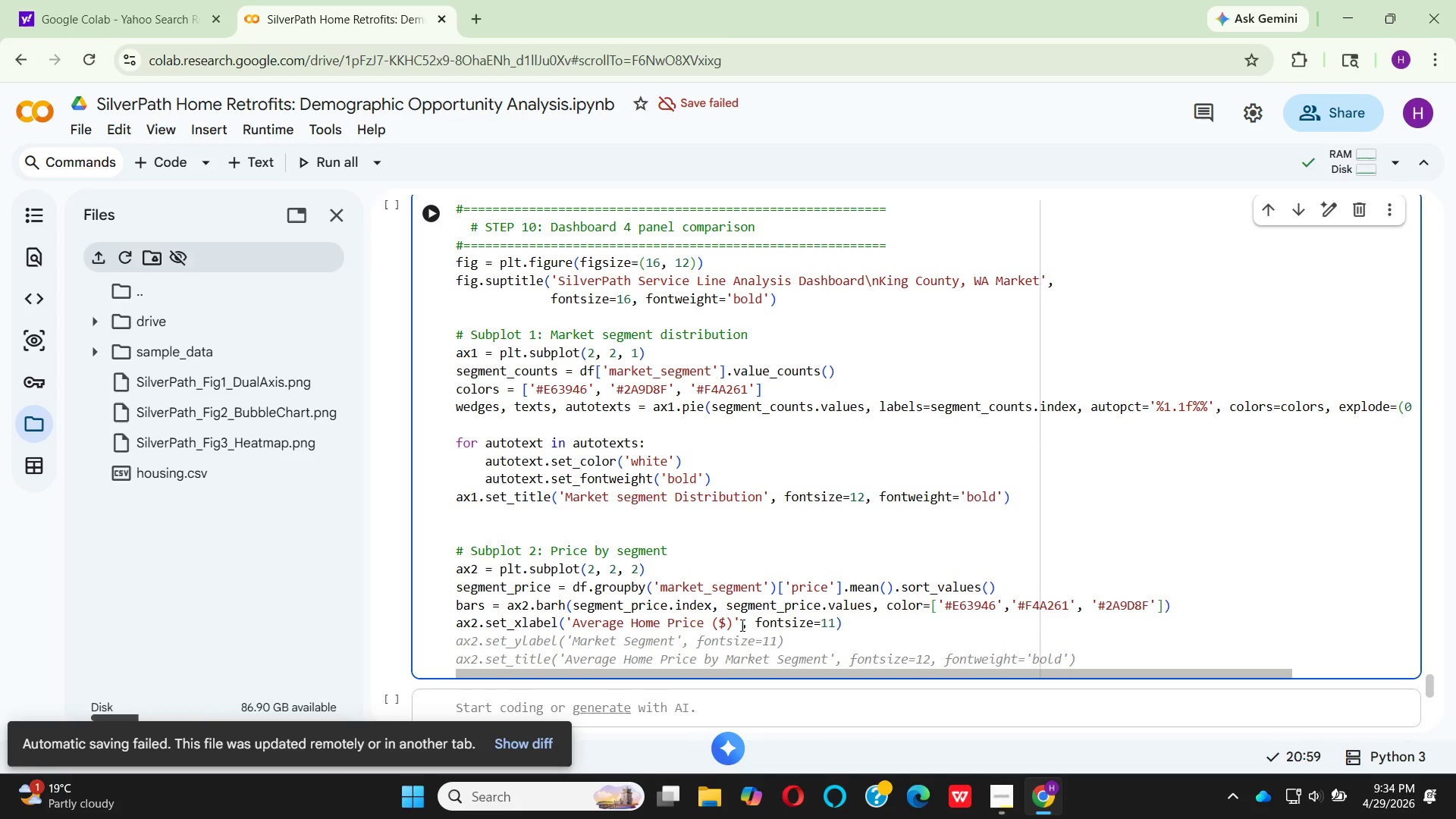 
type(ax2.set_)
 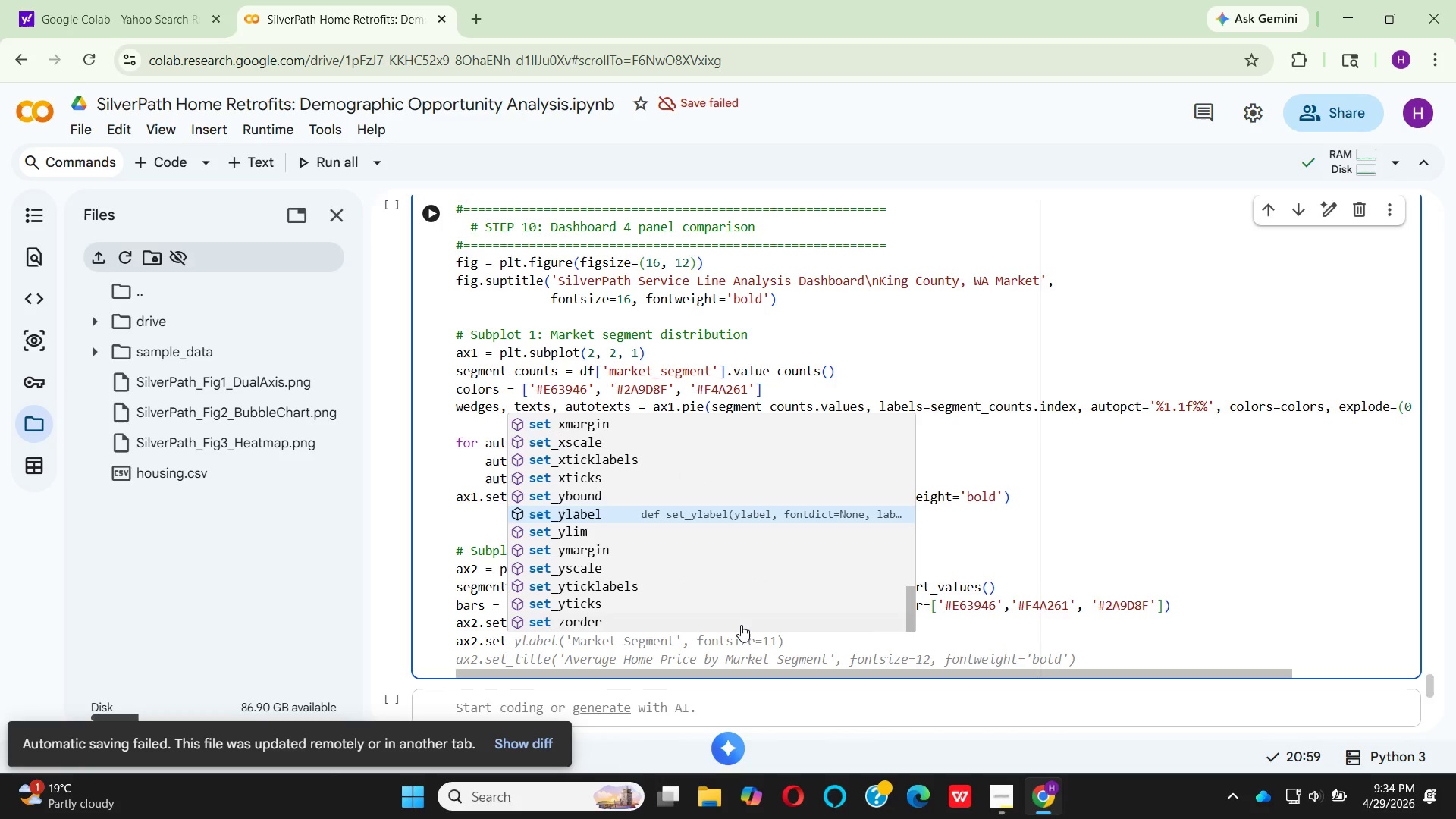 
wait(8.08)
 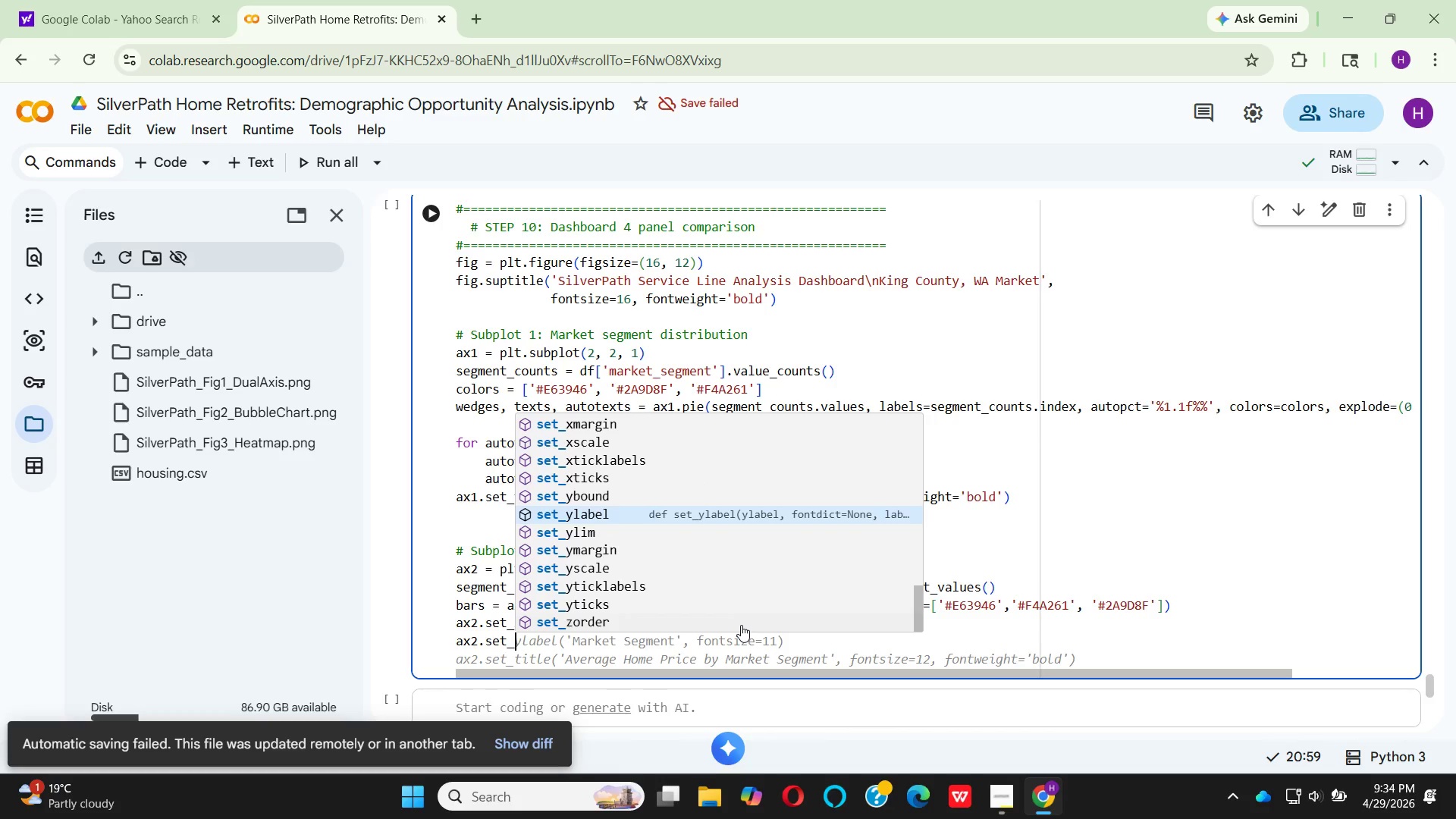 
type(tit)
 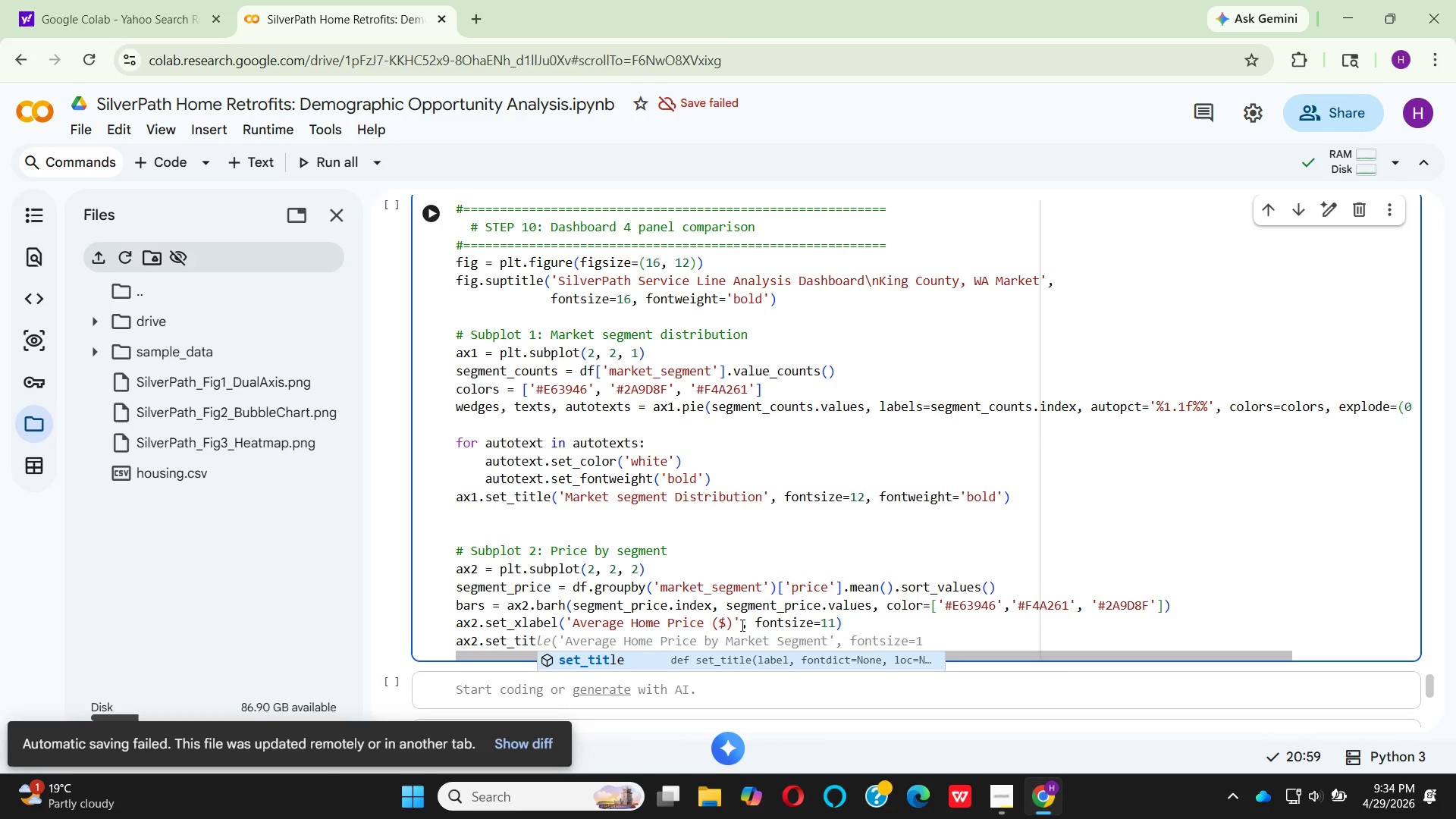 
key(Enter)
 